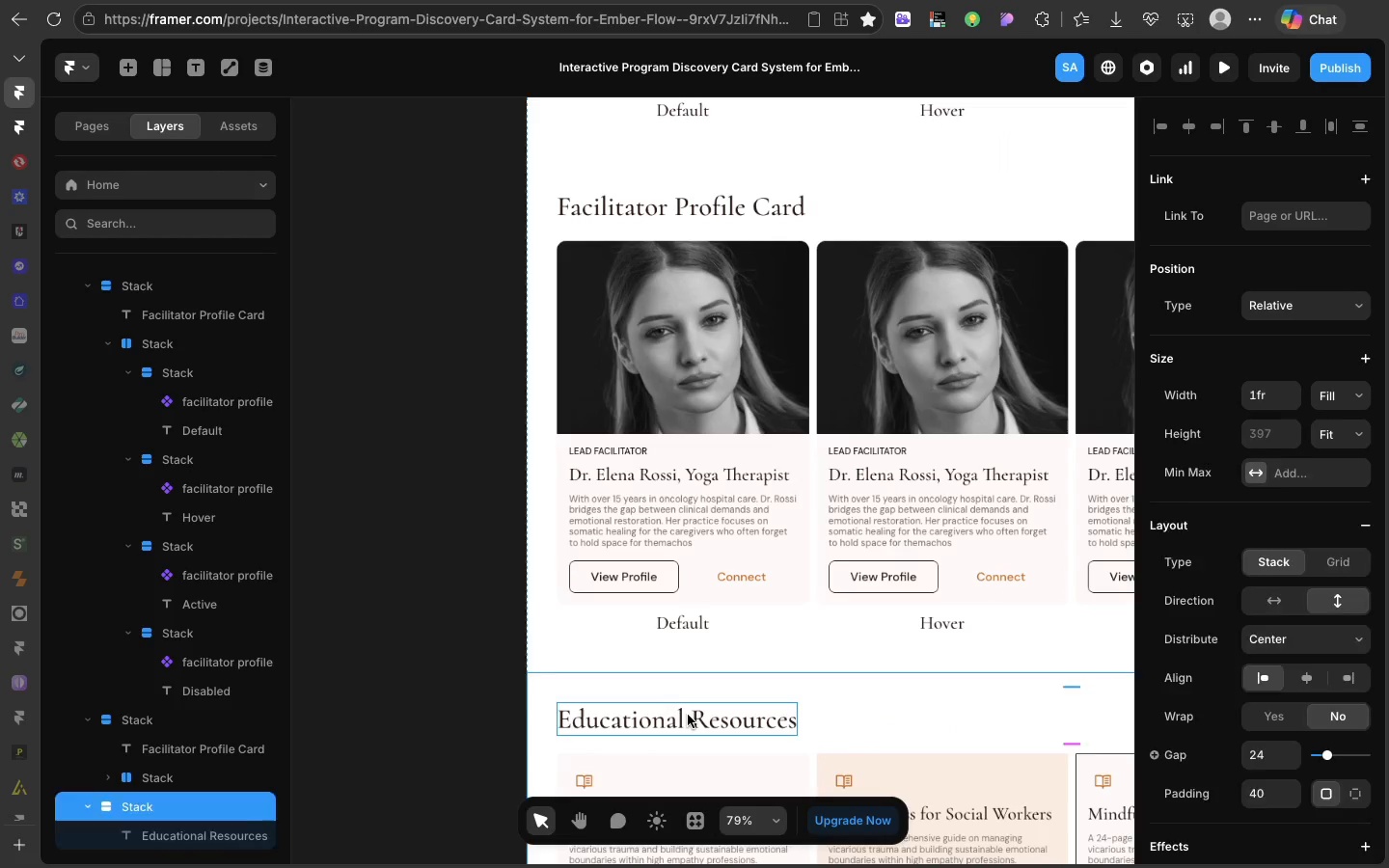 
double_click([688, 715])
 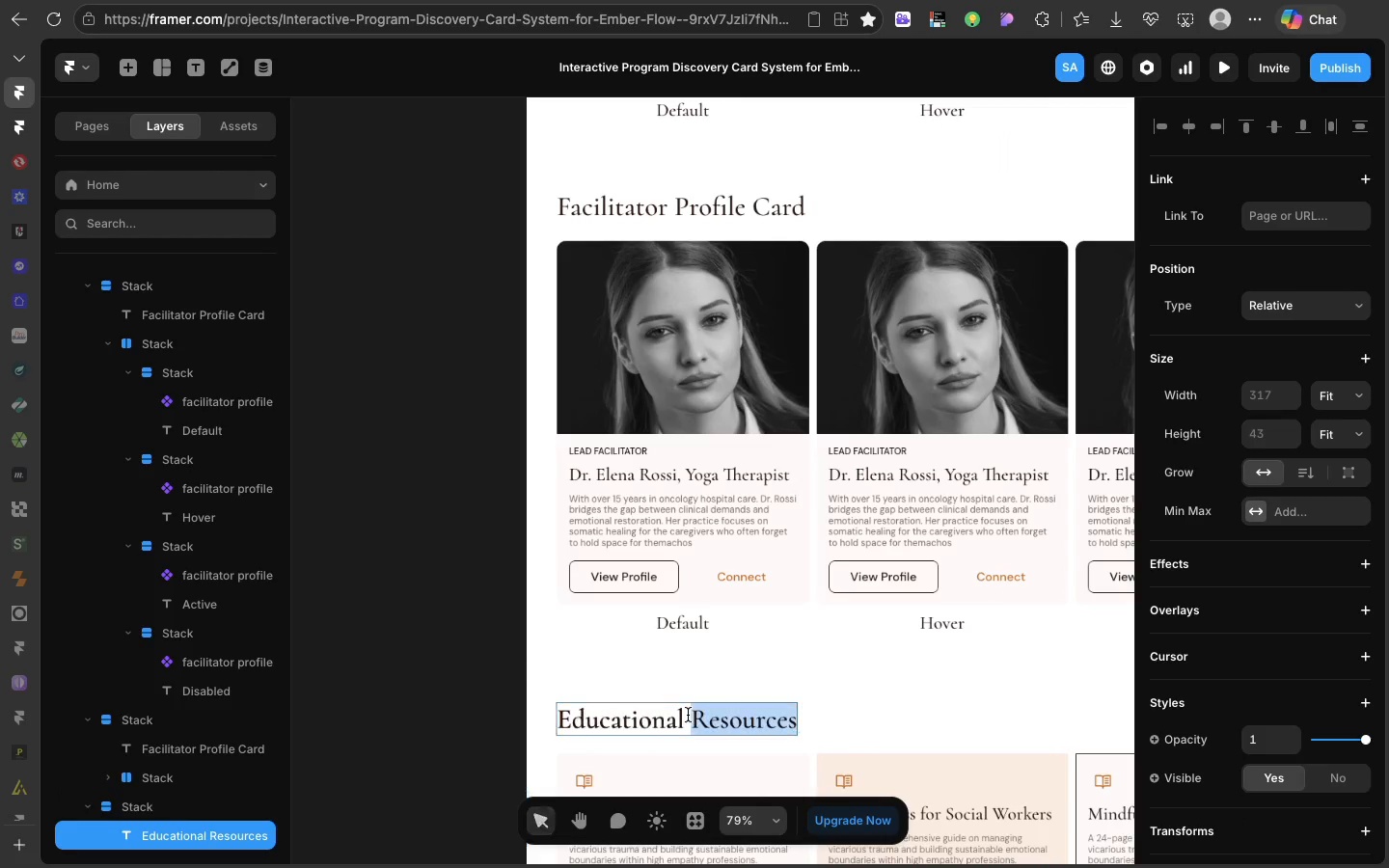 
triple_click([688, 715])
 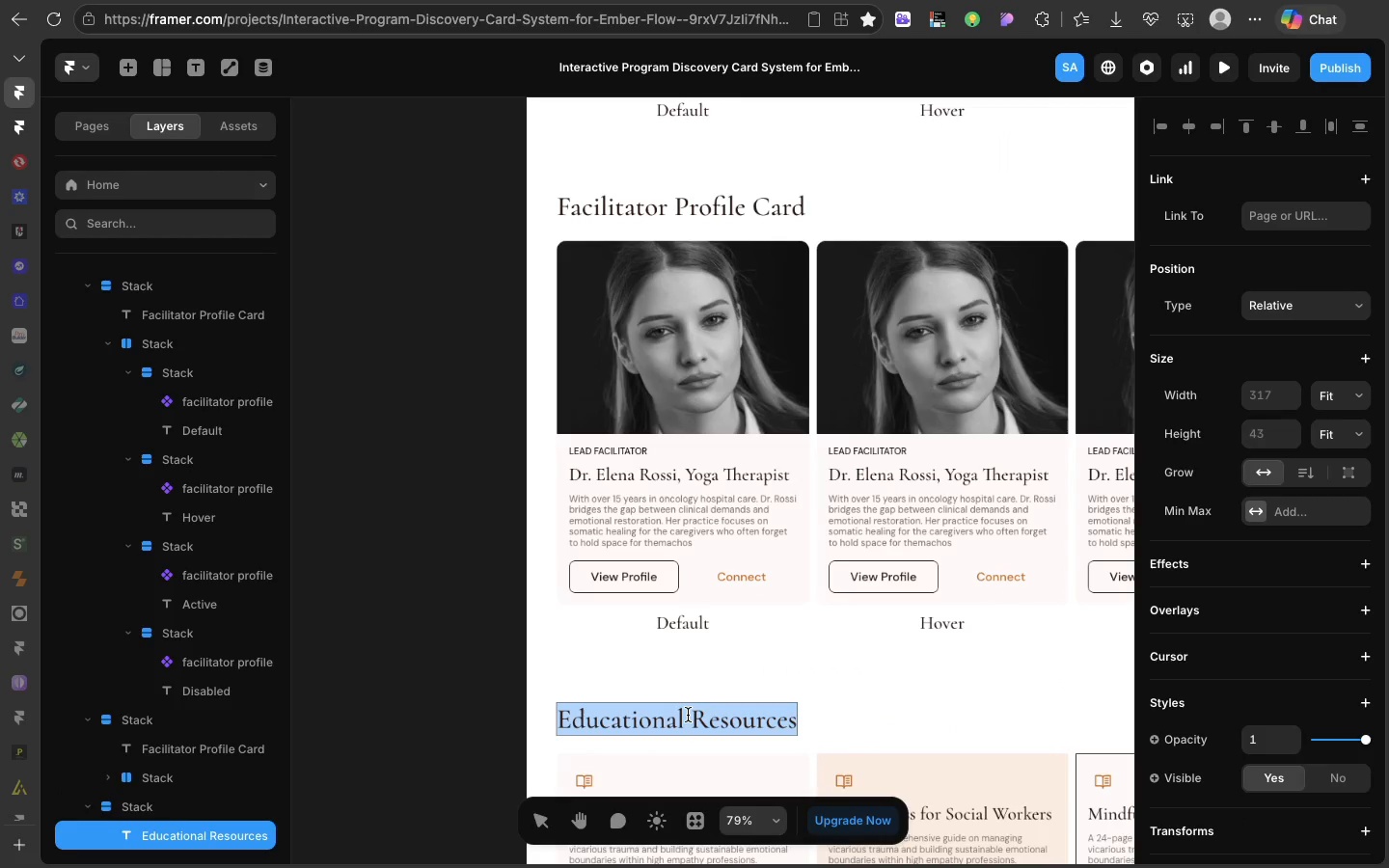 
triple_click([688, 715])
 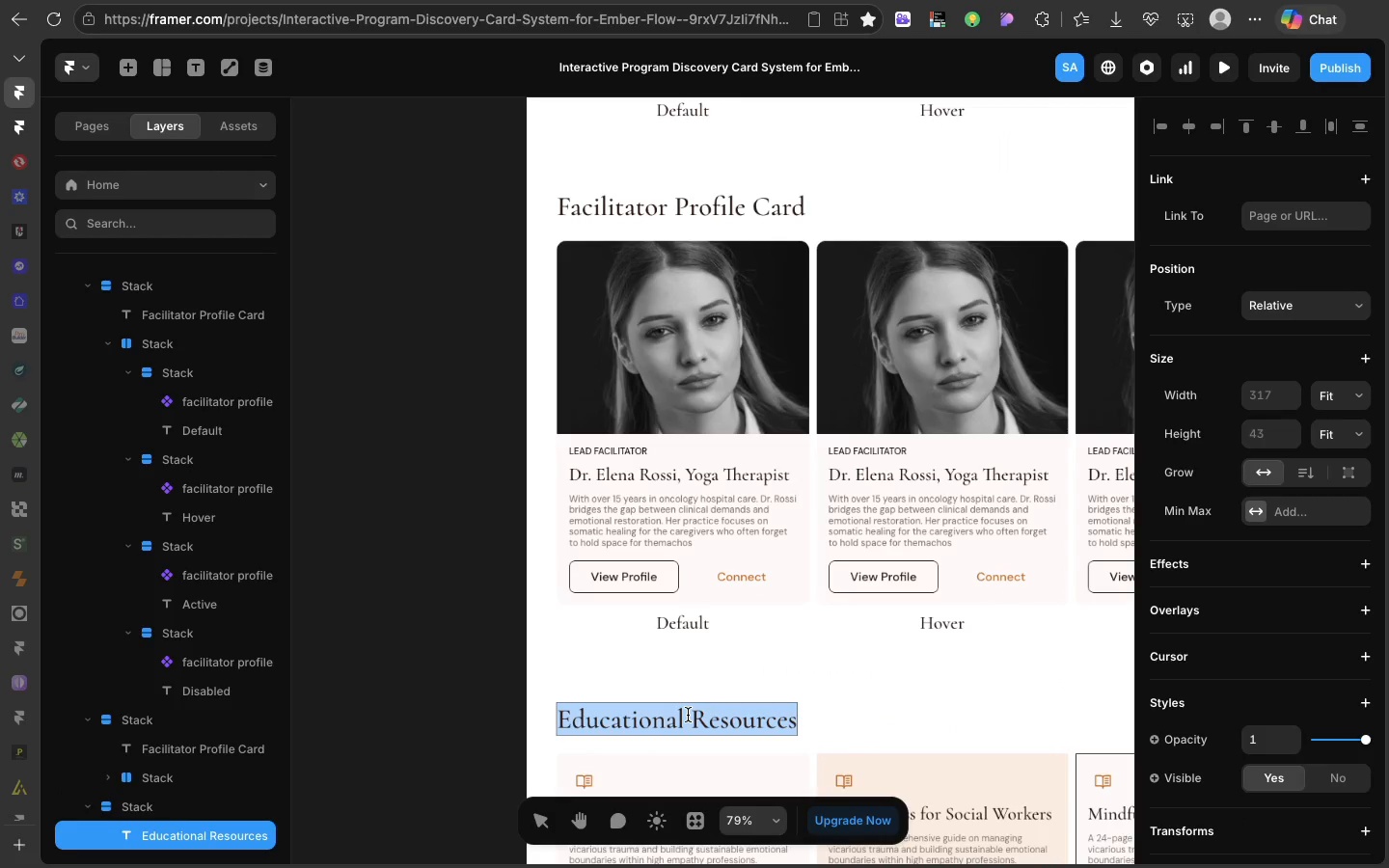 
key(Meta+C)
 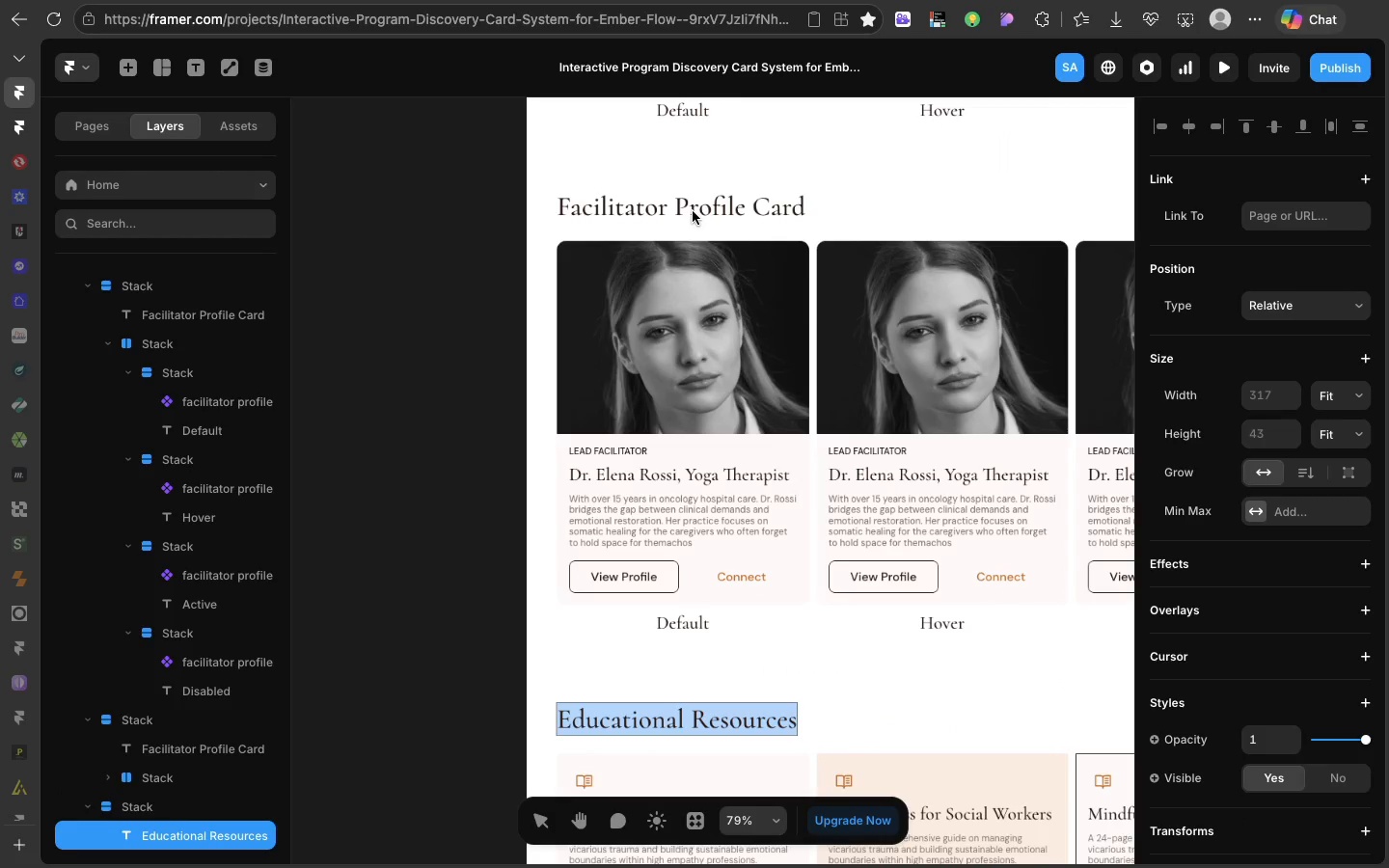 
double_click([693, 211])
 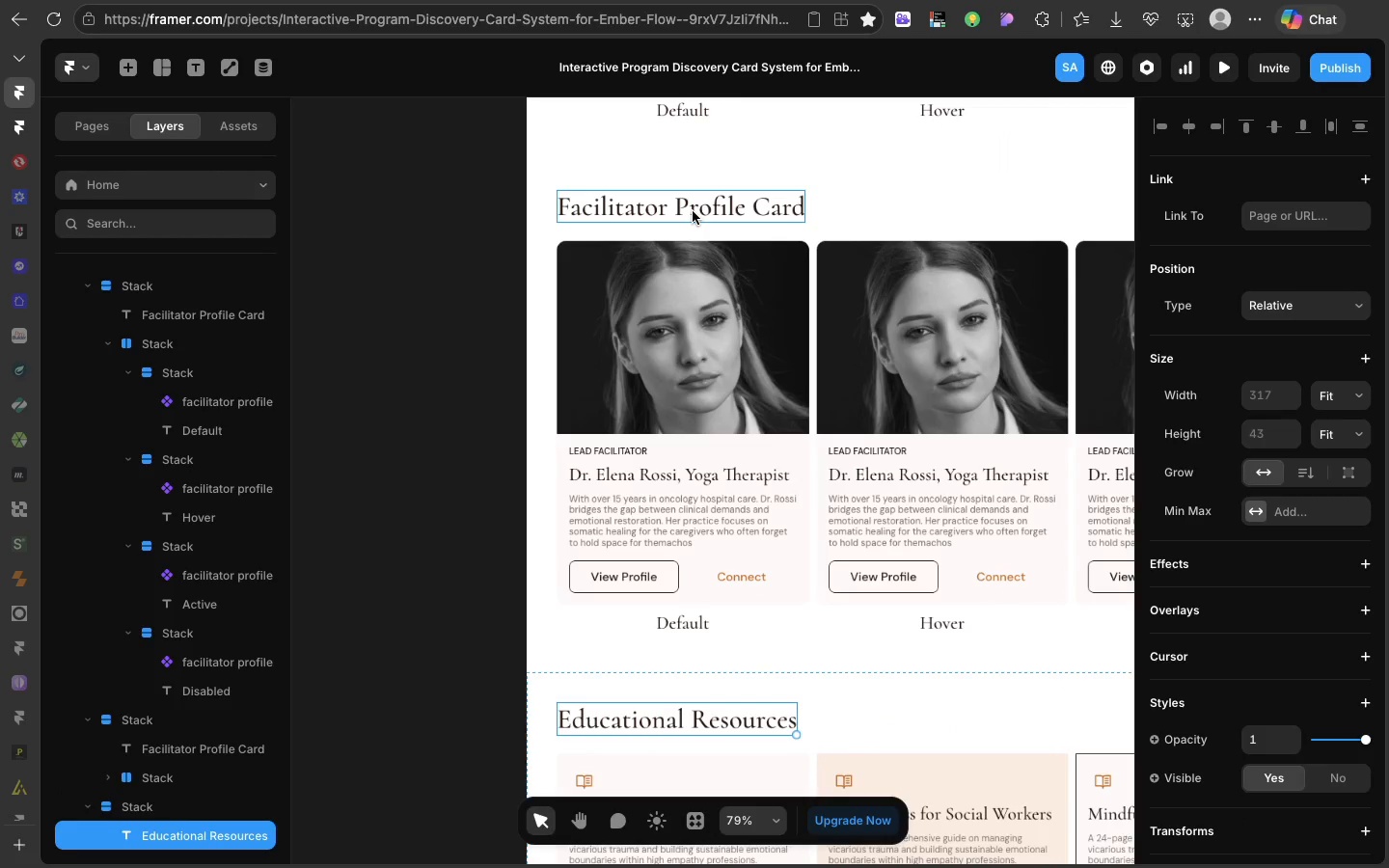 
triple_click([693, 211])
 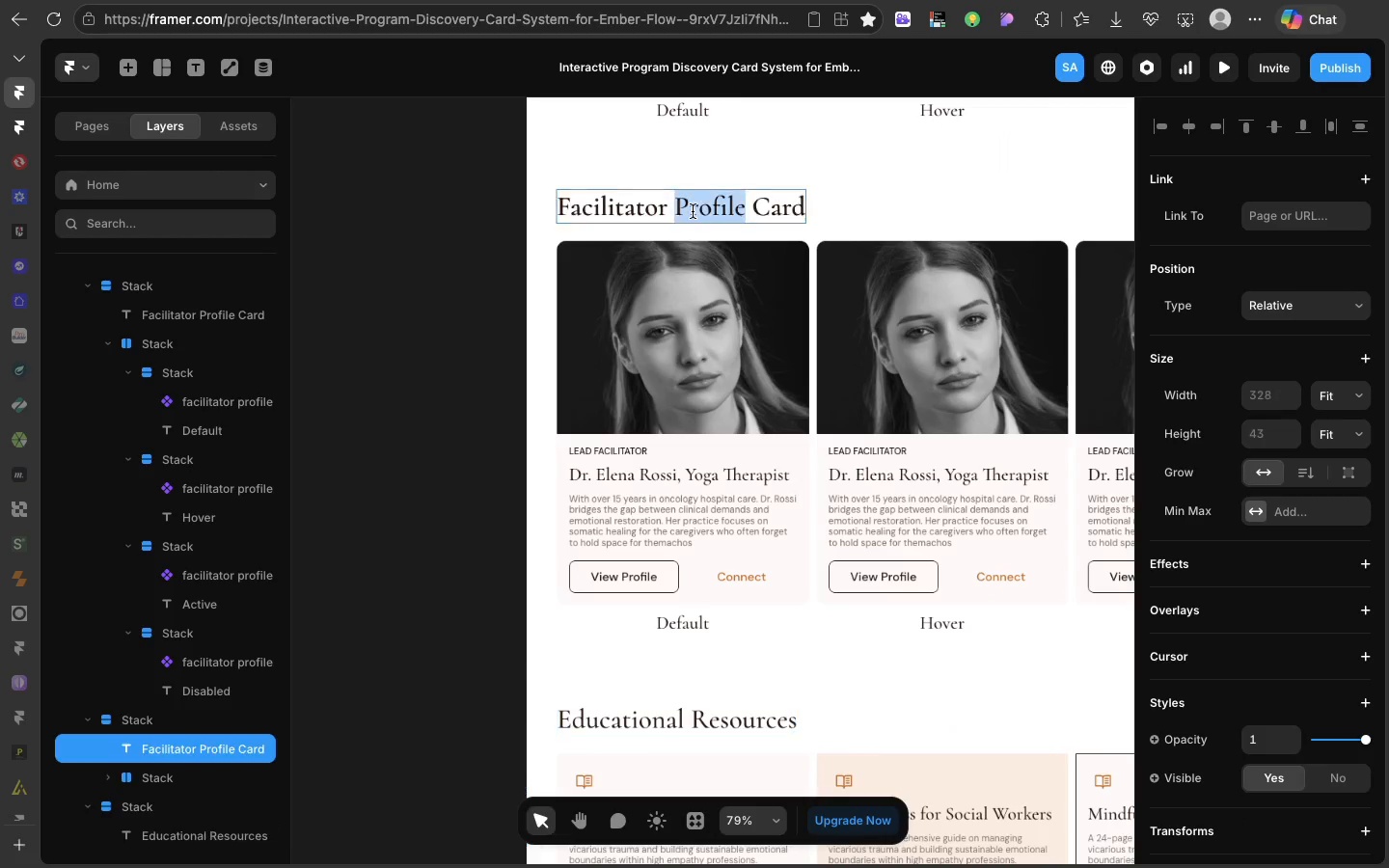 
triple_click([693, 211])
 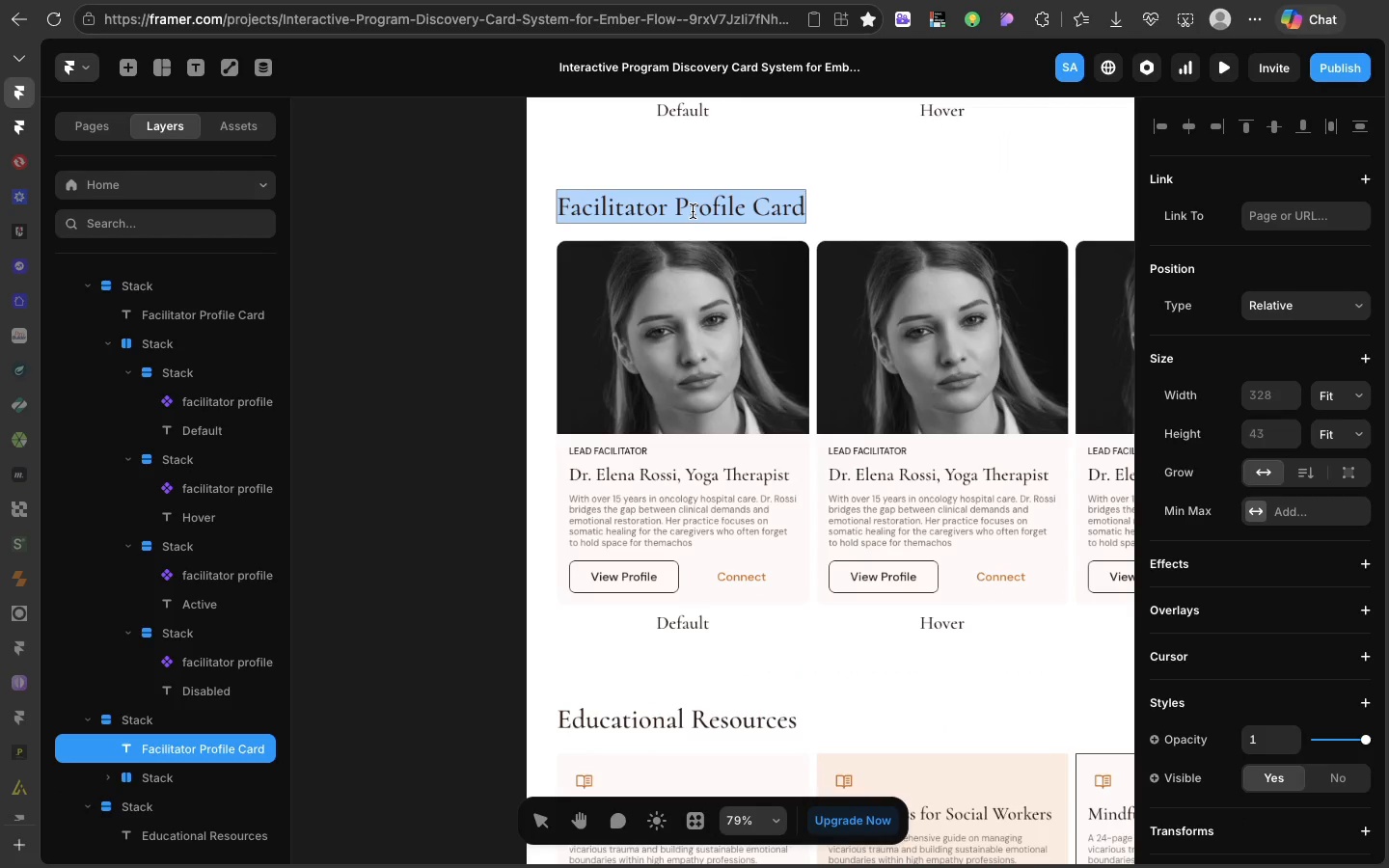 
key(Meta+V)
 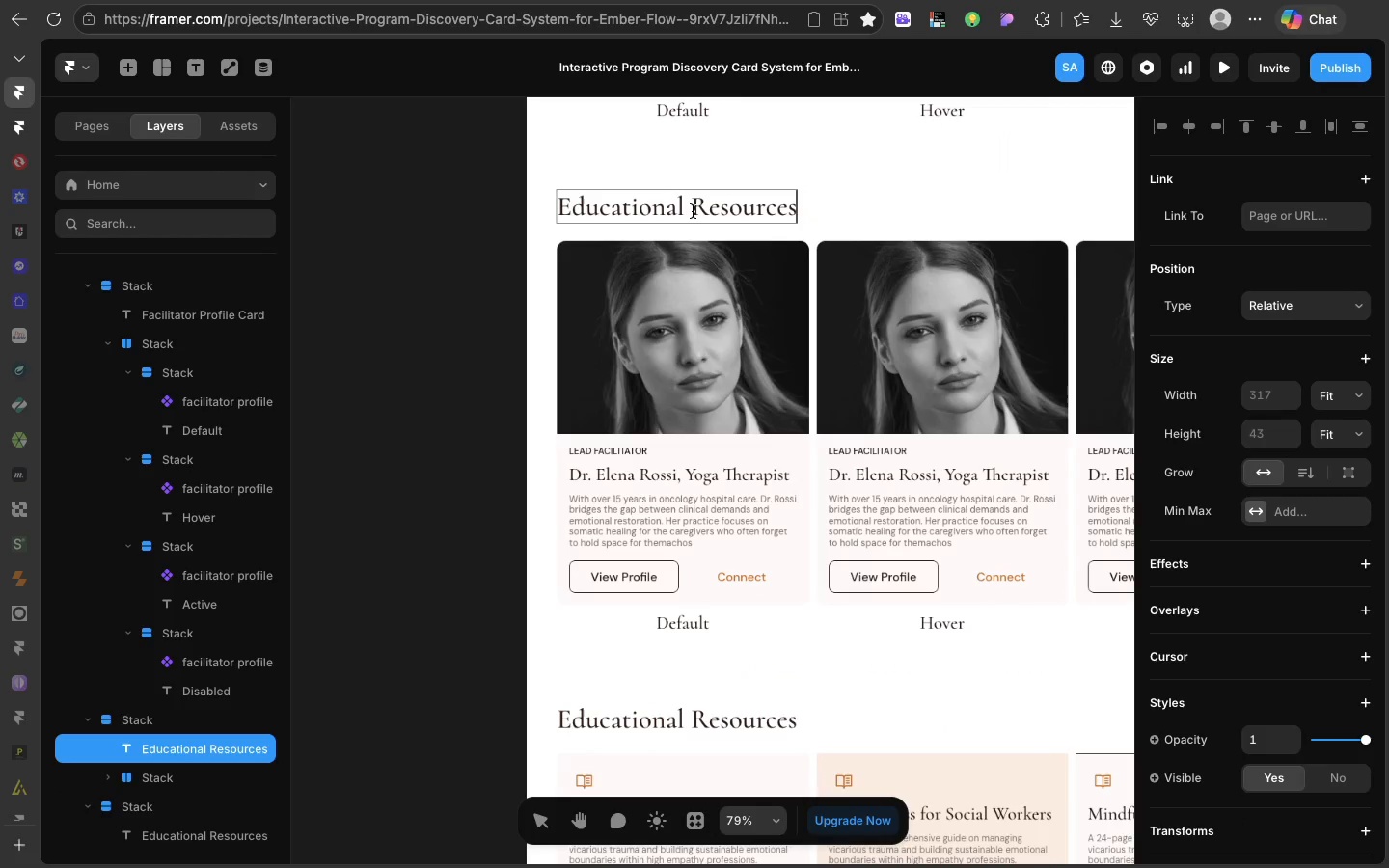 
scroll: coordinate [693, 211], scroll_direction: down, amount: 29.0
 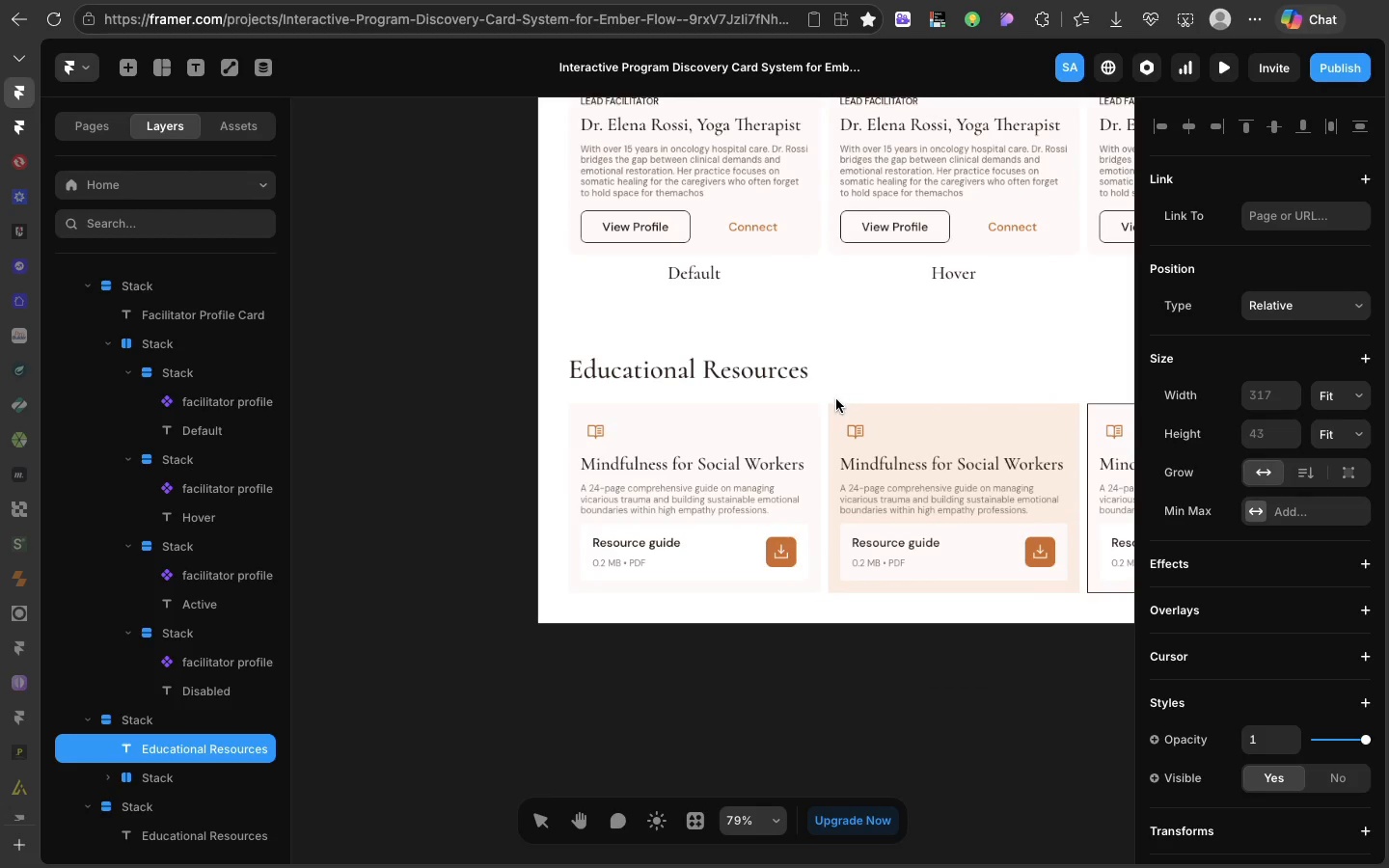 
left_click([802, 425])
 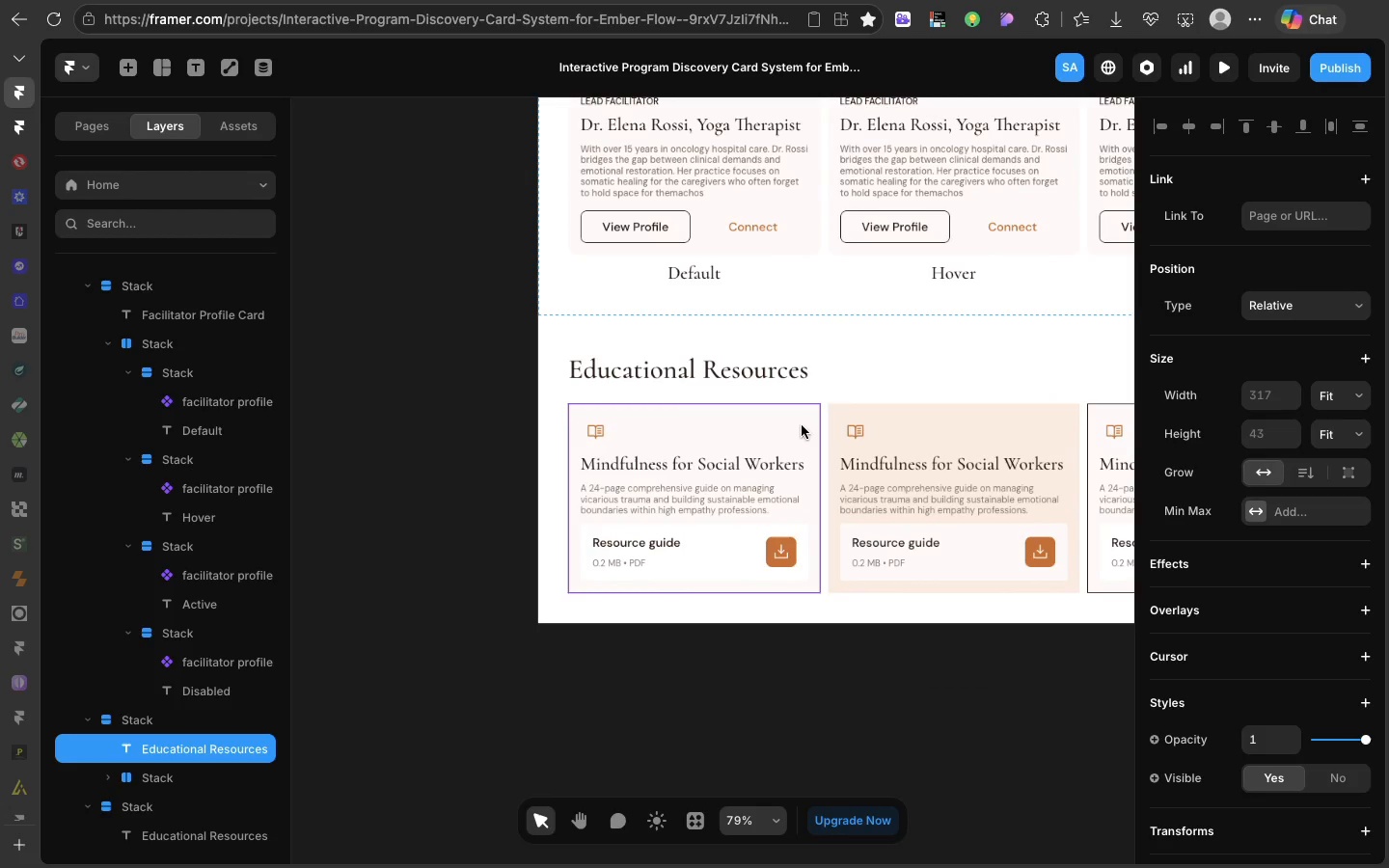 
left_click([802, 425])
 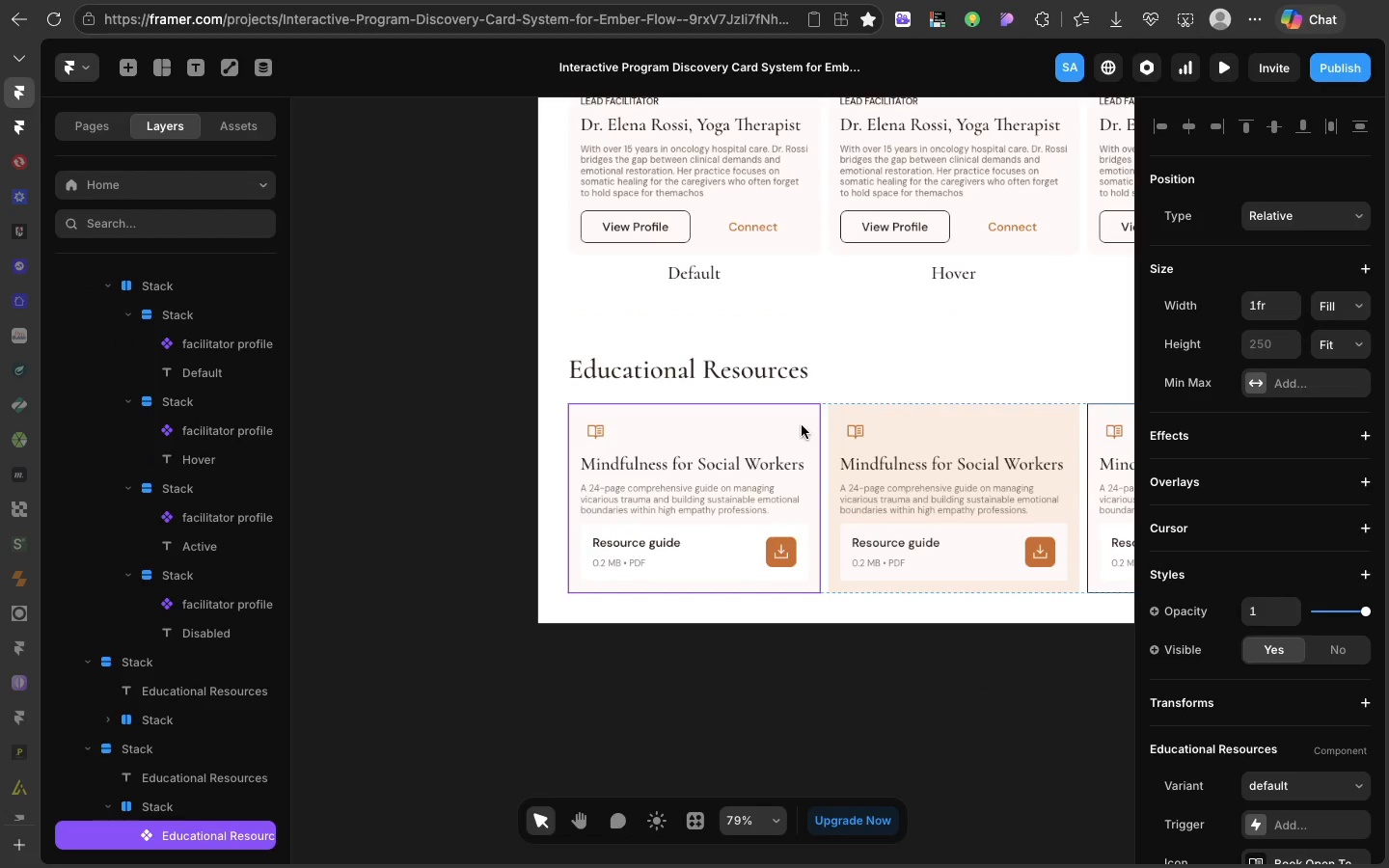 
key(Meta+C)
 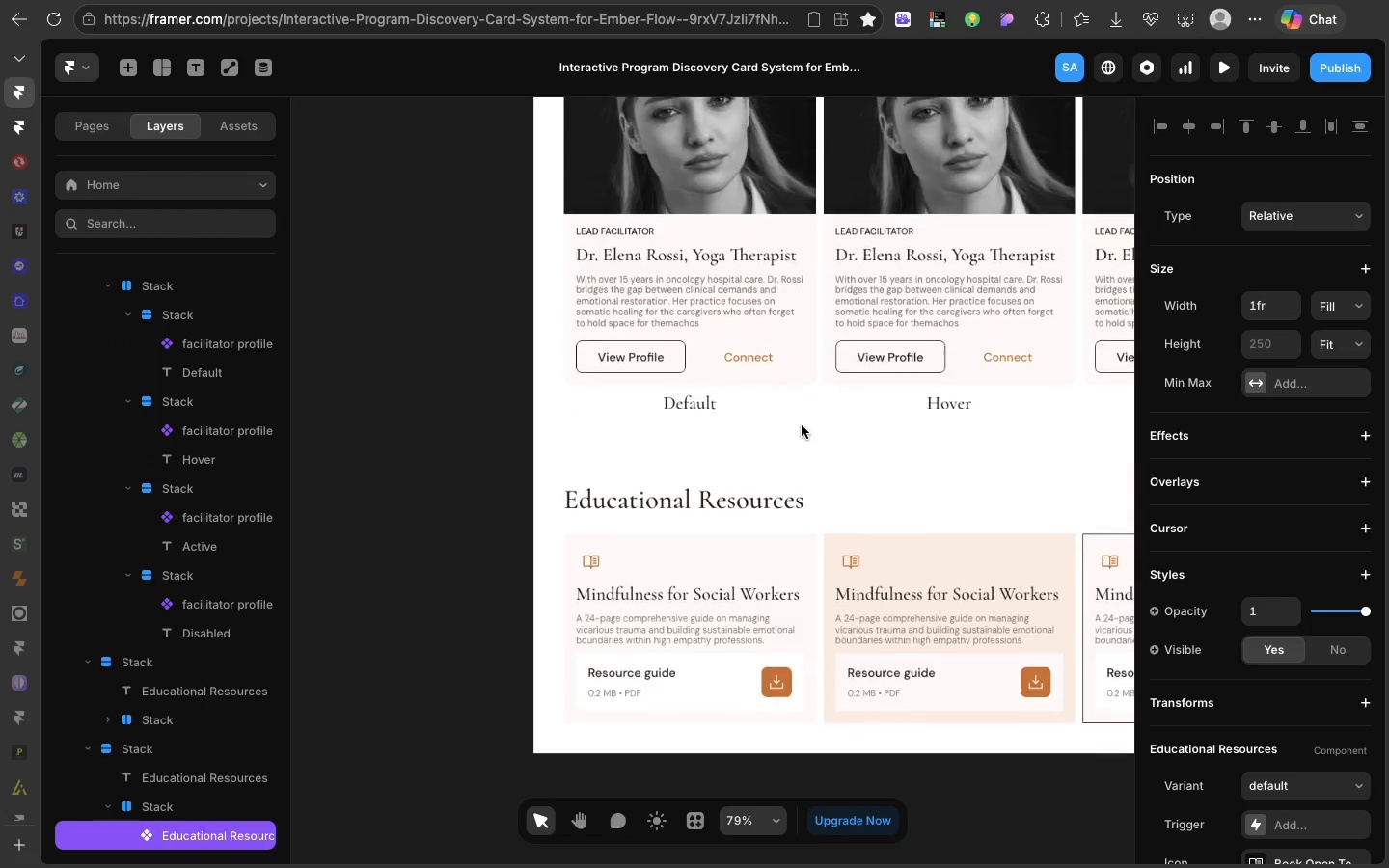 
scroll: coordinate [735, 474], scroll_direction: up, amount: 86.0
 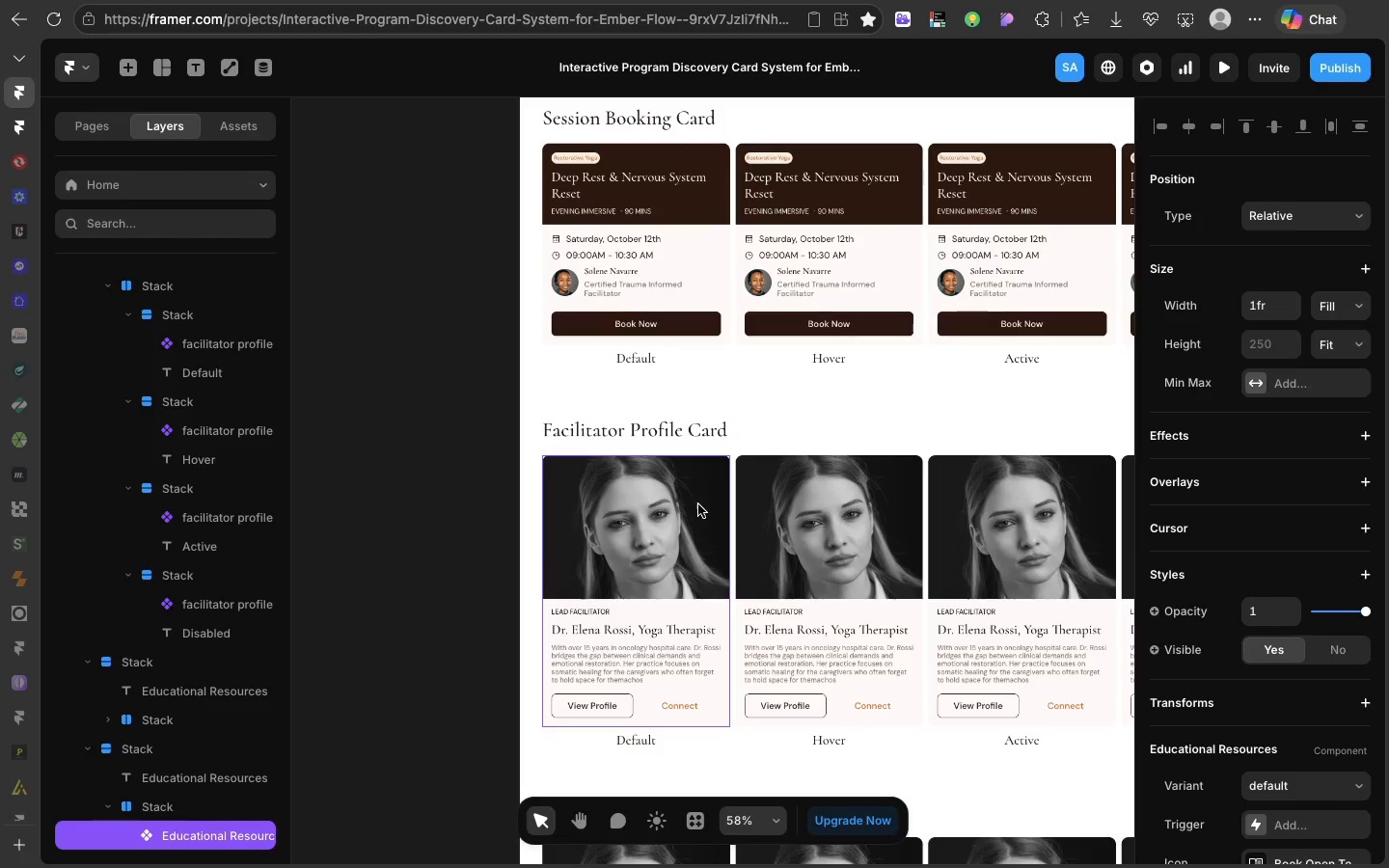 
left_click([697, 512])
 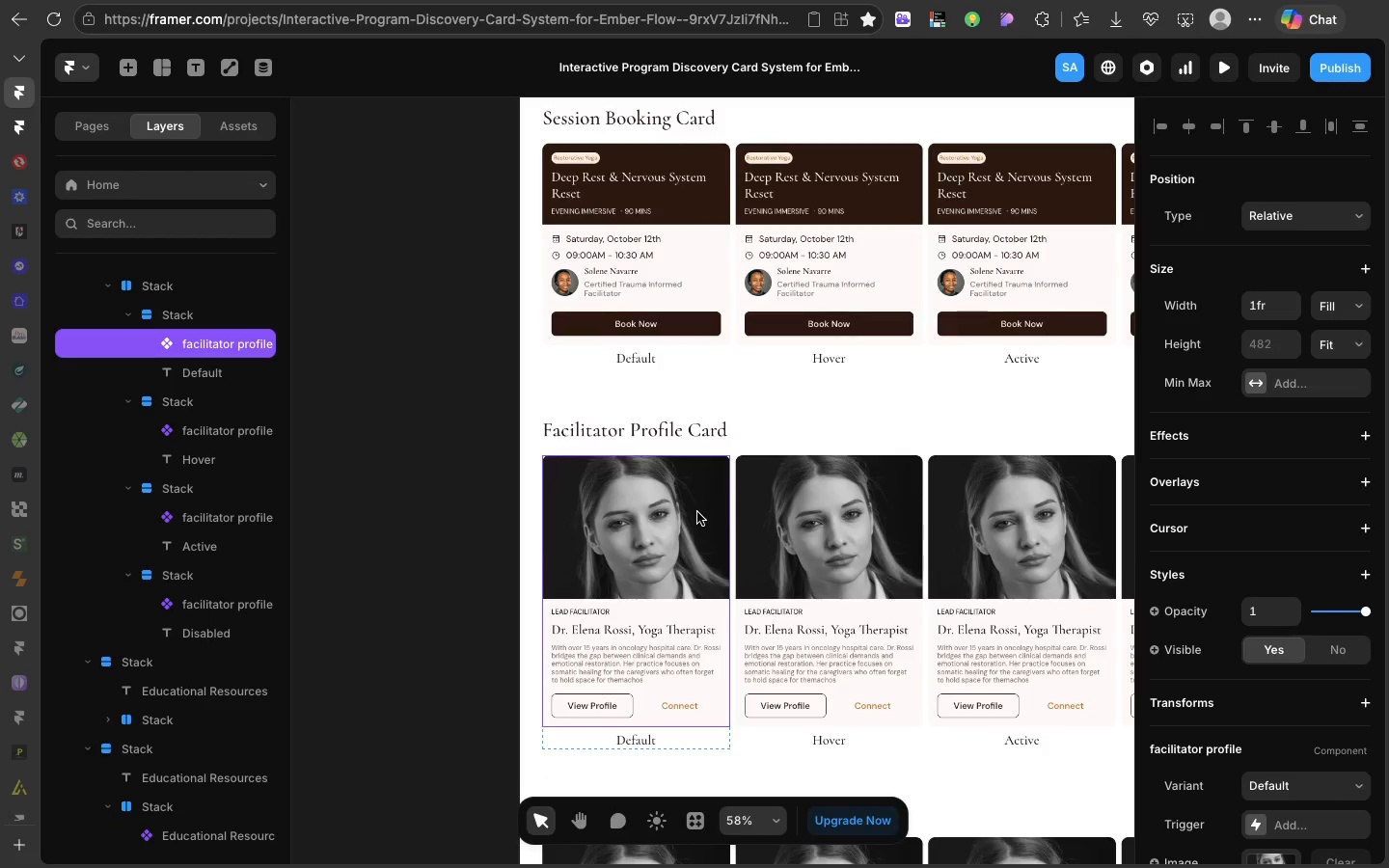 
scroll: coordinate [697, 512], scroll_direction: down, amount: 21.0
 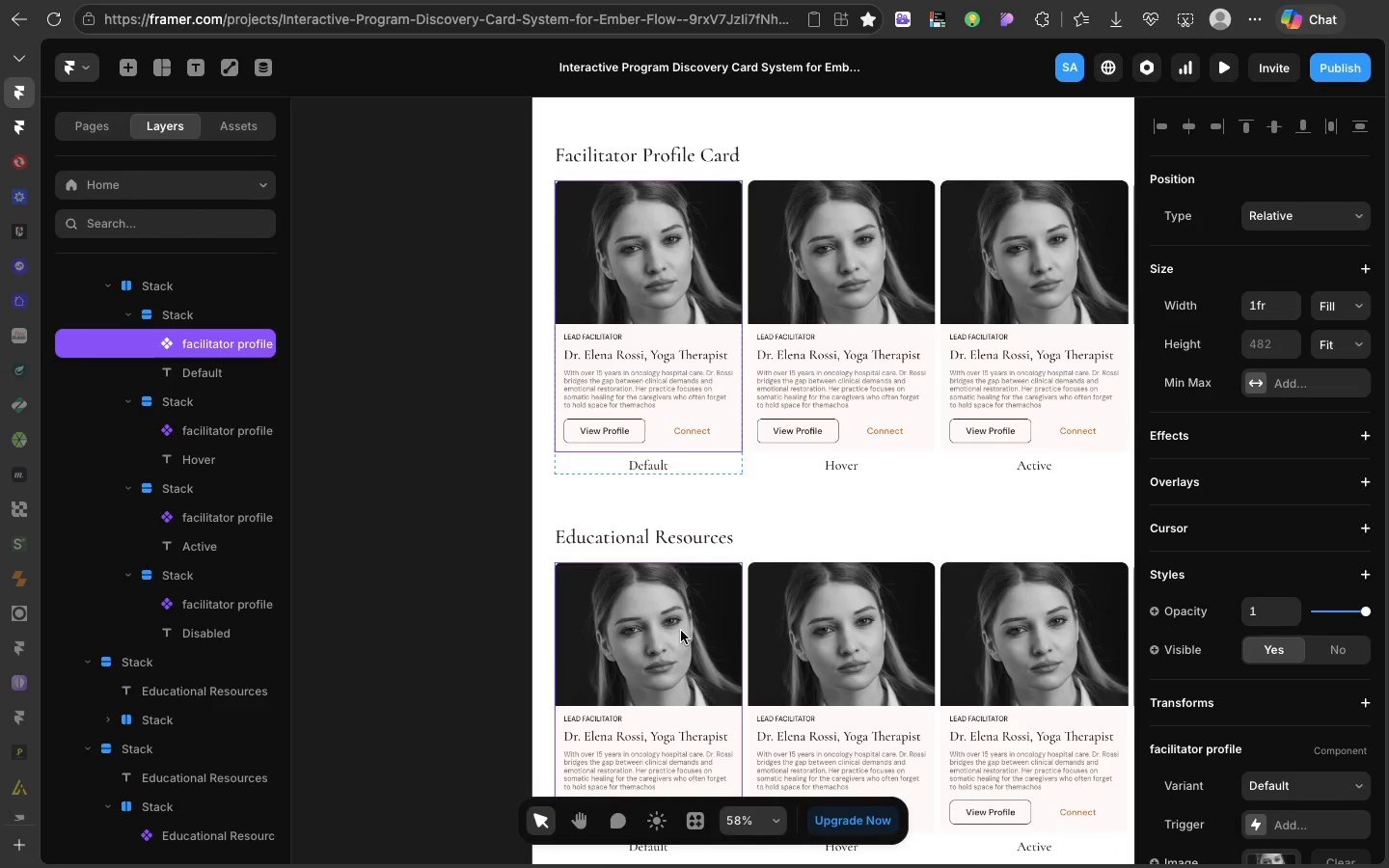 
left_click([681, 631])
 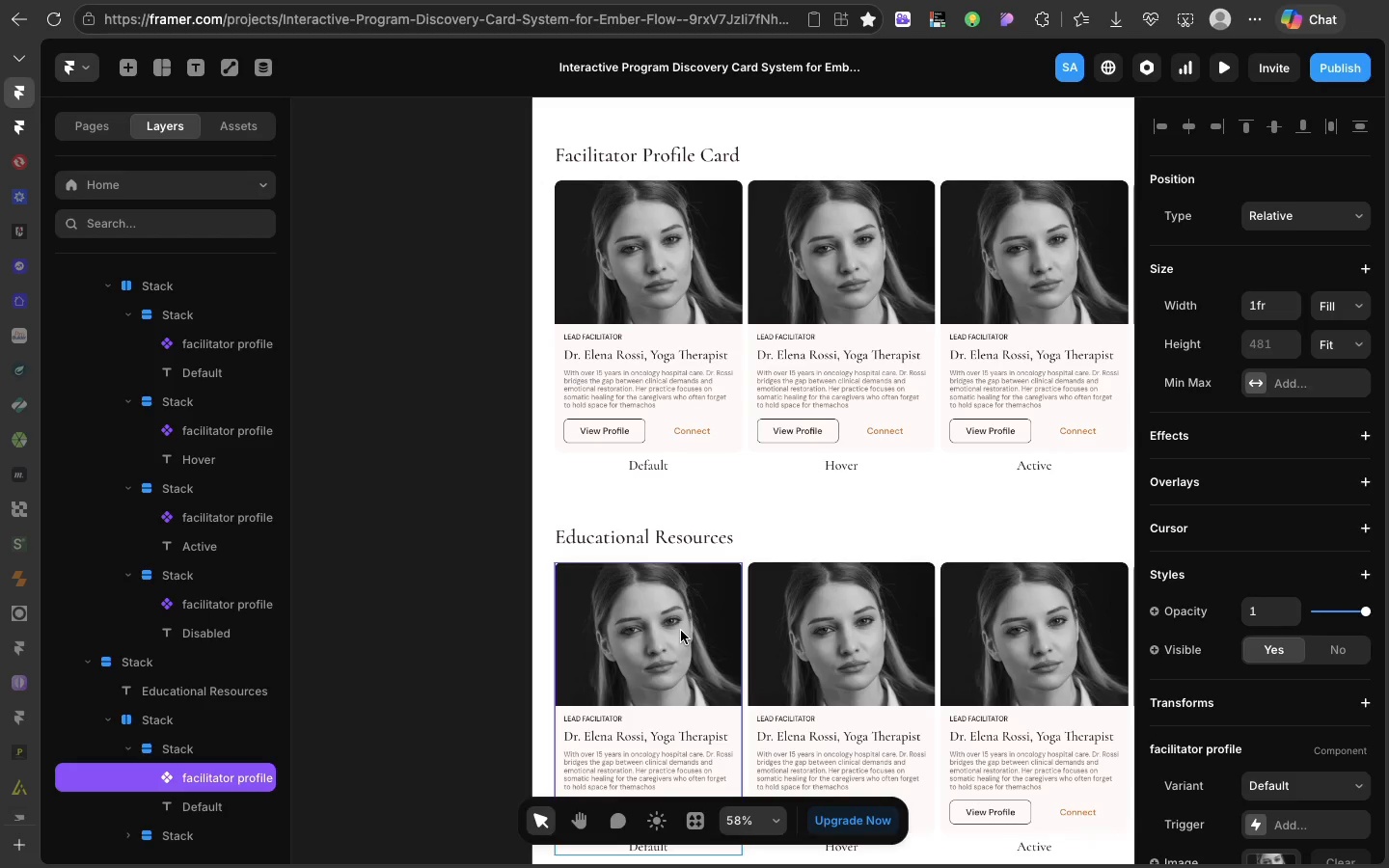 
key(Meta+Shift+ShiftLeft)
 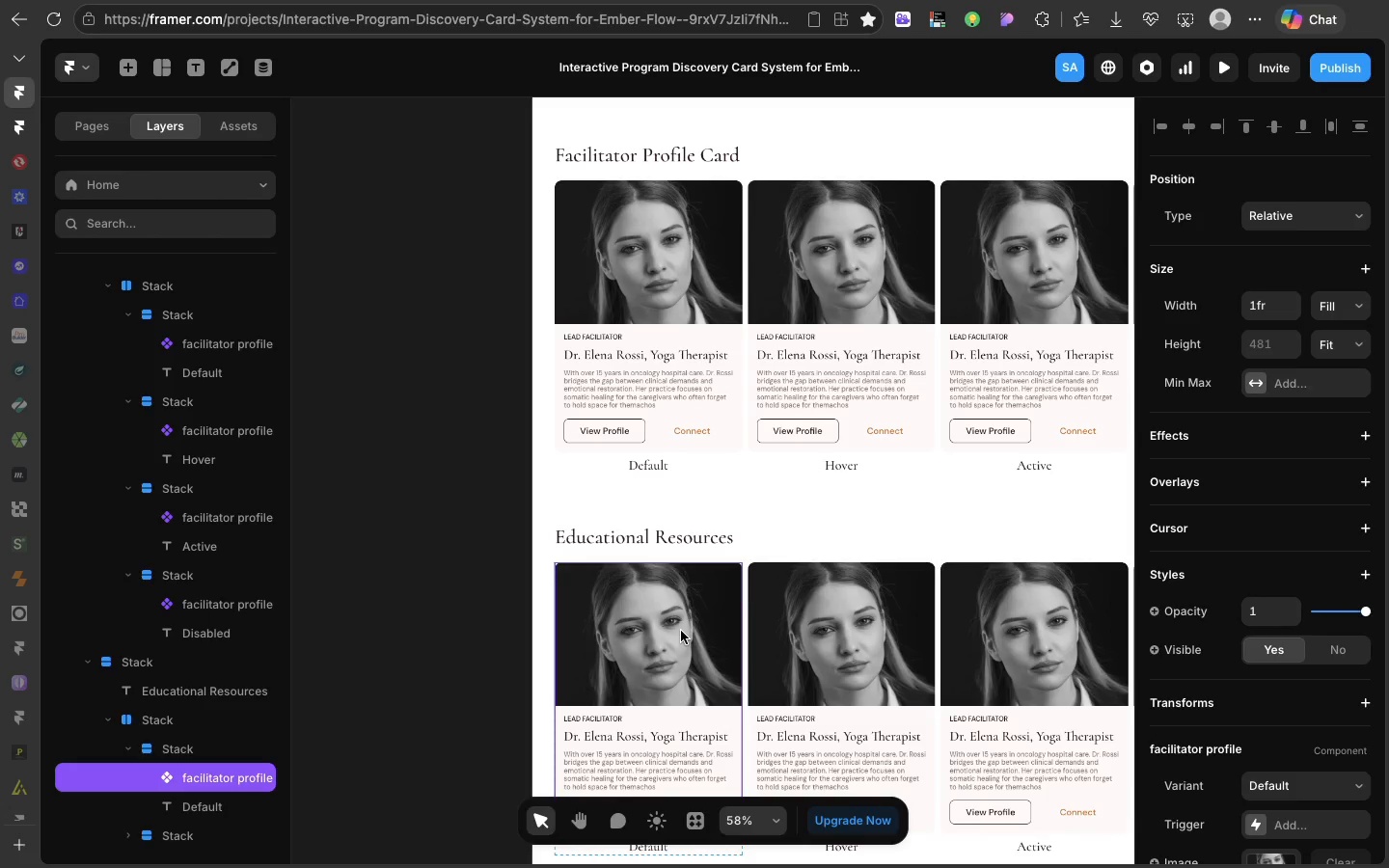 
key(Meta+Shift+V)
 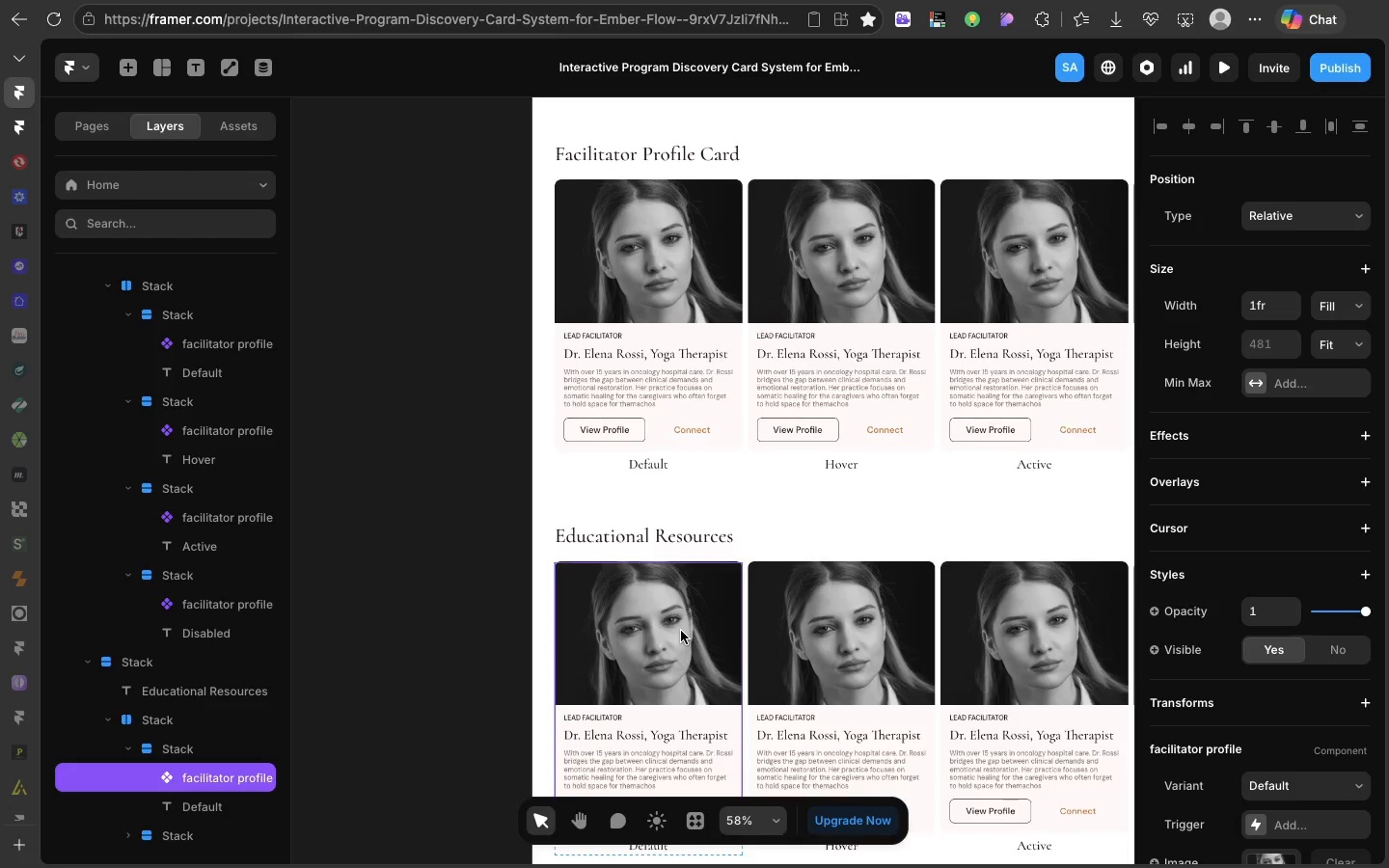 
scroll: coordinate [681, 628], scroll_direction: down, amount: 31.0
 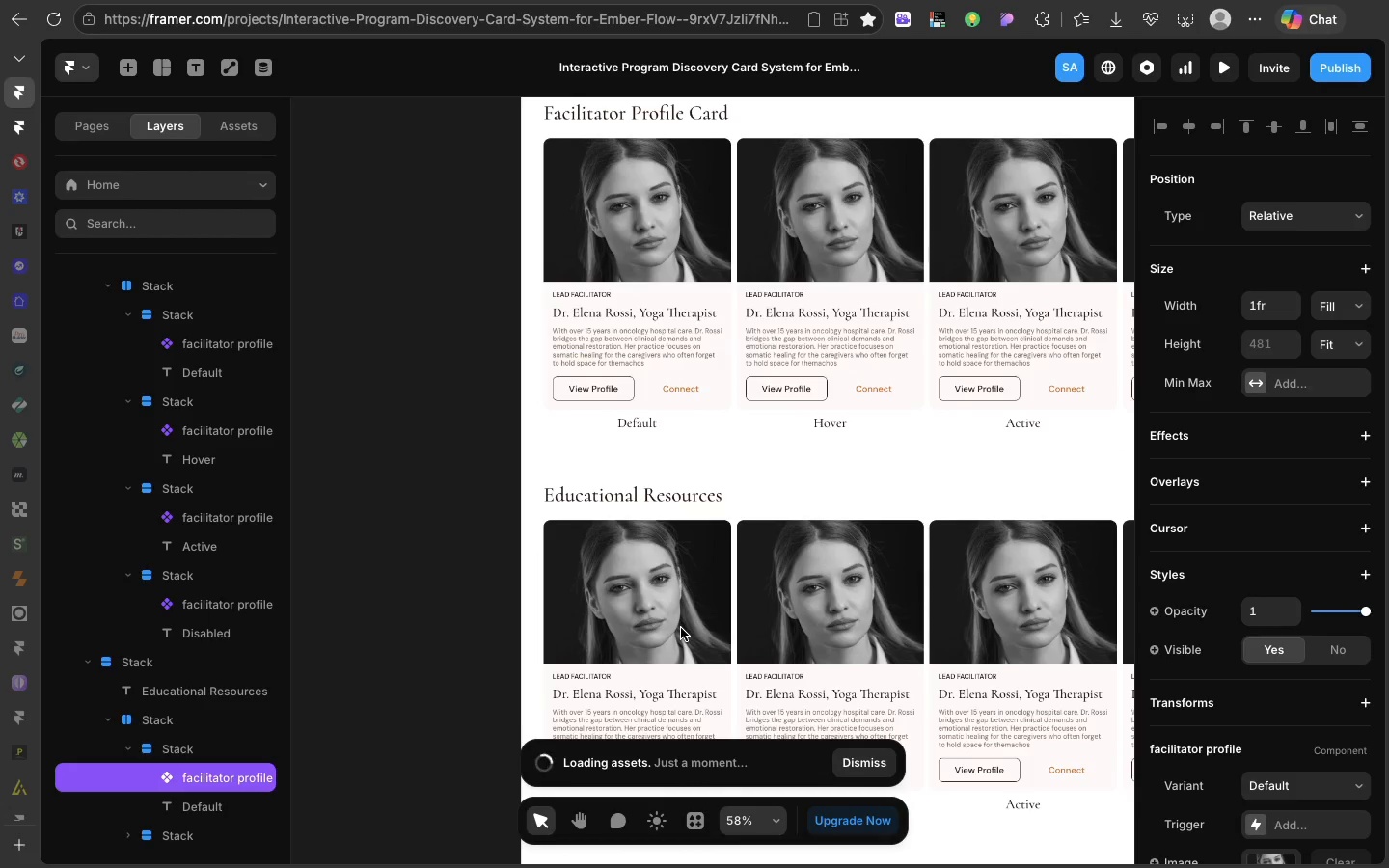 
wait(9.85)
 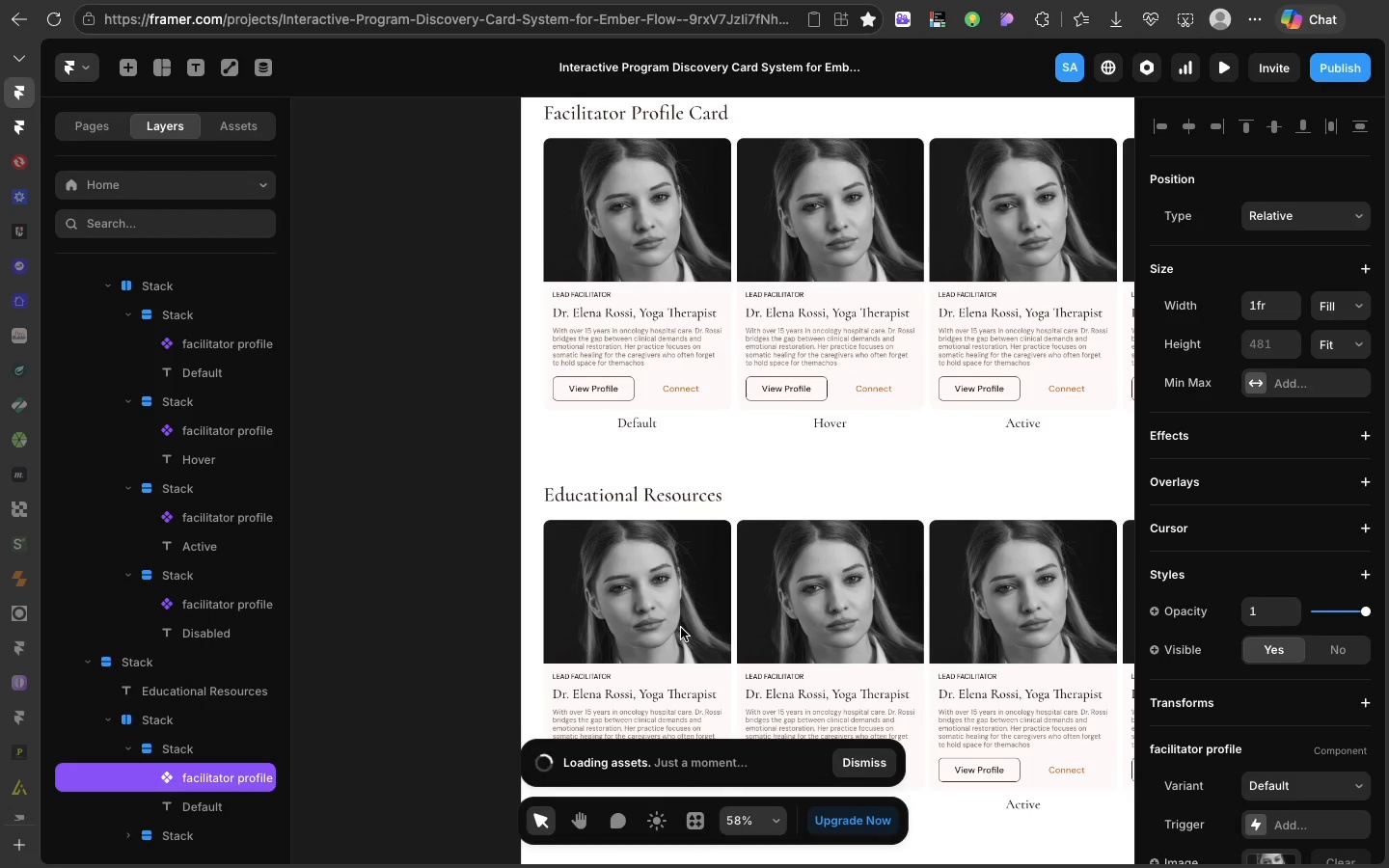 
left_click([807, 578])
 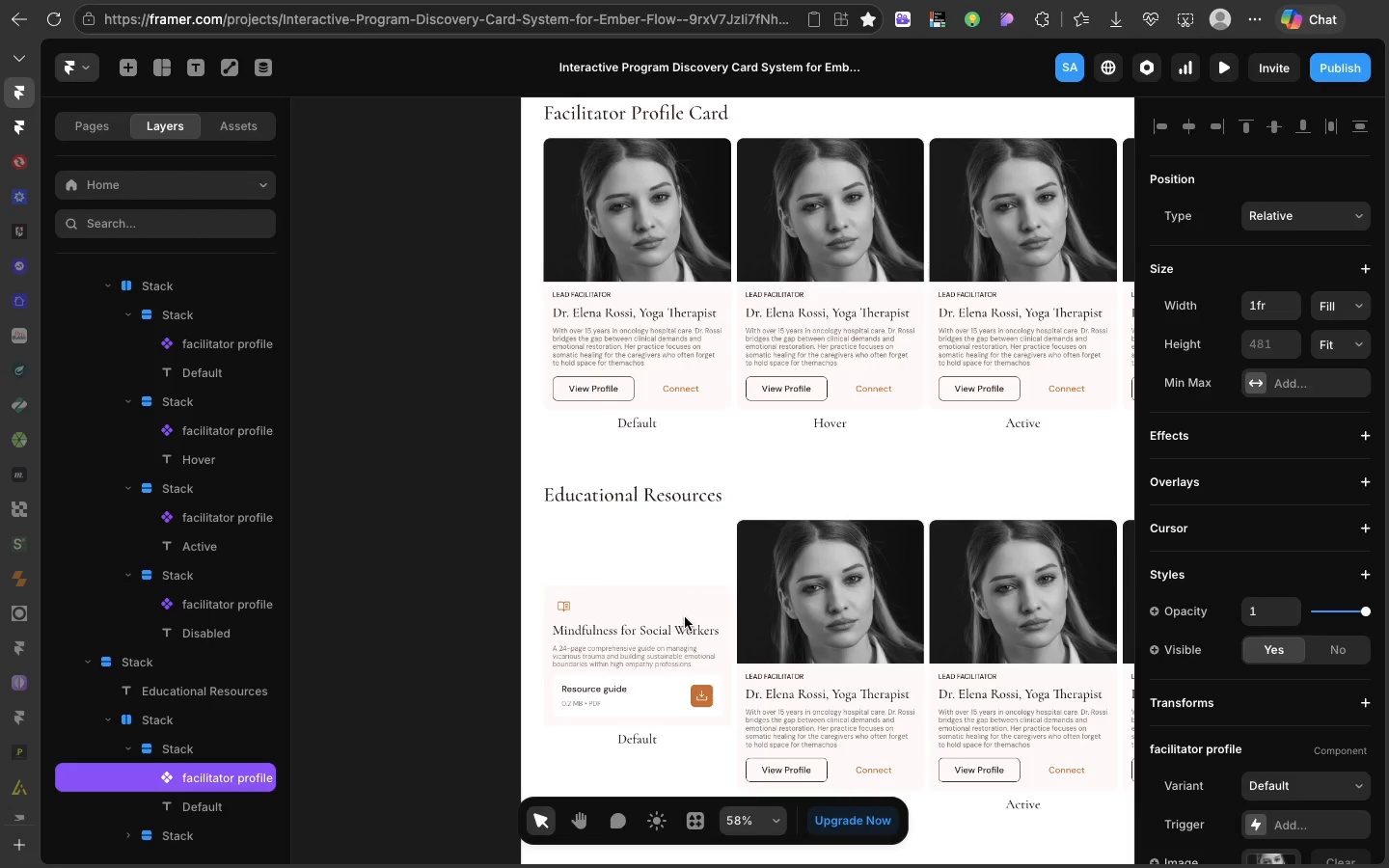 
left_click([685, 617])
 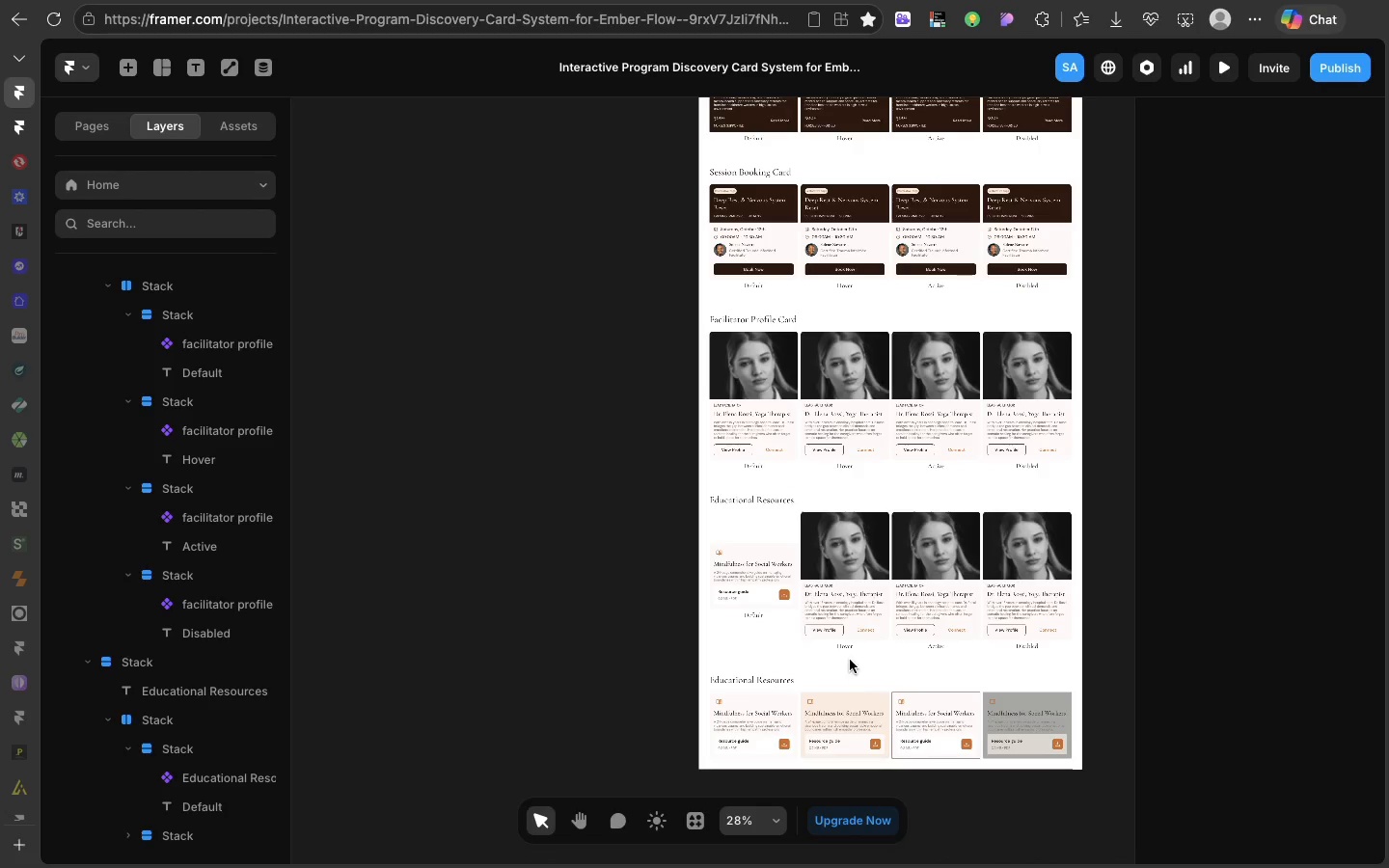 
left_click([843, 603])
 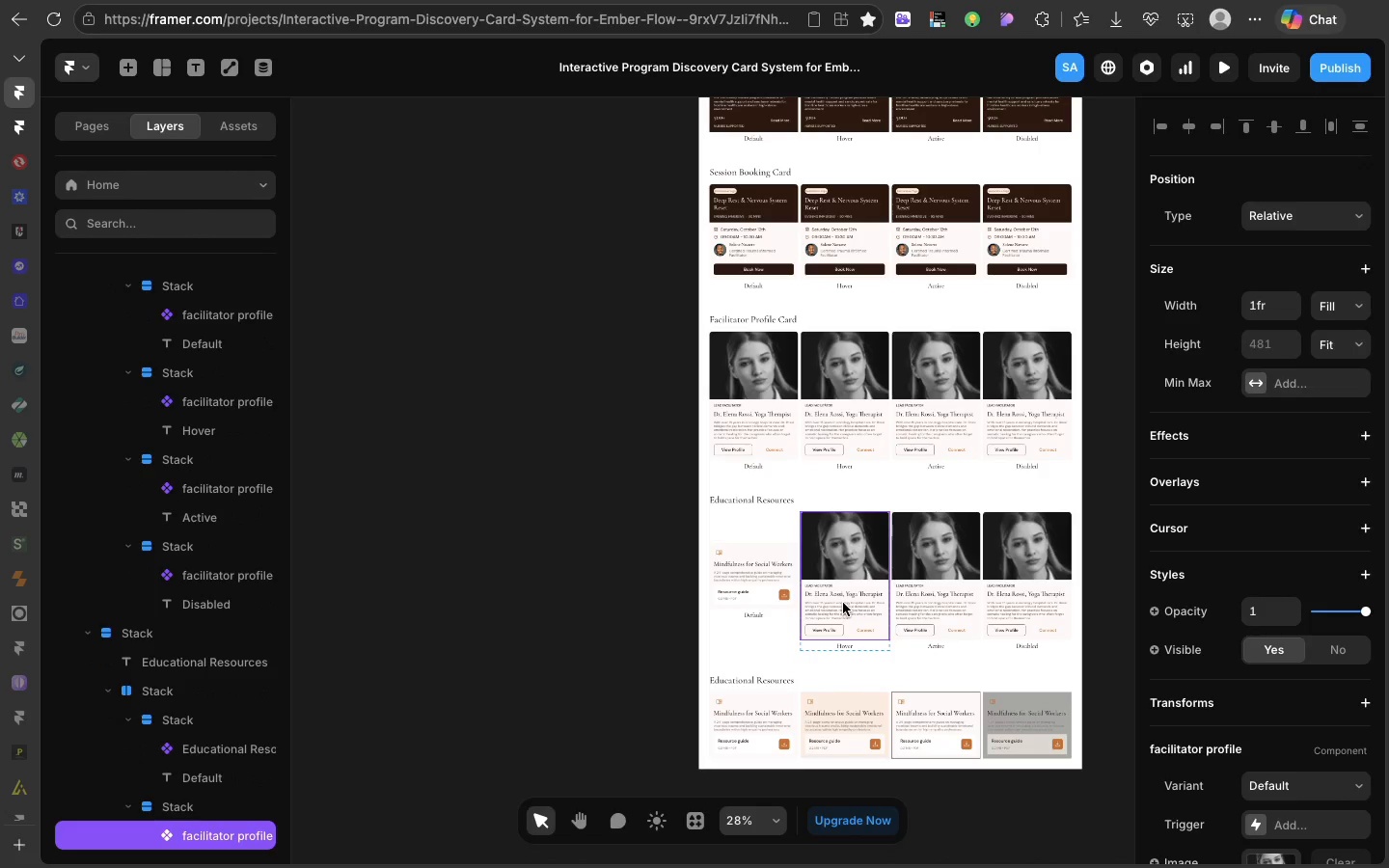 
key(Meta+Shift+V)
 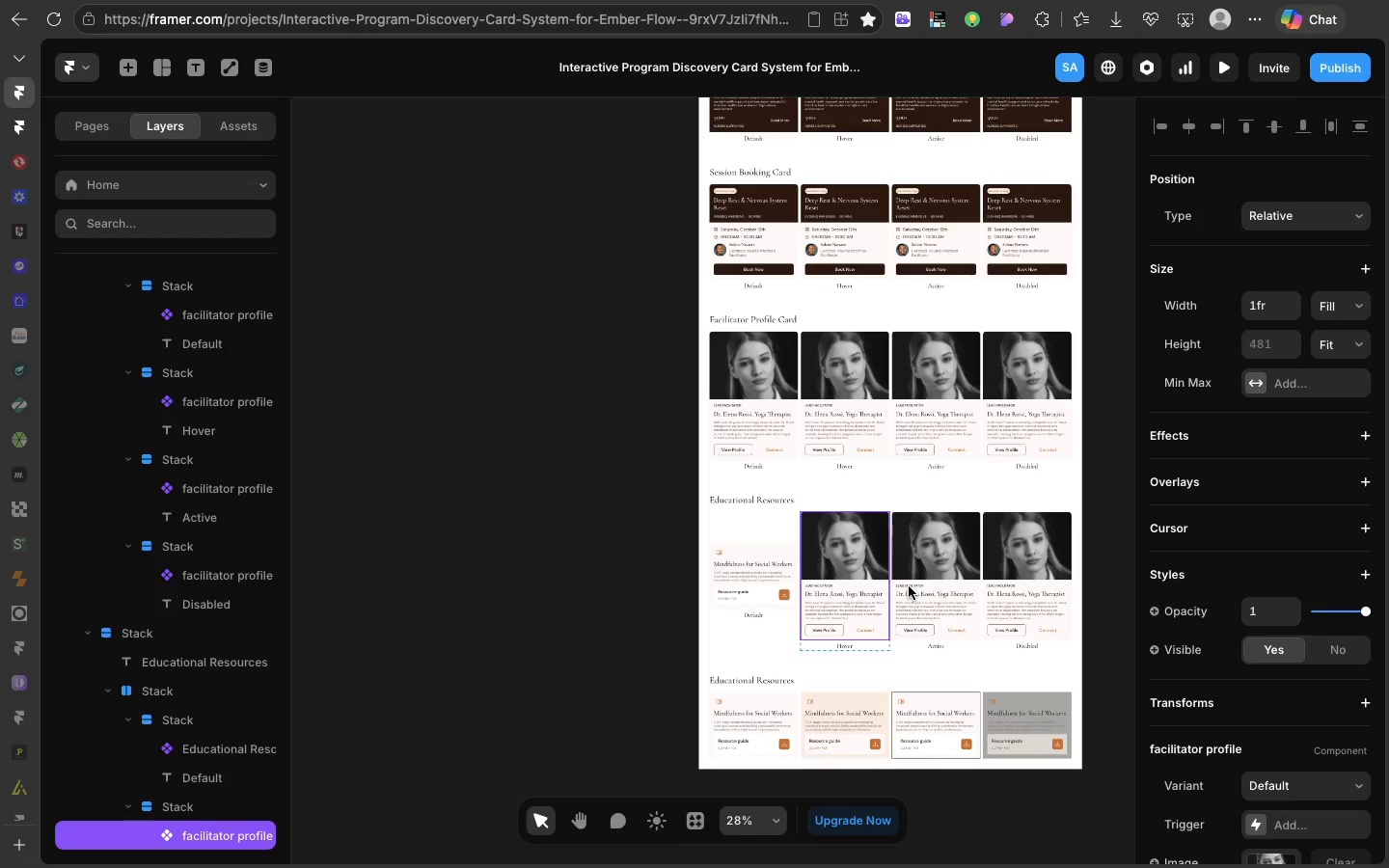 
left_click([909, 586])
 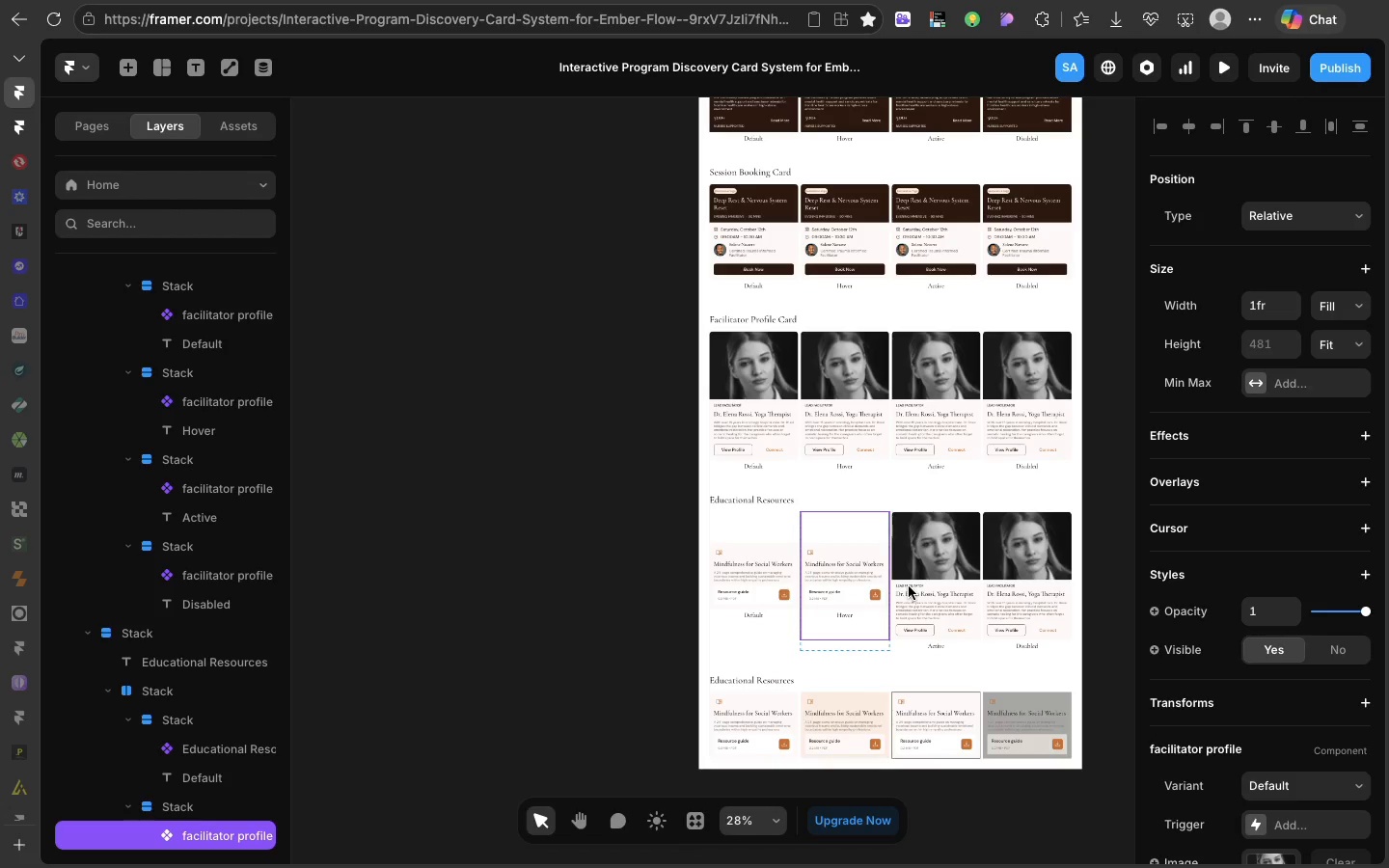 
wait(6.1)
 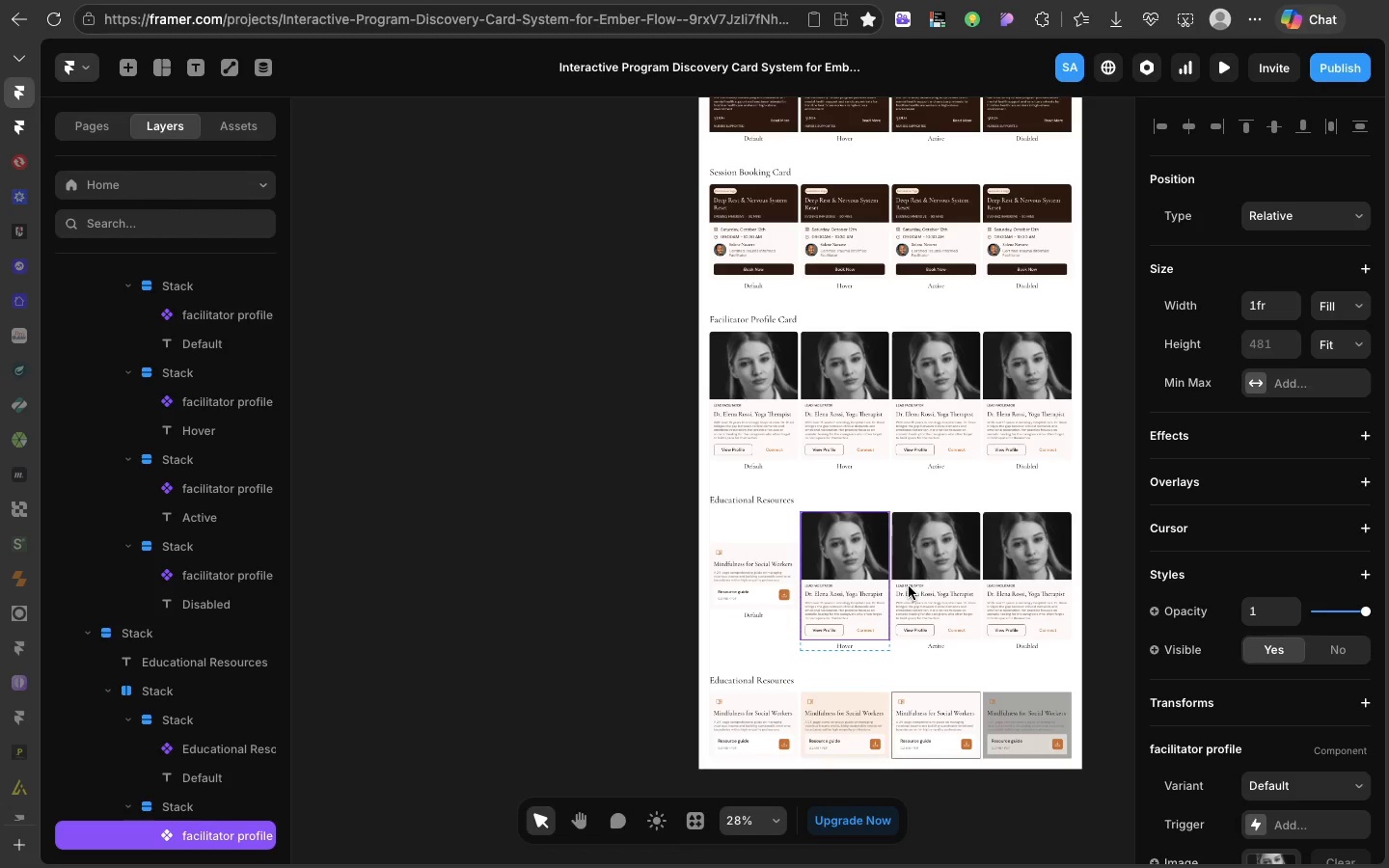 
left_click([929, 576])
 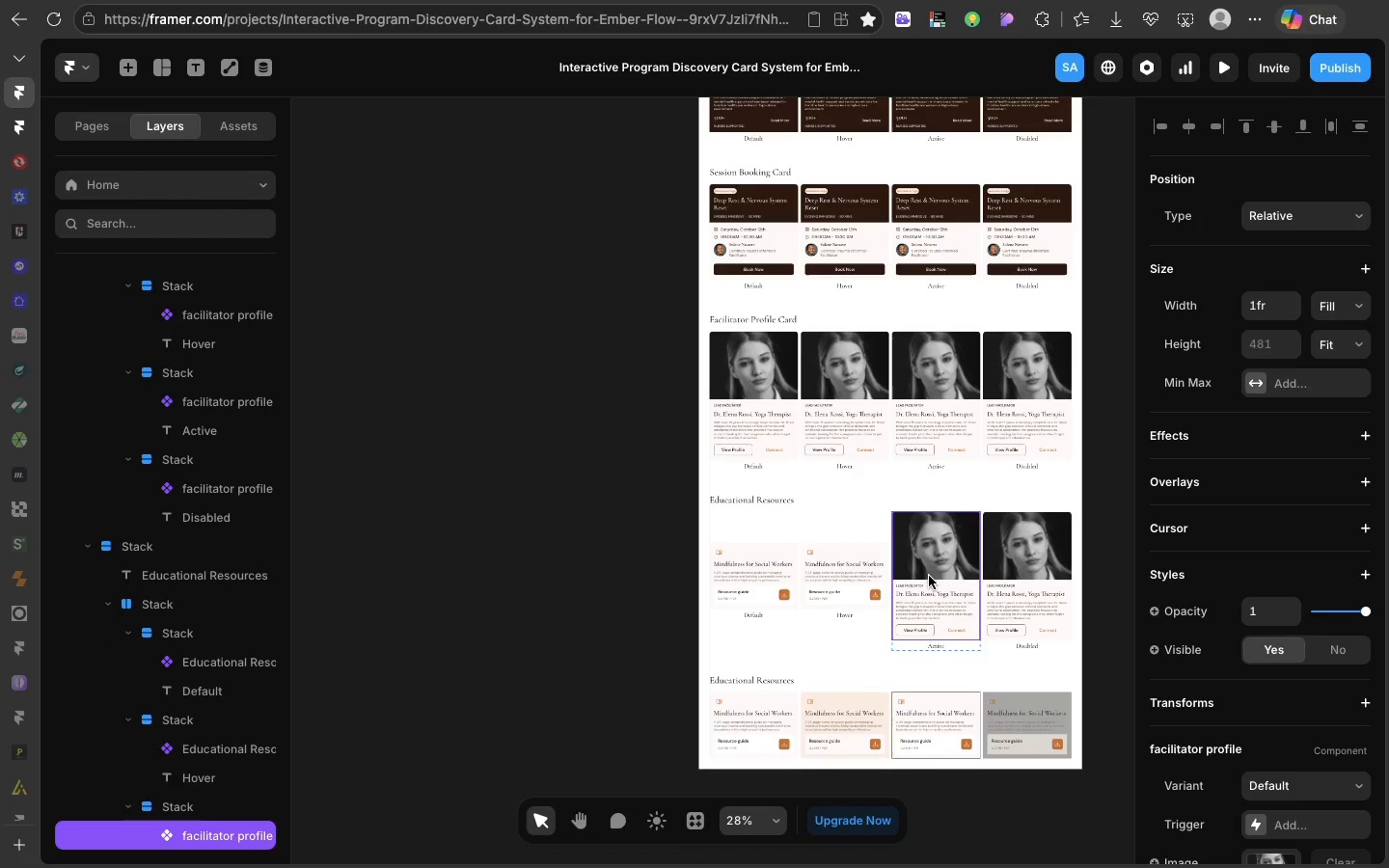 
hold_key(key=CommandLeft, duration=2.09)
 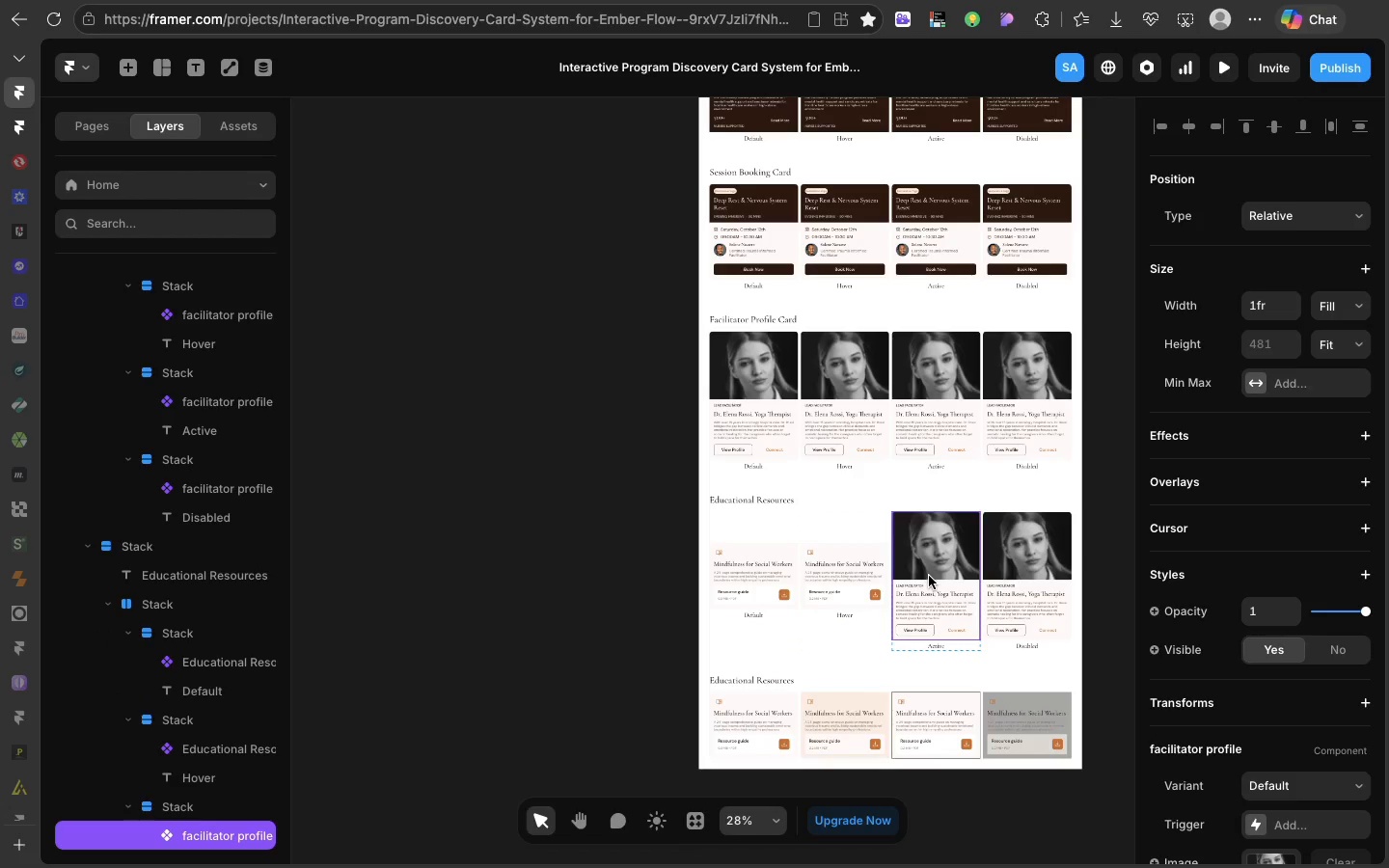 
hold_key(key=ShiftLeft, duration=1.24)
 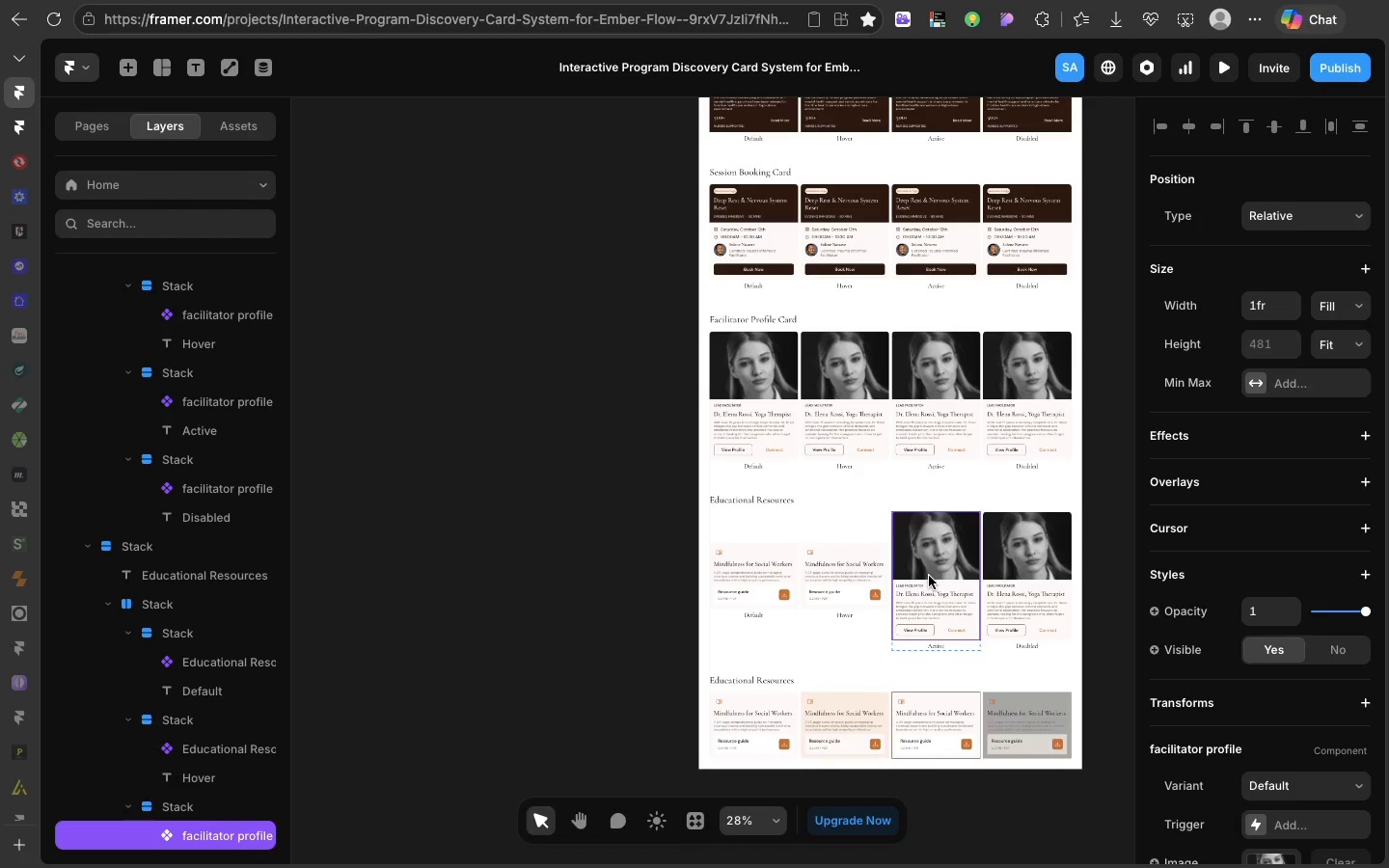 
hold_key(key=V, duration=0.33)
 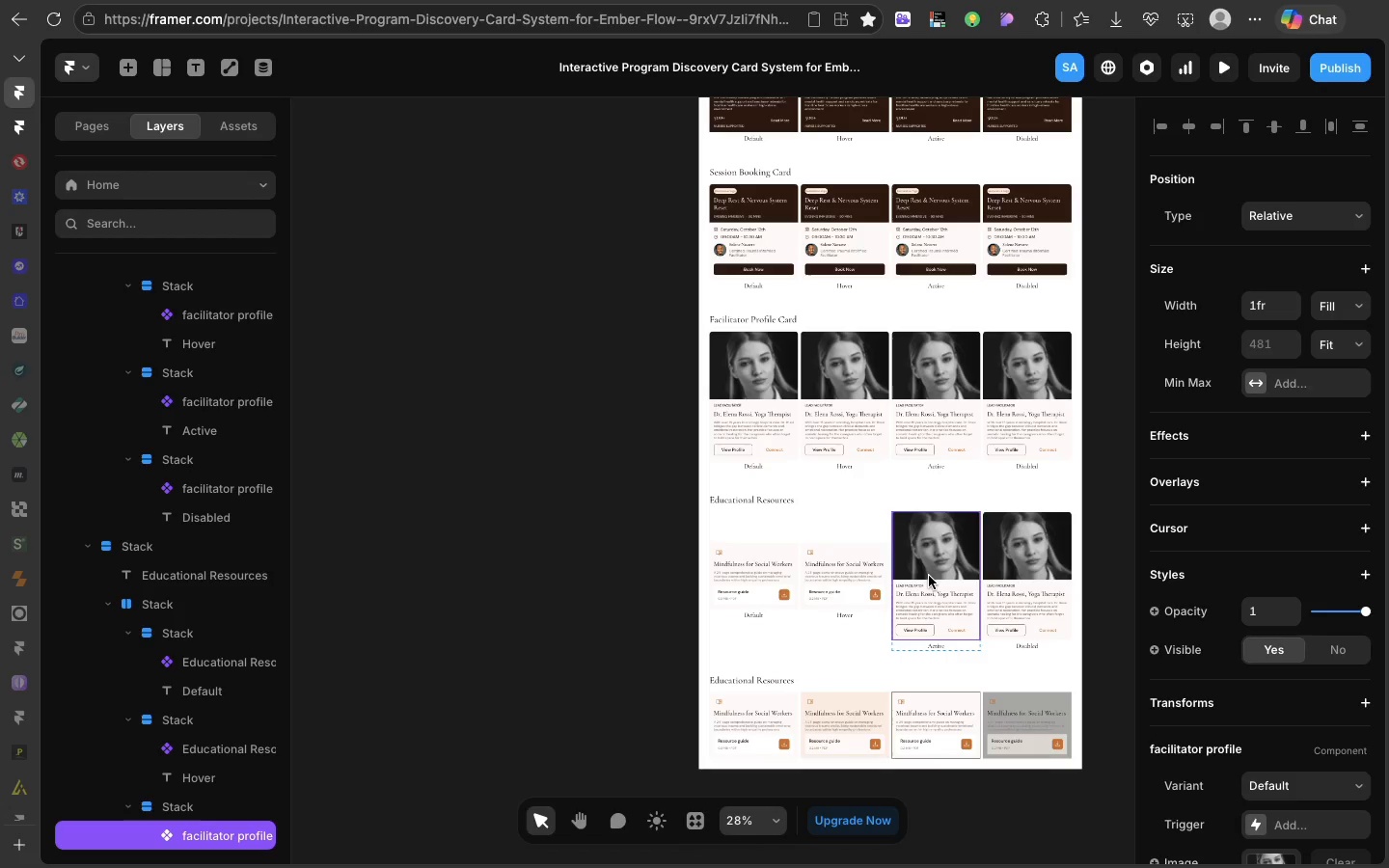 
wait(7.76)
 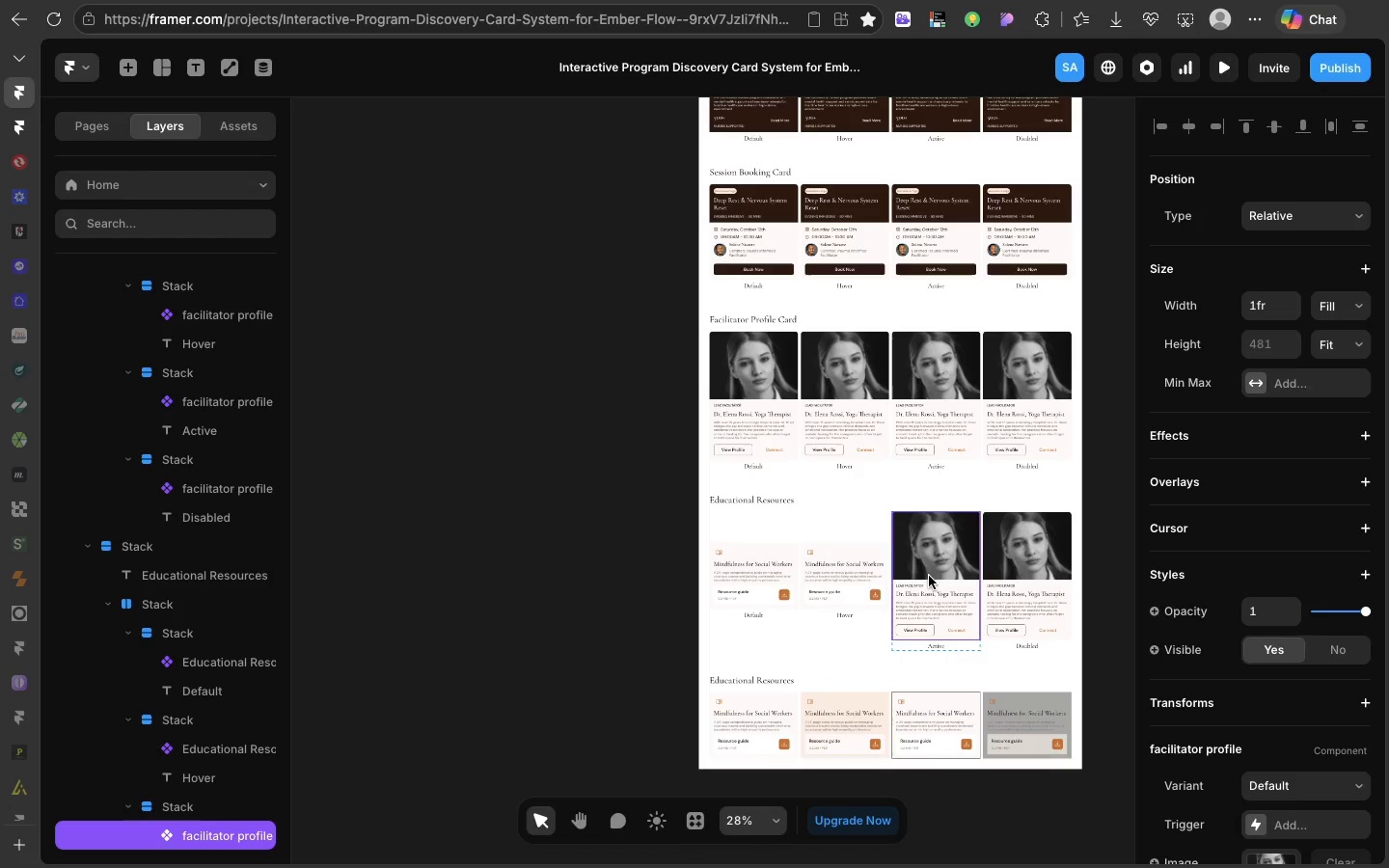 
left_click([1030, 576])
 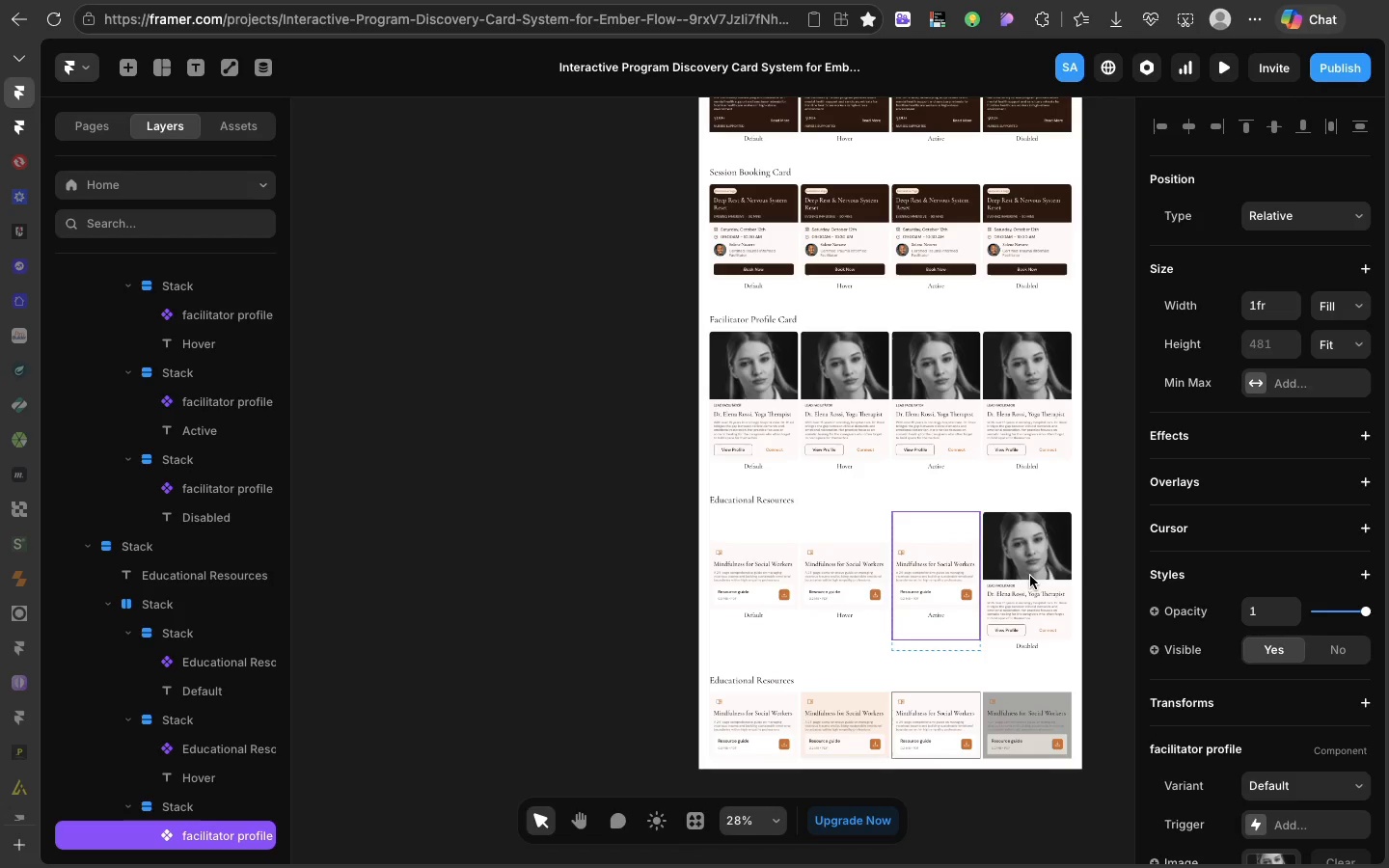 
left_click([1030, 576])
 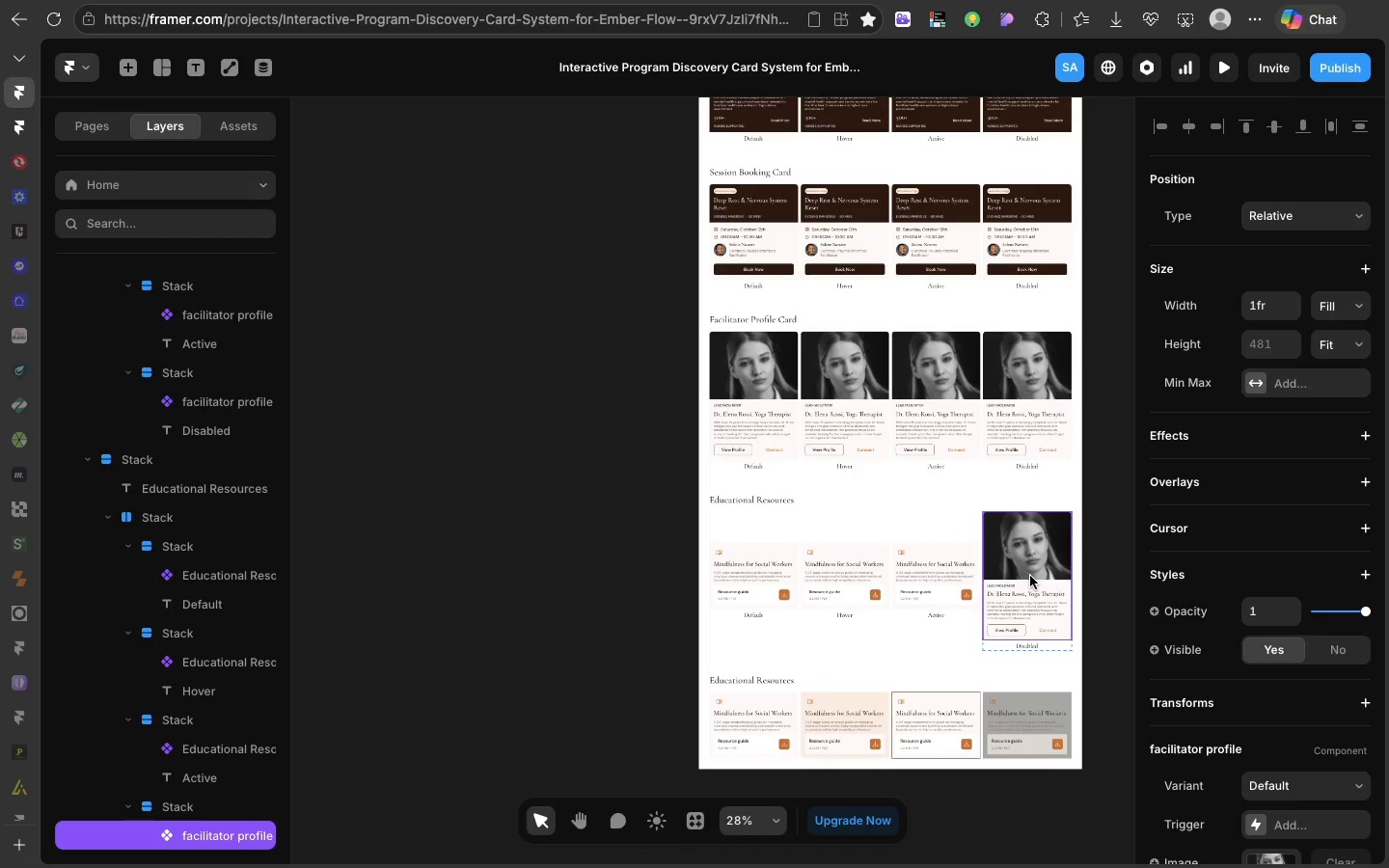 
key(Meta+Shift+V)
 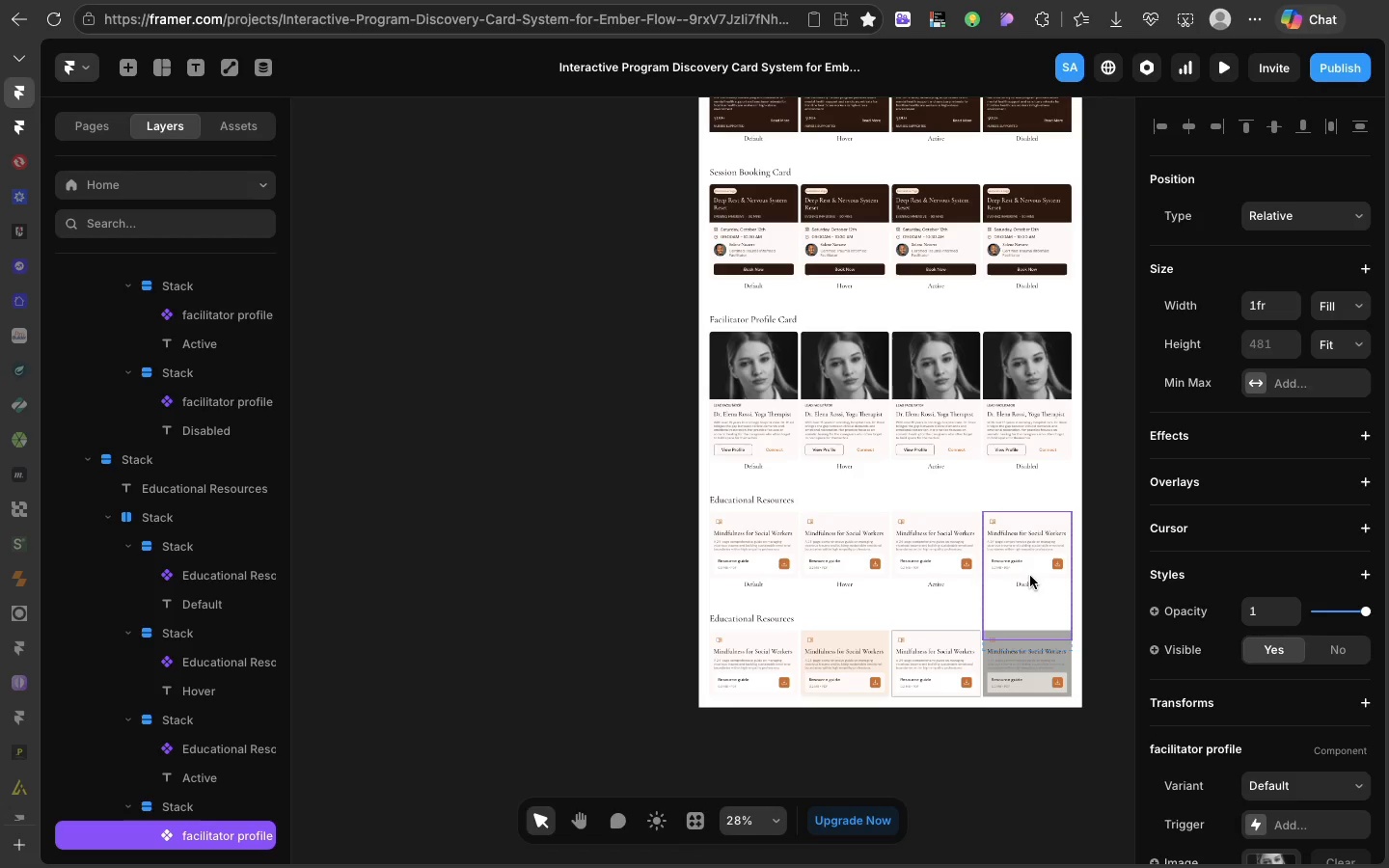 
wait(7.66)
 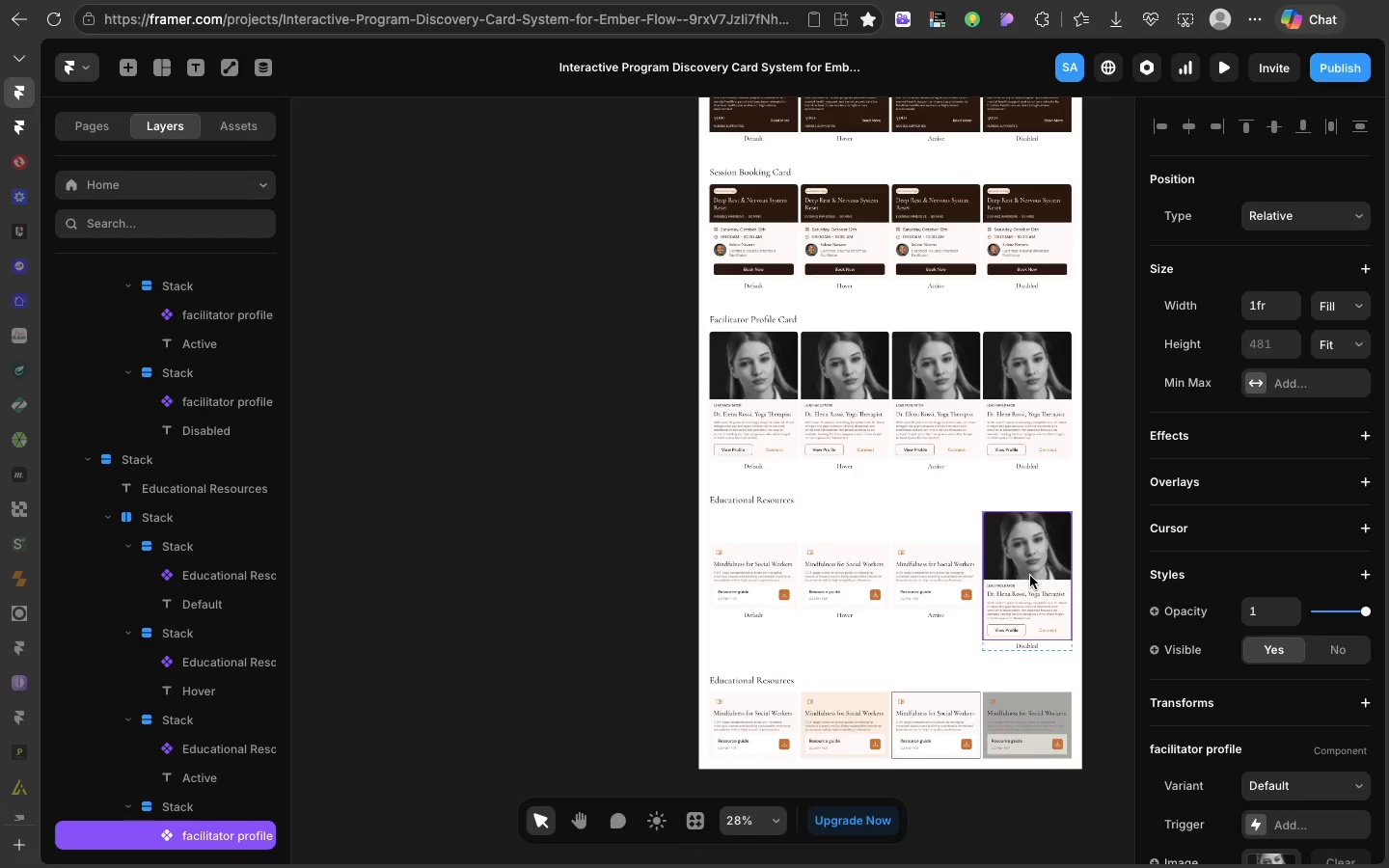 
left_click([942, 603])
 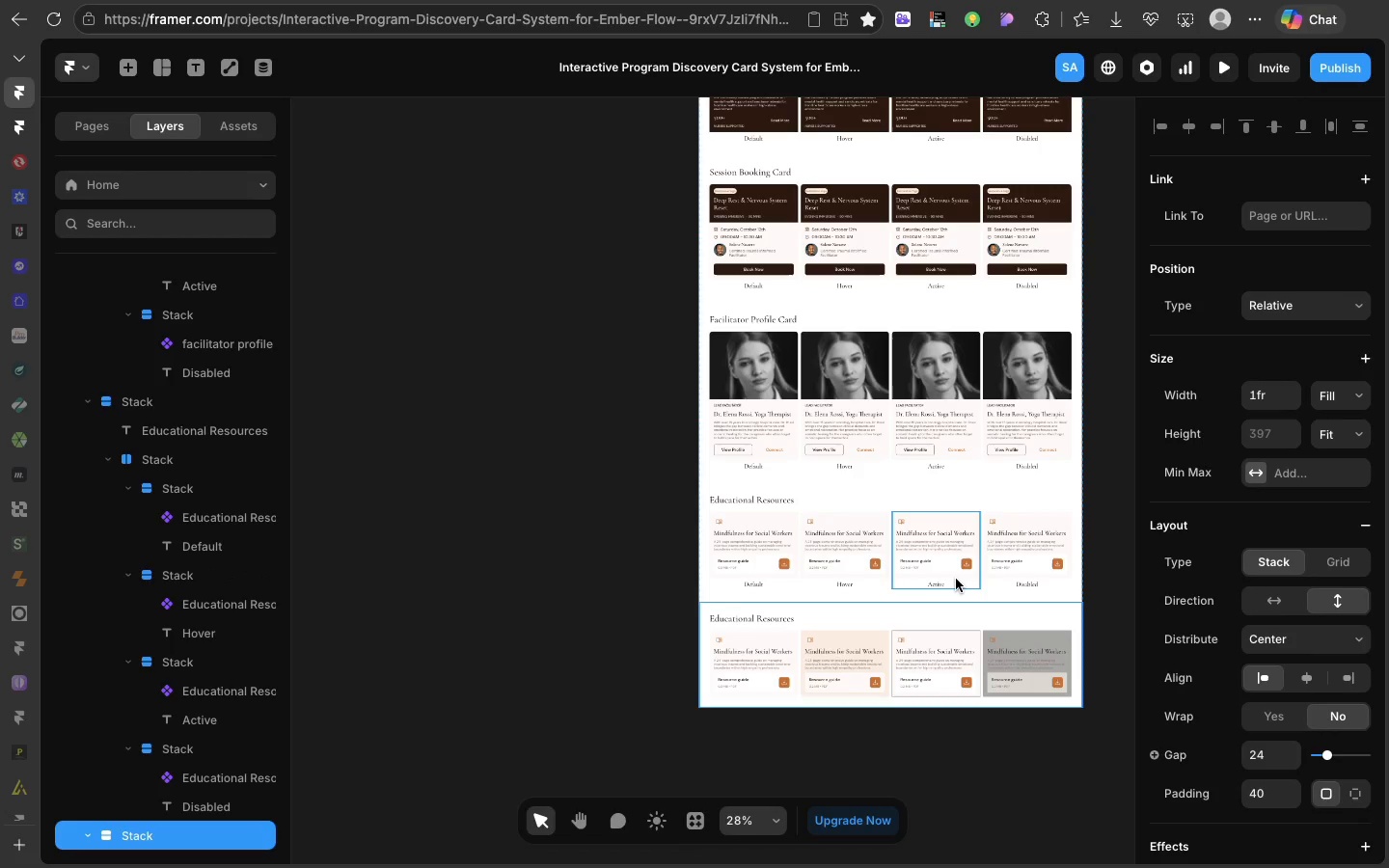 
left_click([956, 580])
 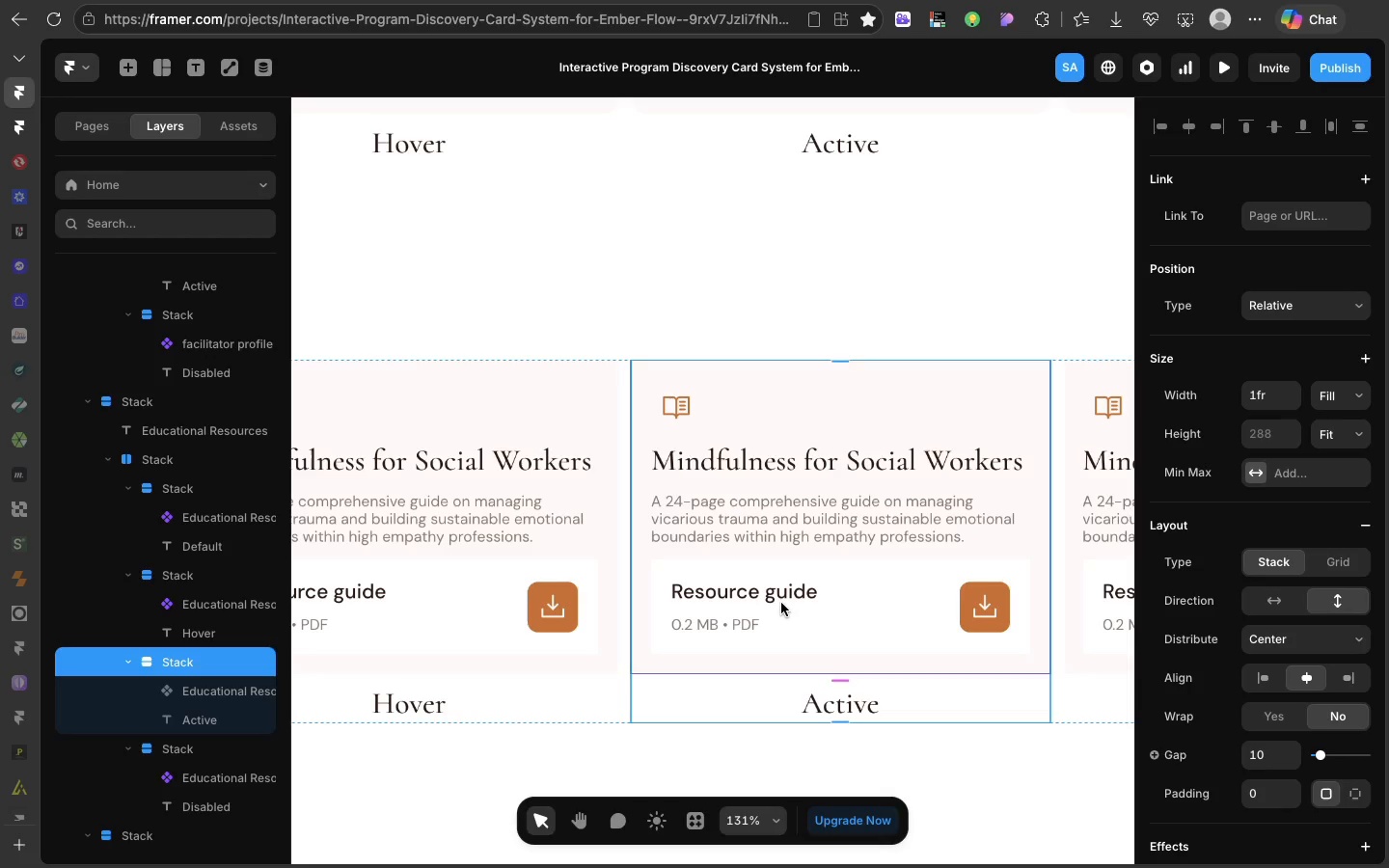 
scroll: coordinate [781, 603], scroll_direction: down, amount: 1.0
 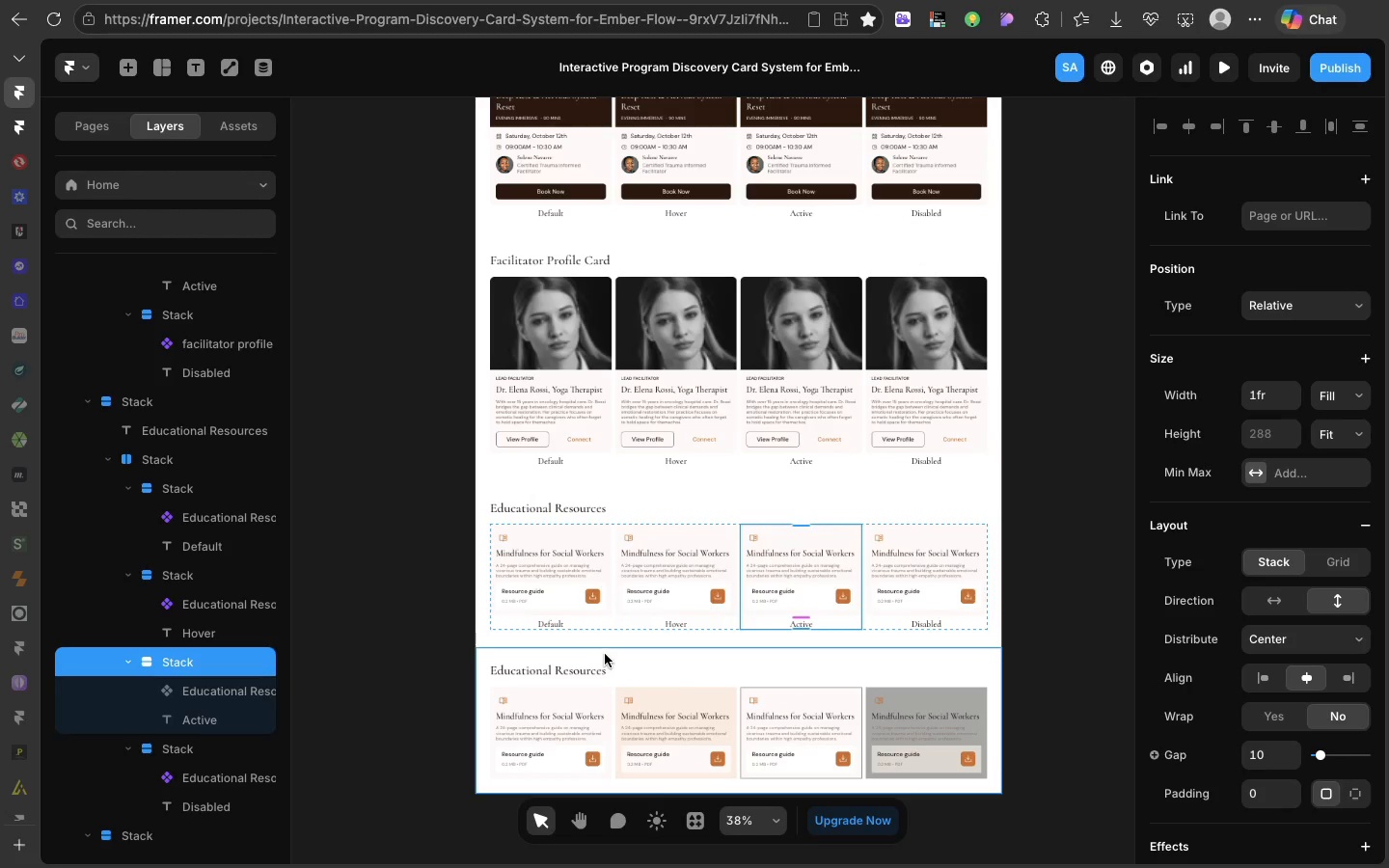 
left_click([619, 654])
 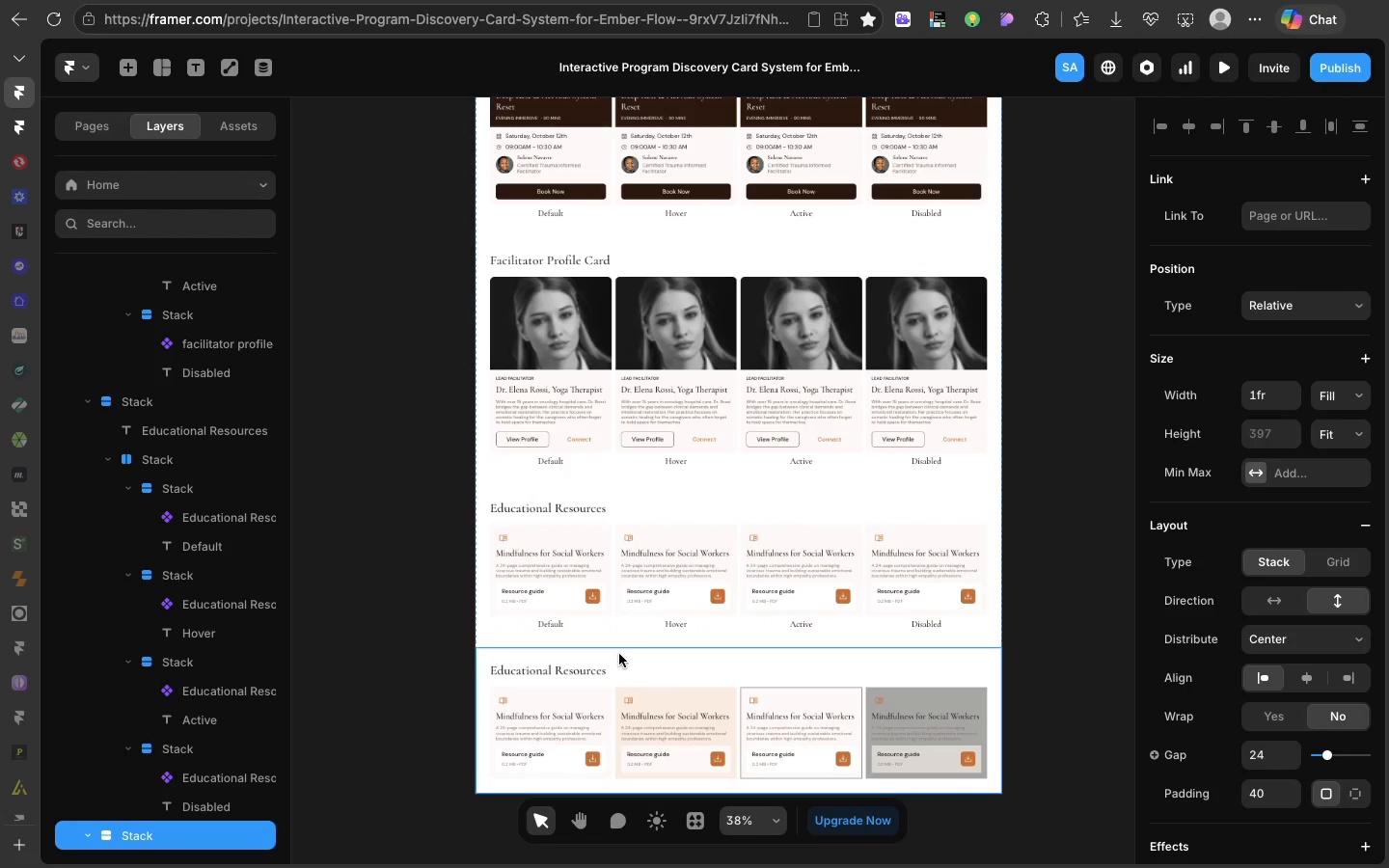 
key(Backspace)
 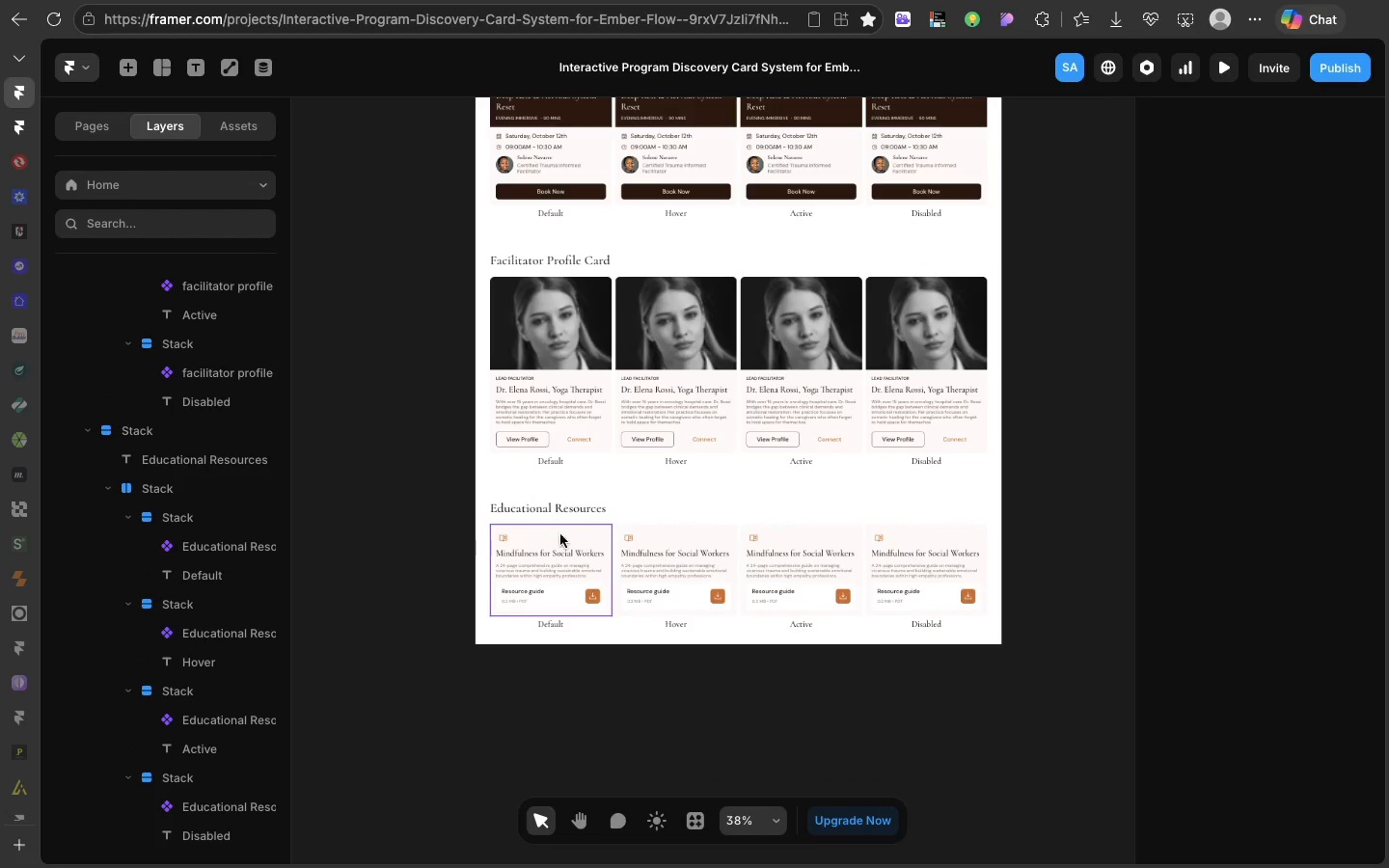 
left_click([555, 541])
 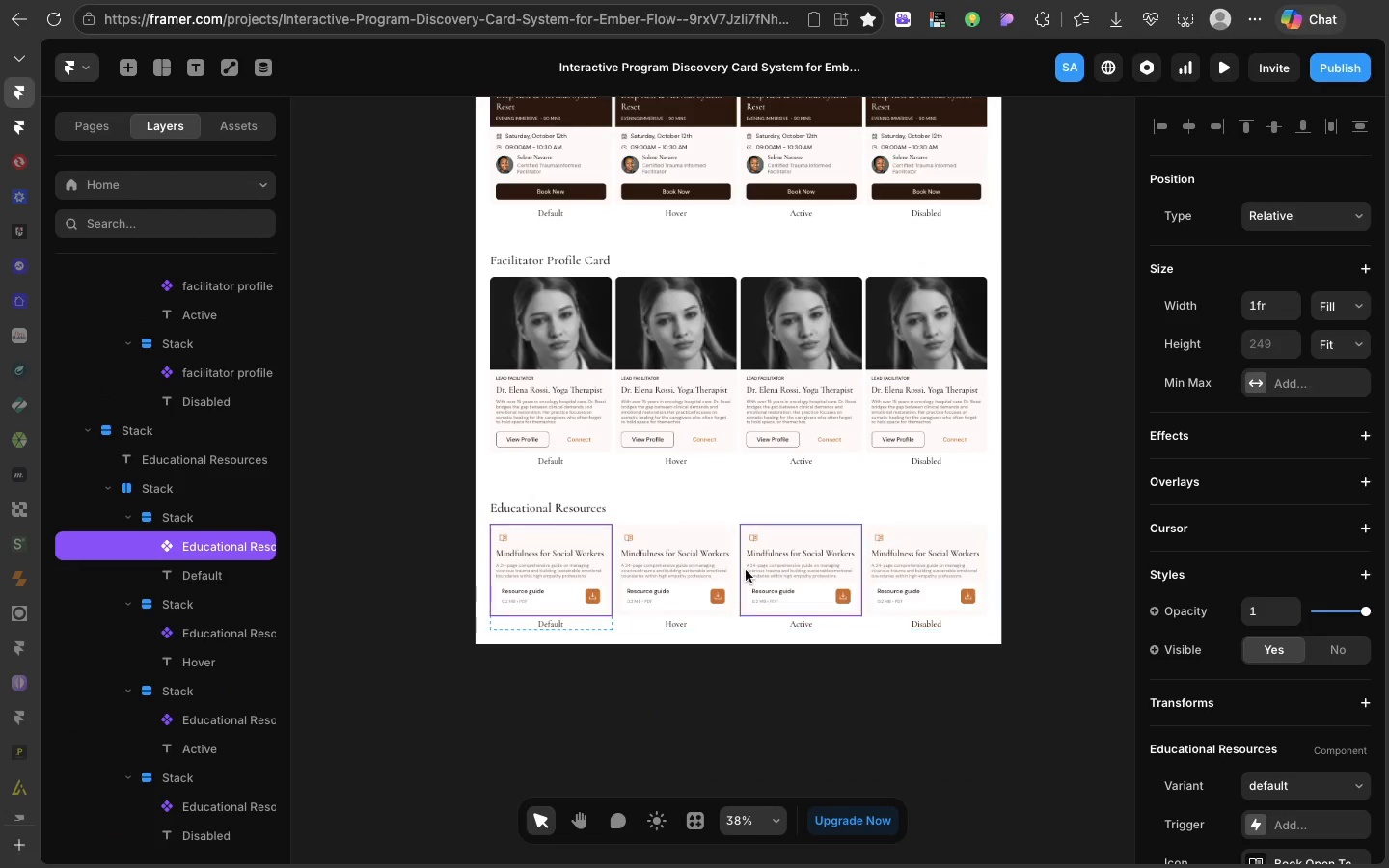 
left_click([697, 555])
 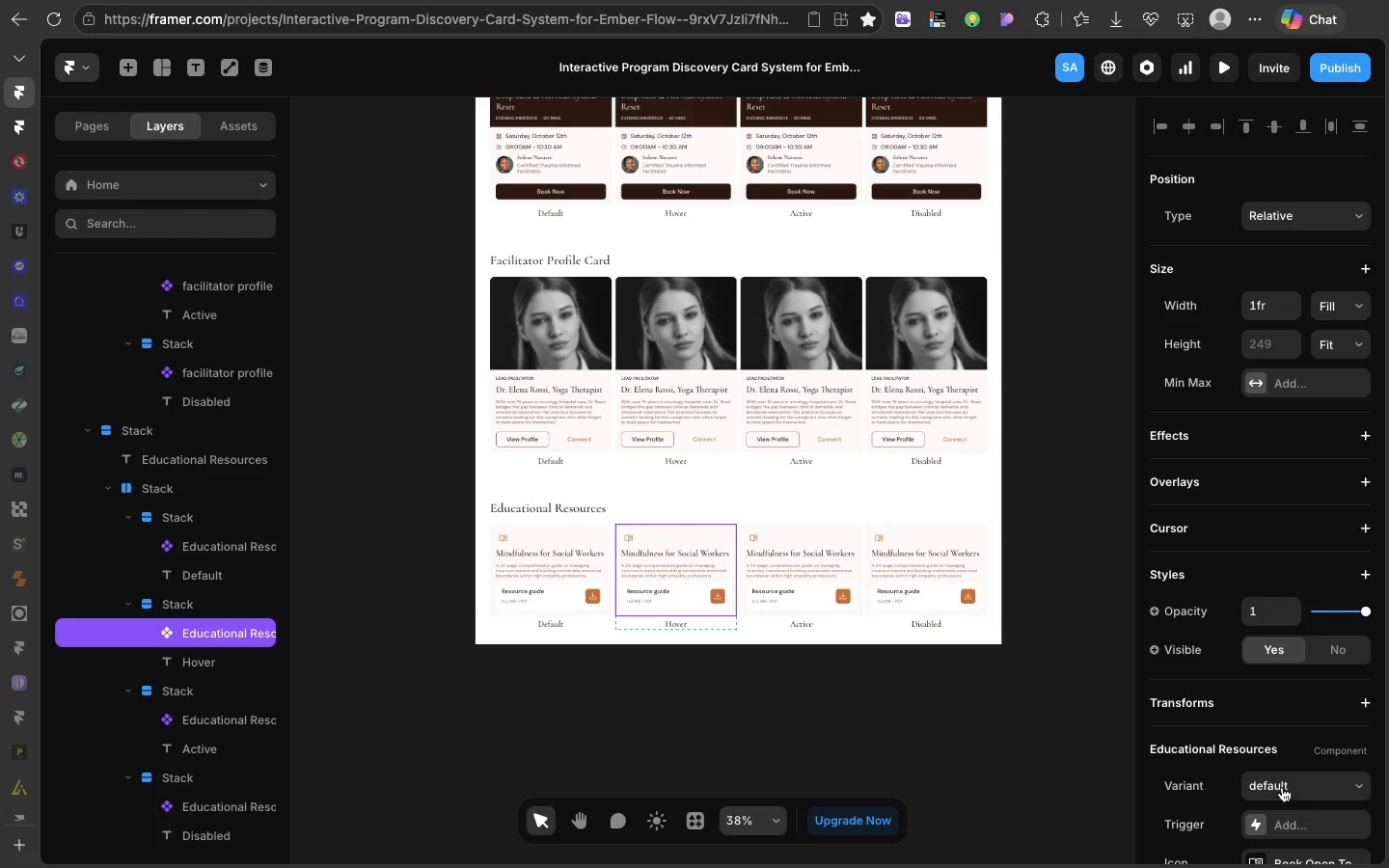 
left_click([1277, 780])
 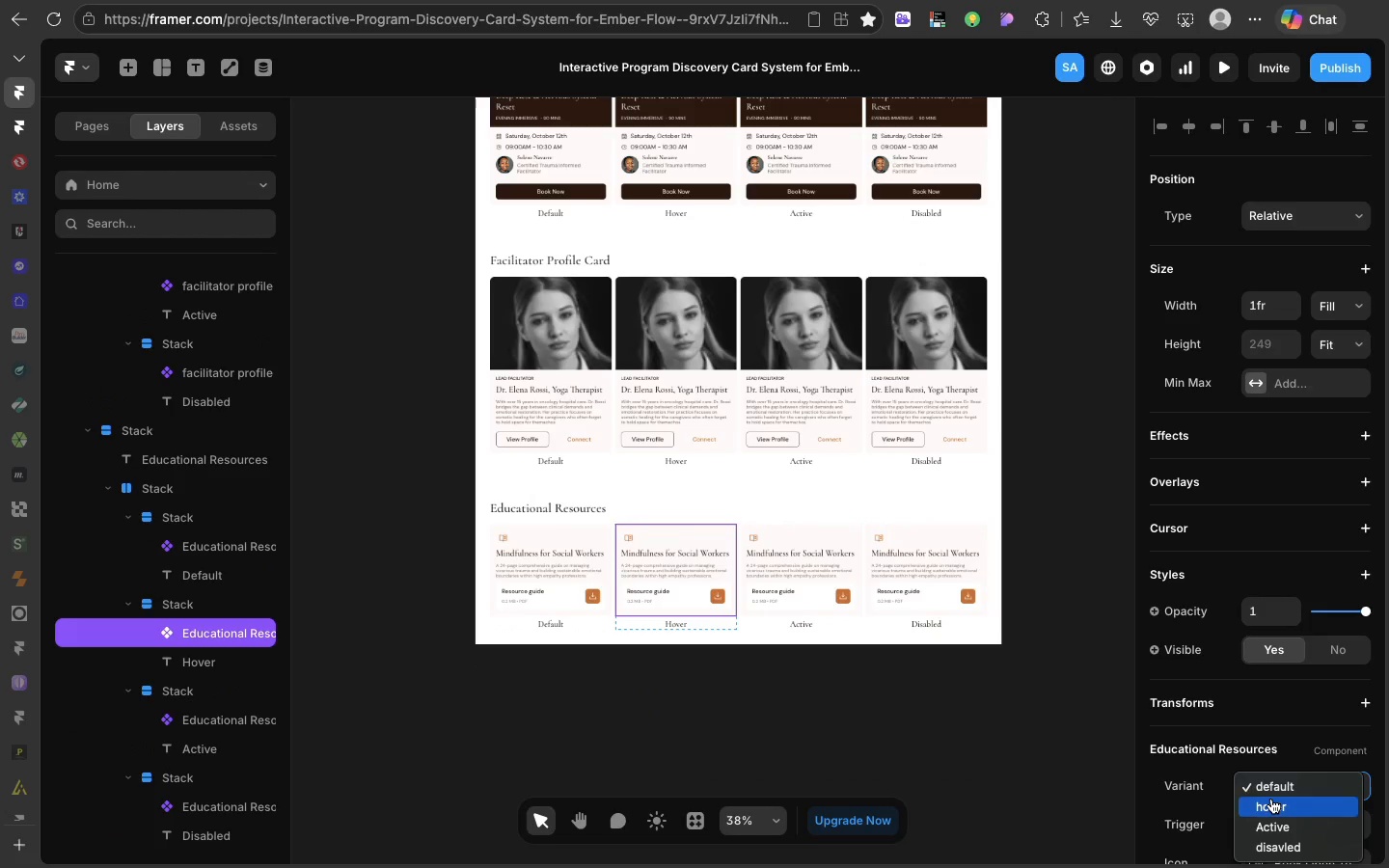 
left_click([1271, 799])
 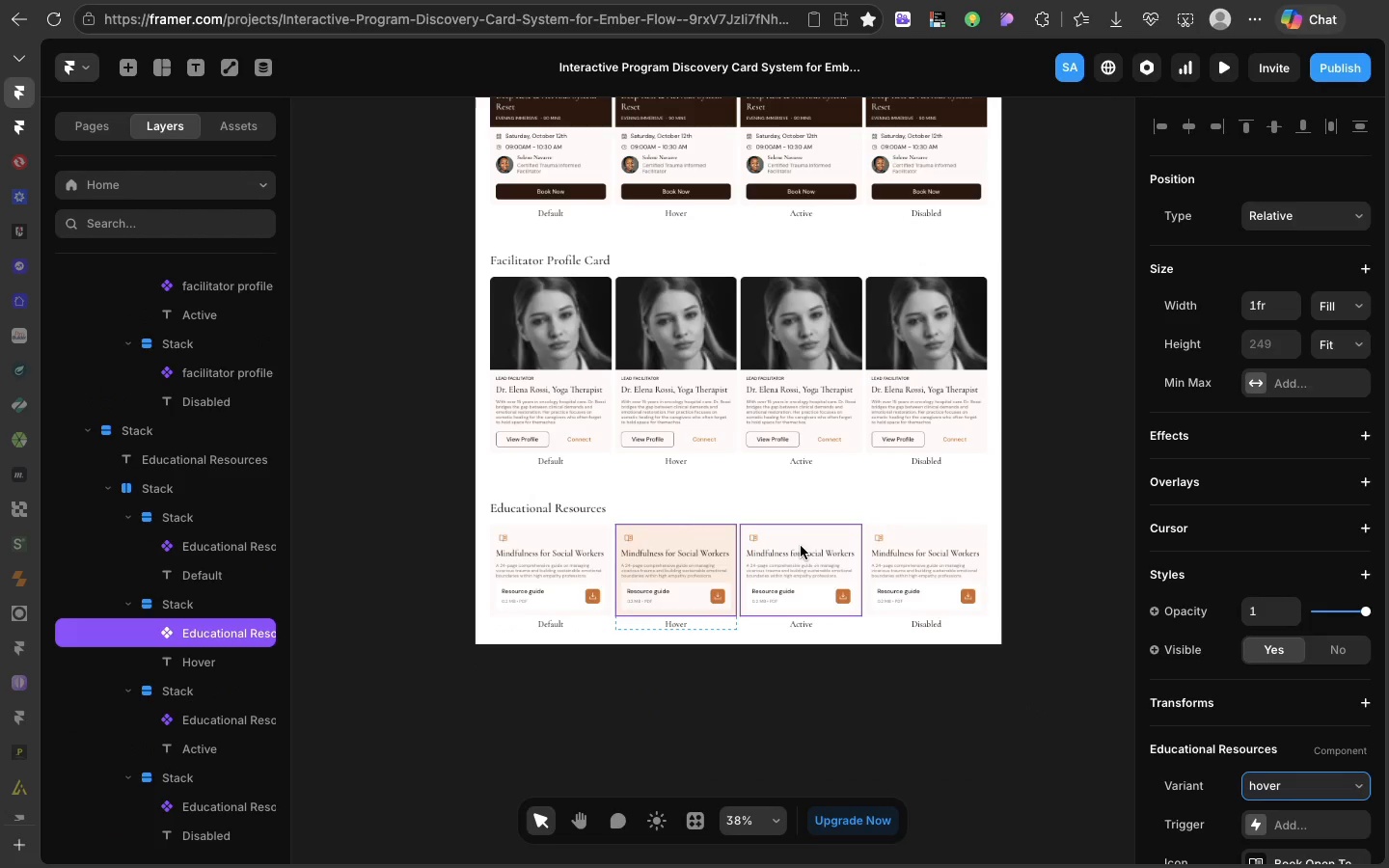 
left_click([801, 550])
 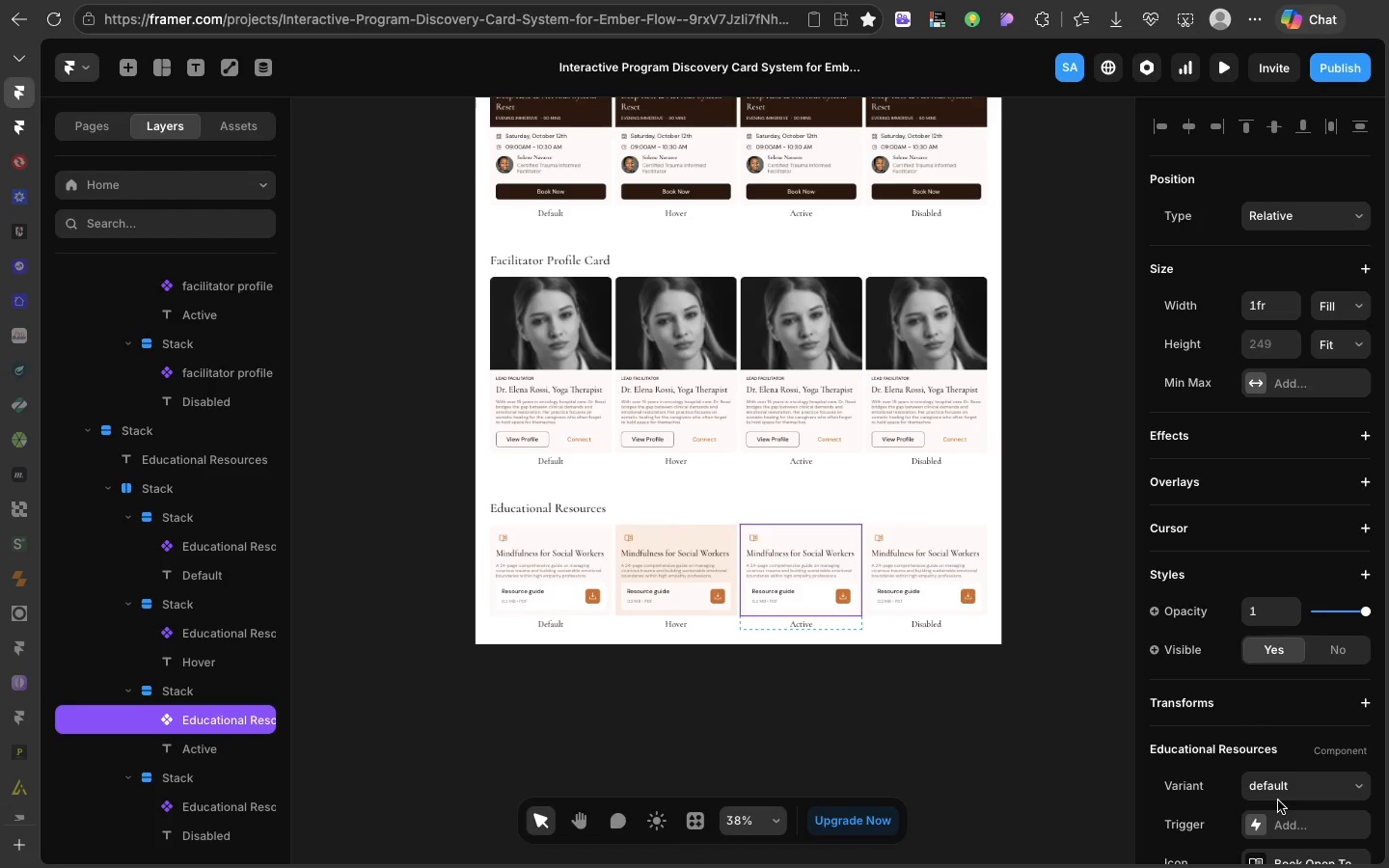 
left_click([1274, 797])
 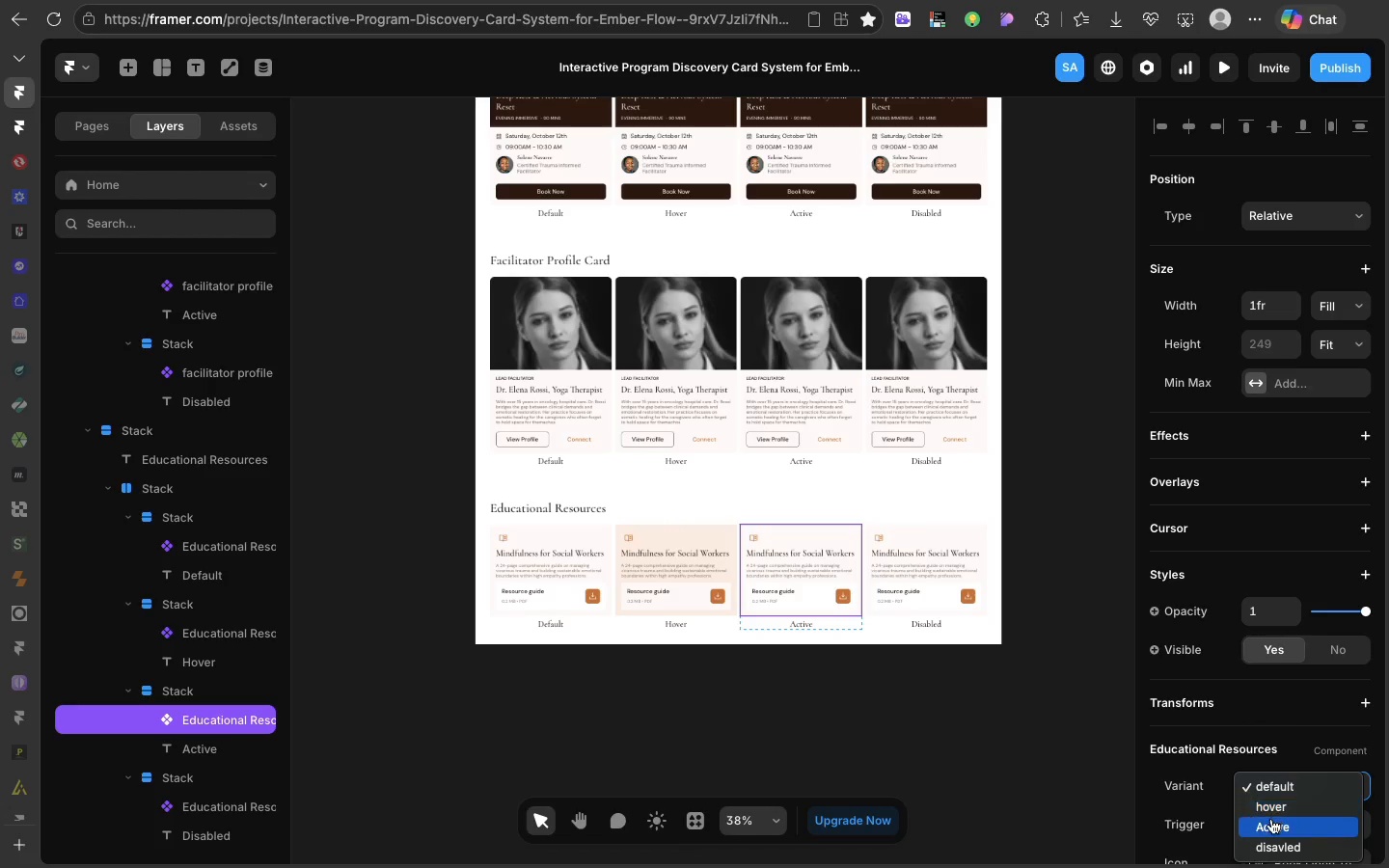 
left_click([1271, 819])
 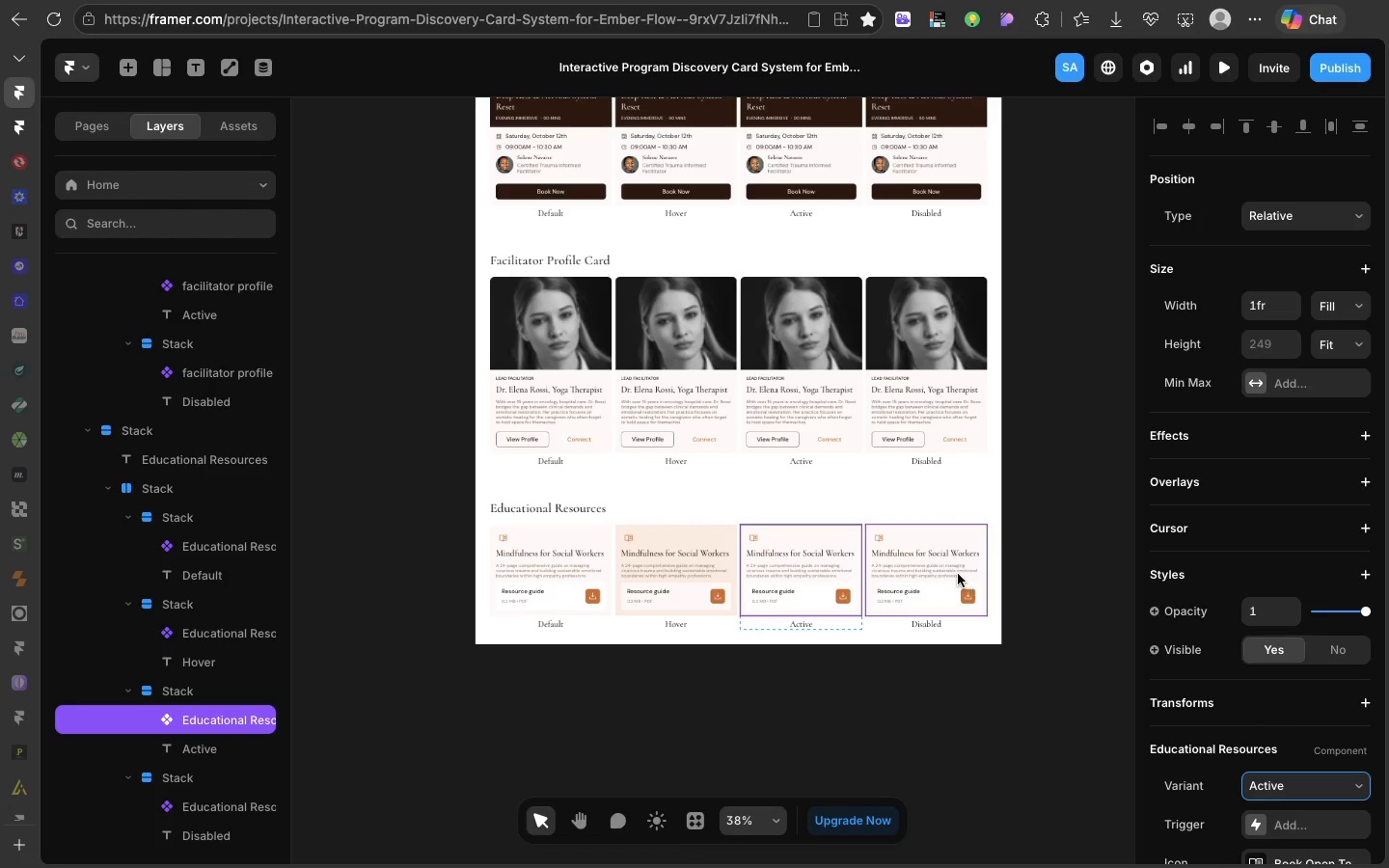 
left_click([958, 574])
 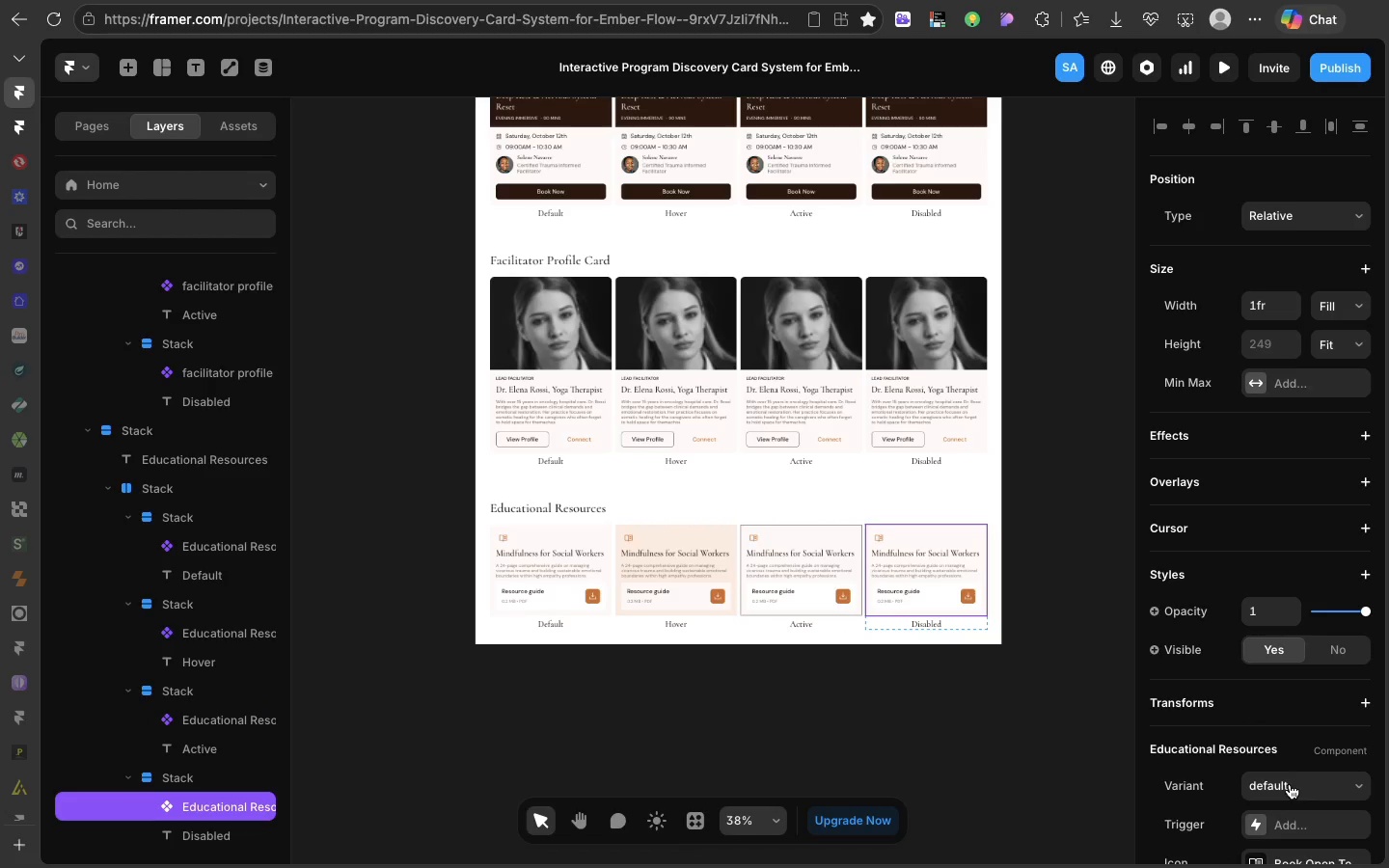 
left_click([1287, 783])
 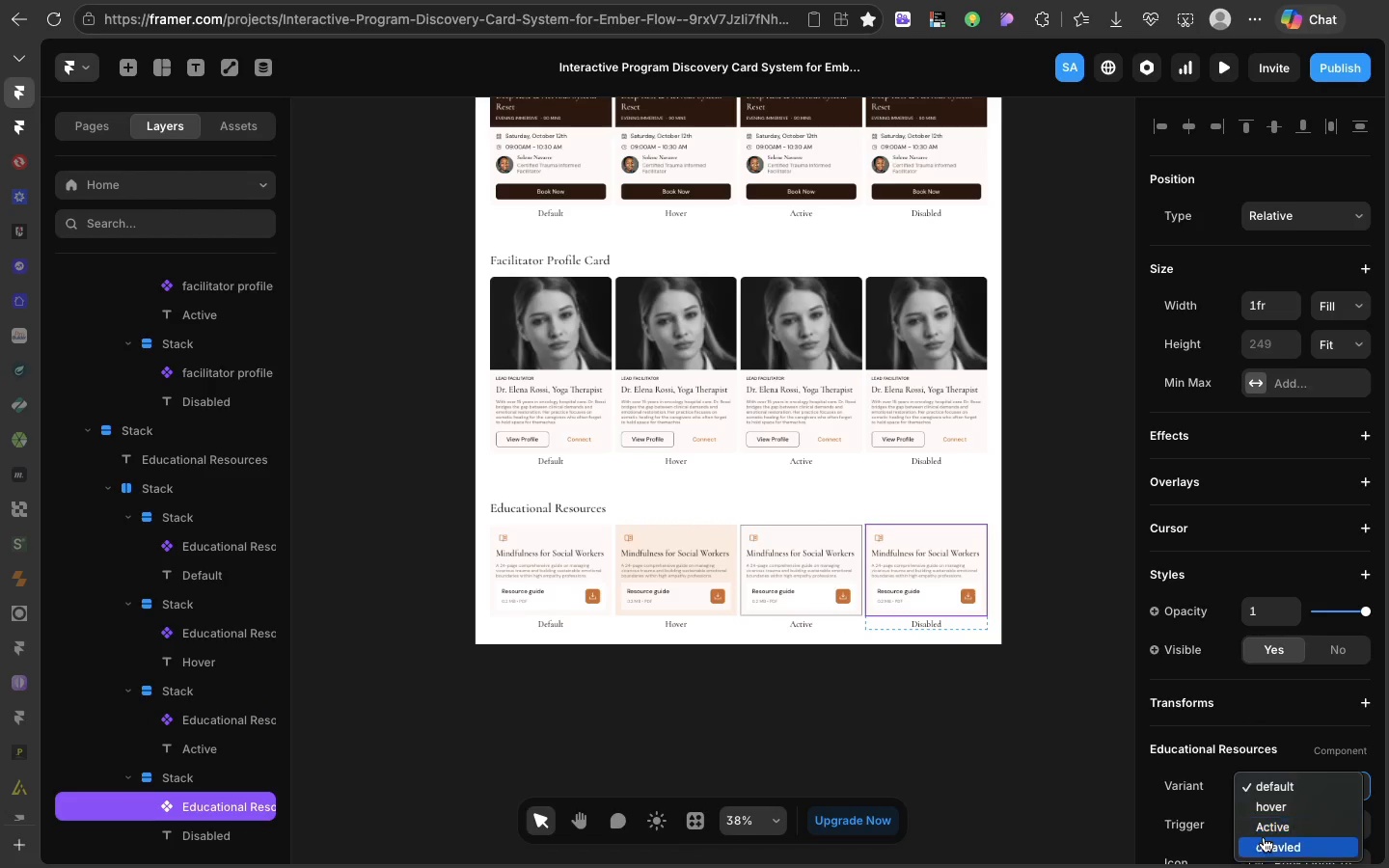 
left_click([1264, 837])
 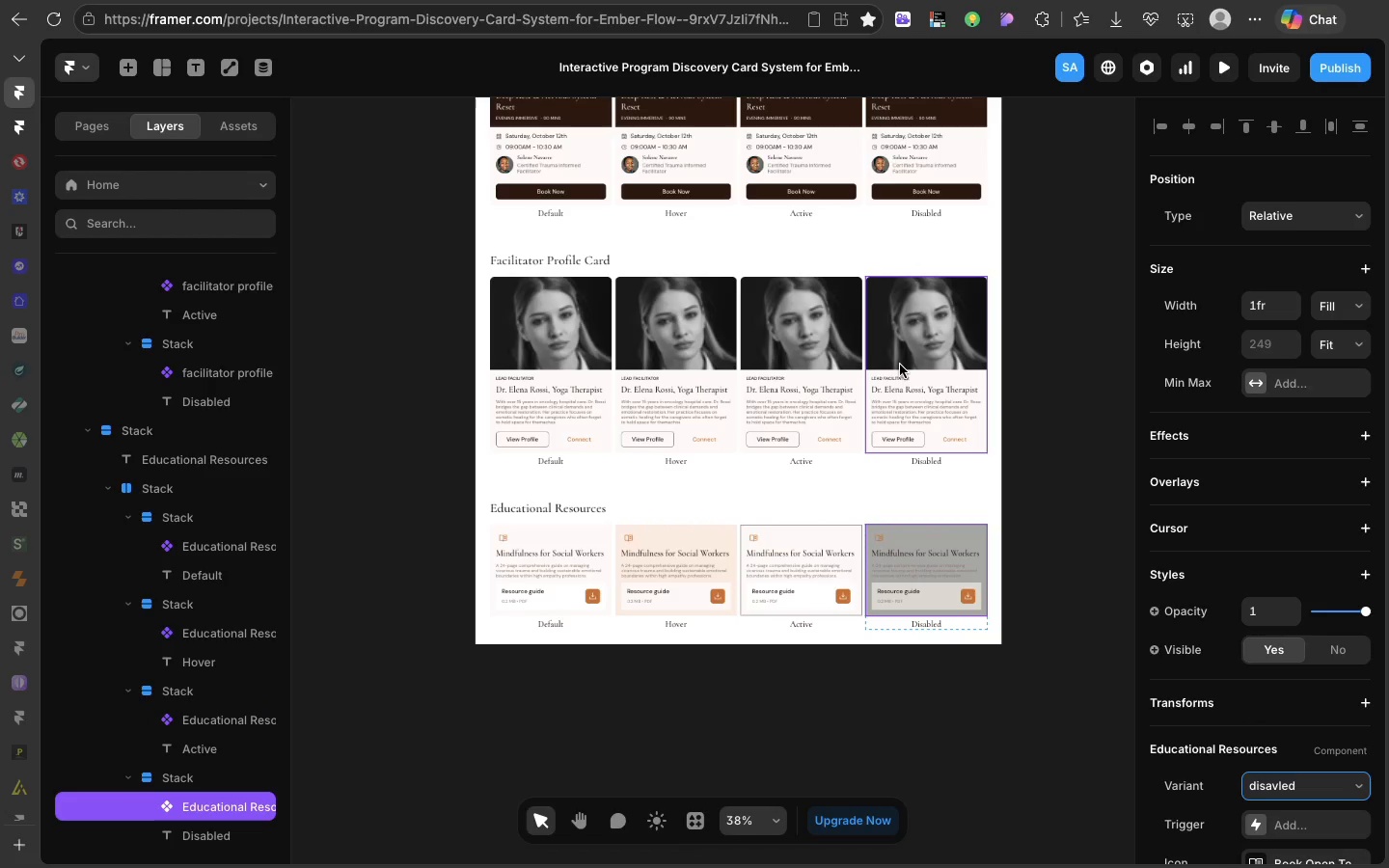 
left_click([900, 363])
 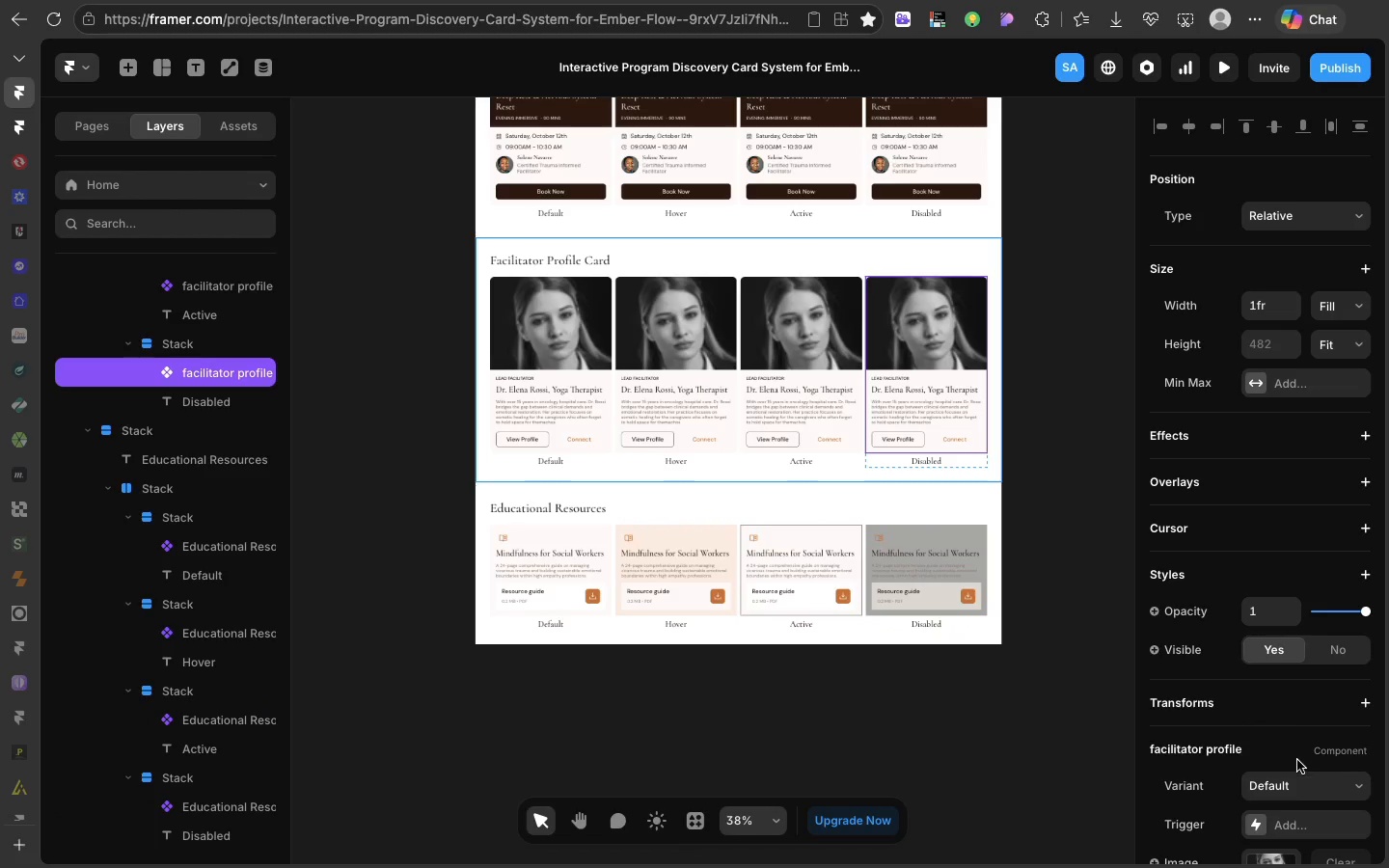 
left_click([1286, 779])
 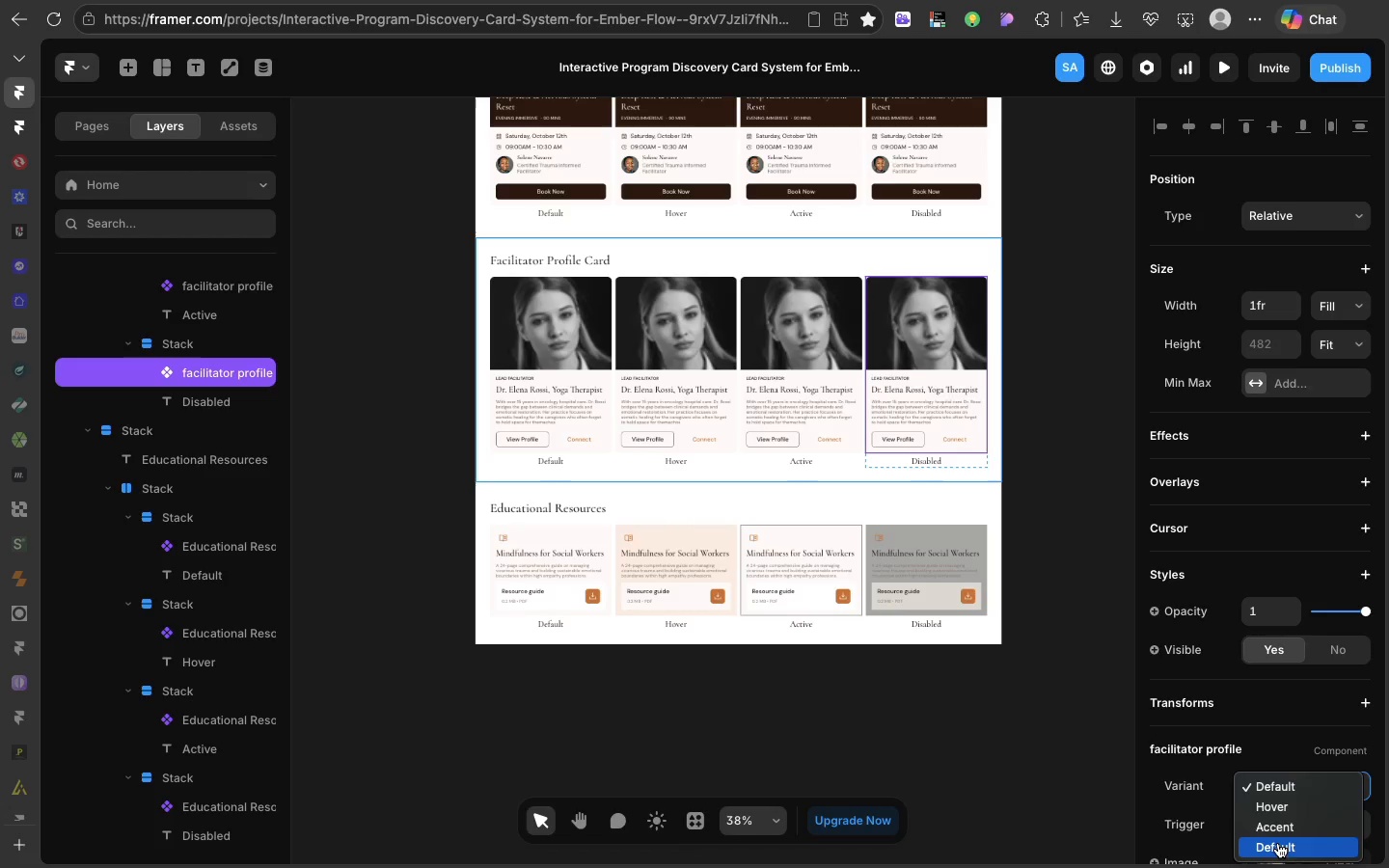 
scroll: coordinate [1282, 827], scroll_direction: down, amount: 21.0
 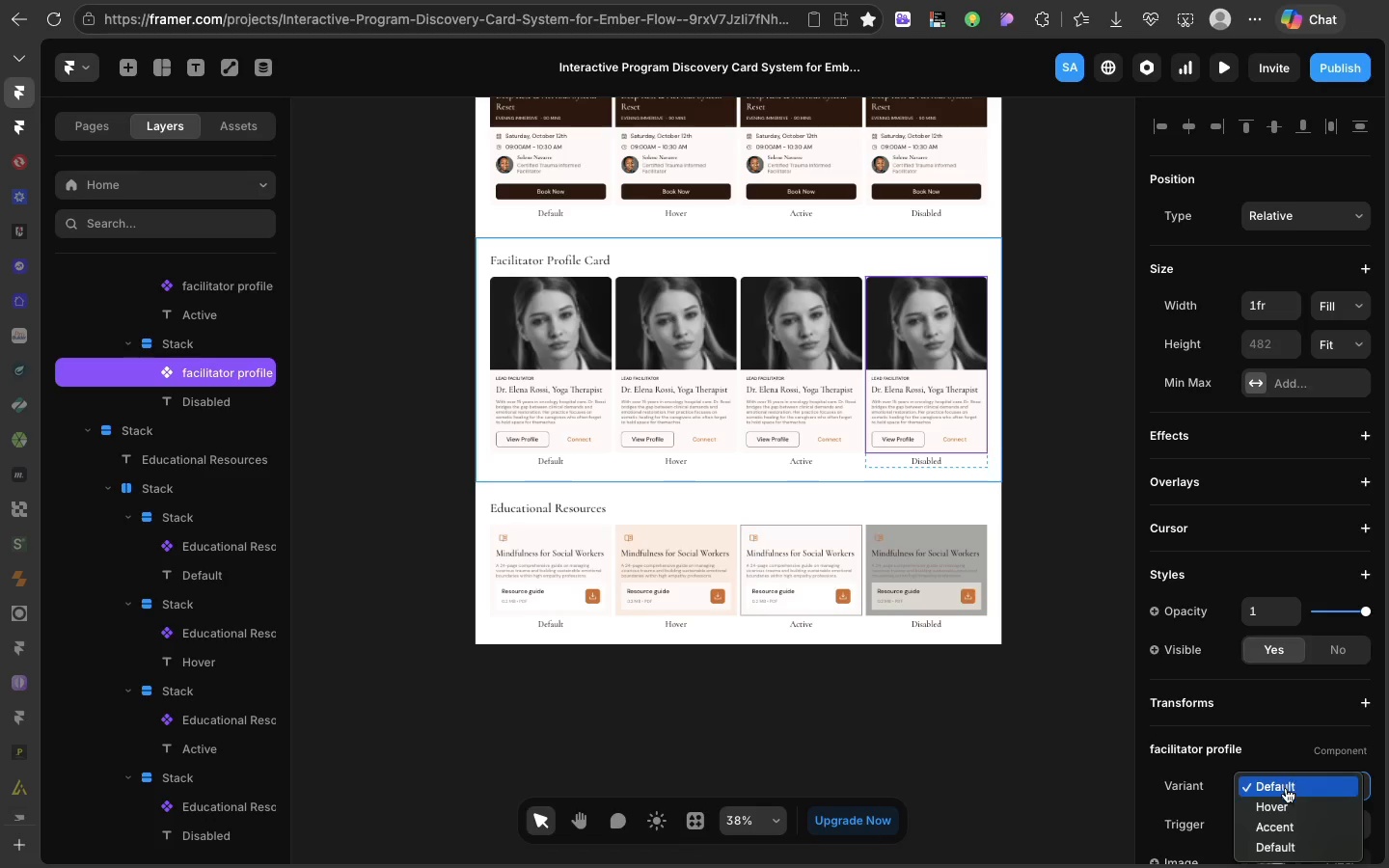 
left_click([1278, 843])
 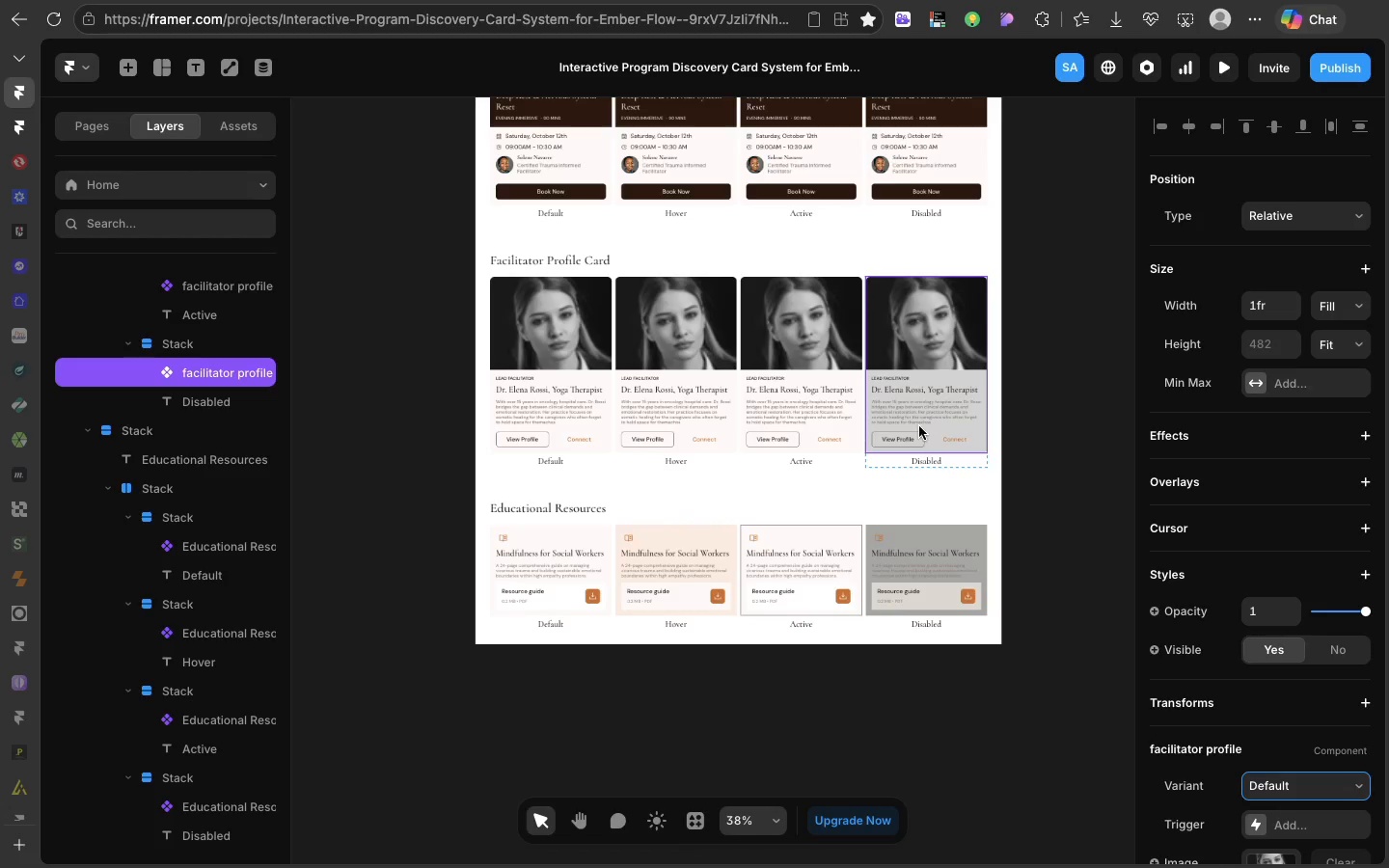 
double_click([918, 424])
 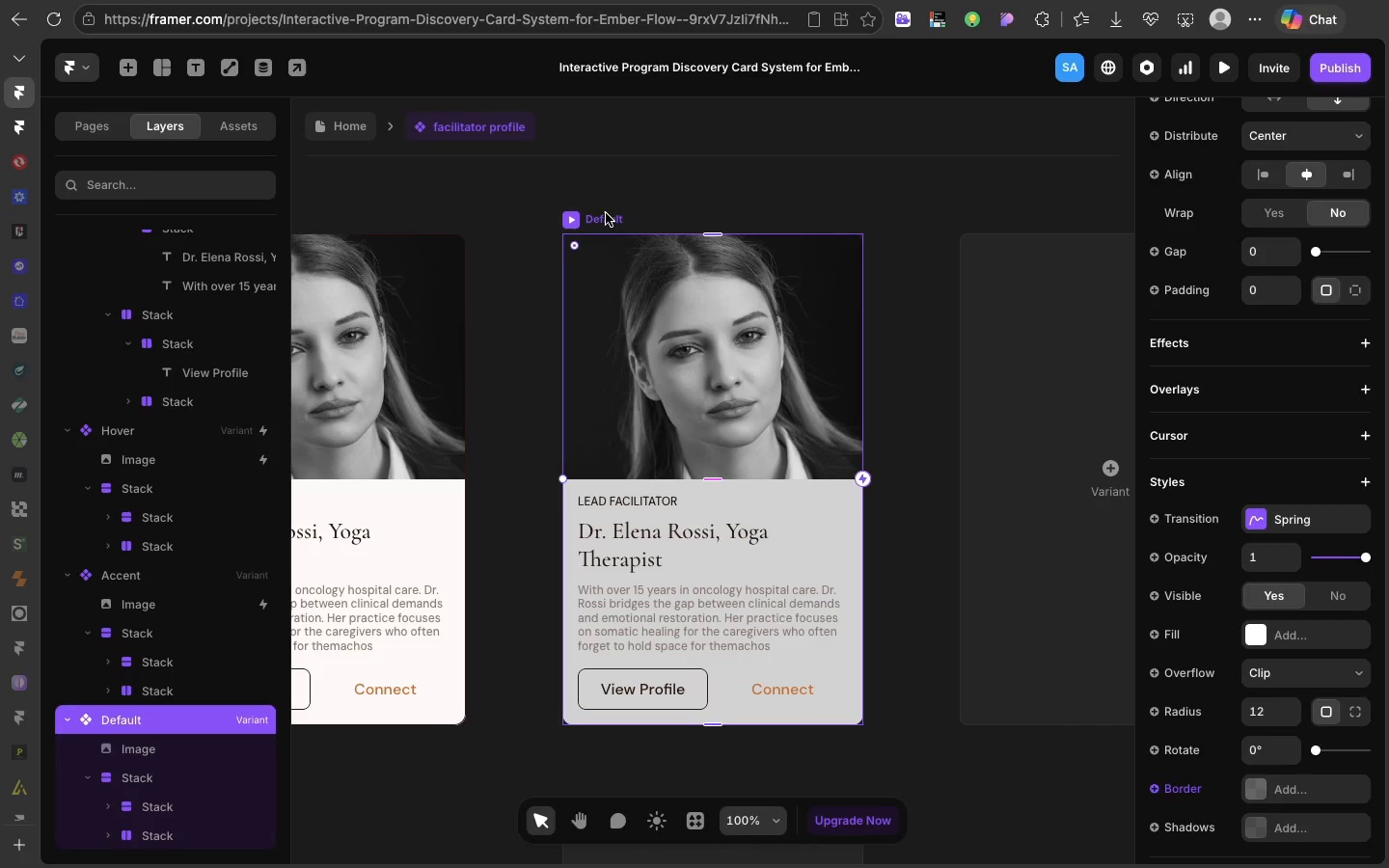 
double_click([606, 213])
 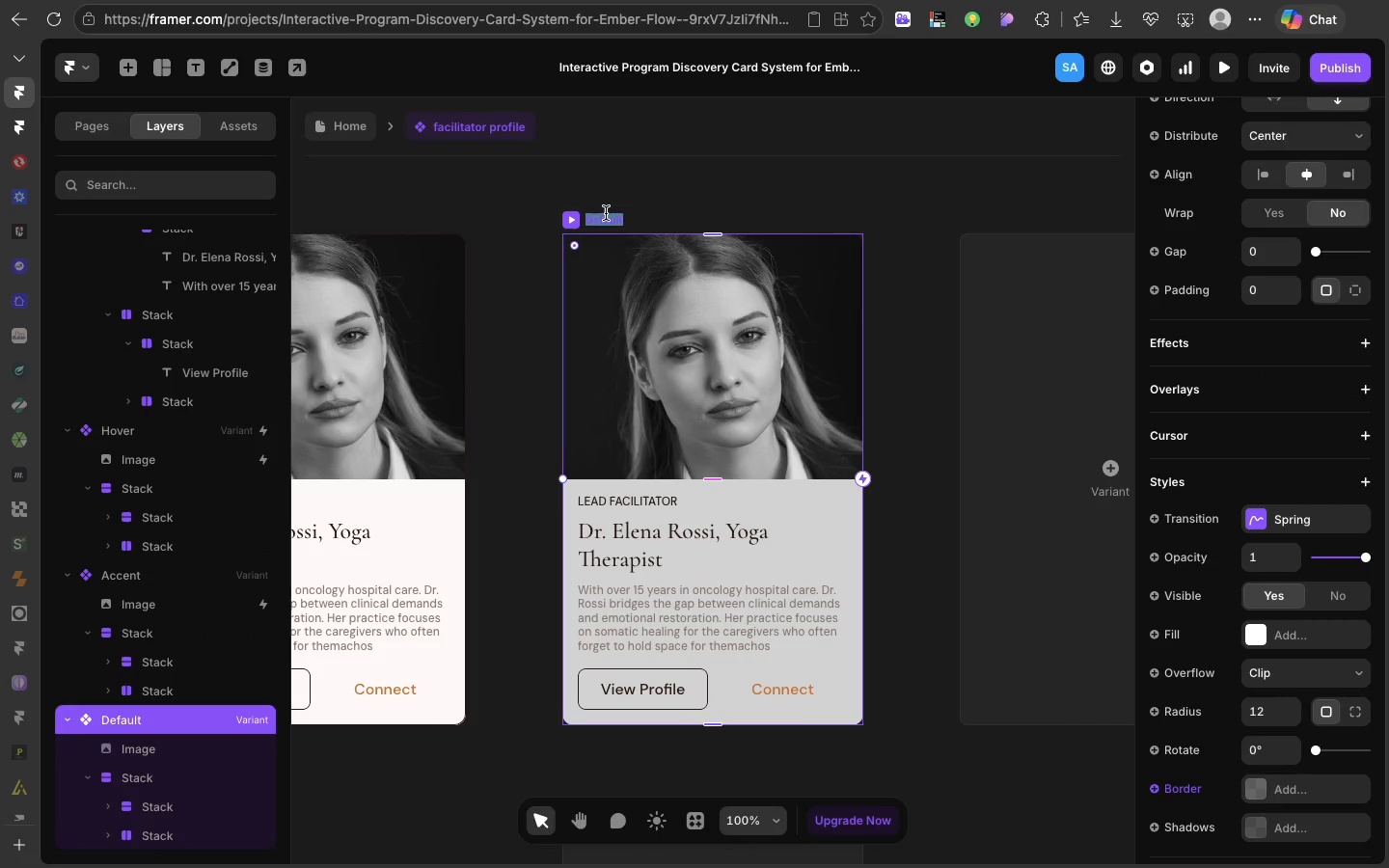 
triple_click([606, 213])
 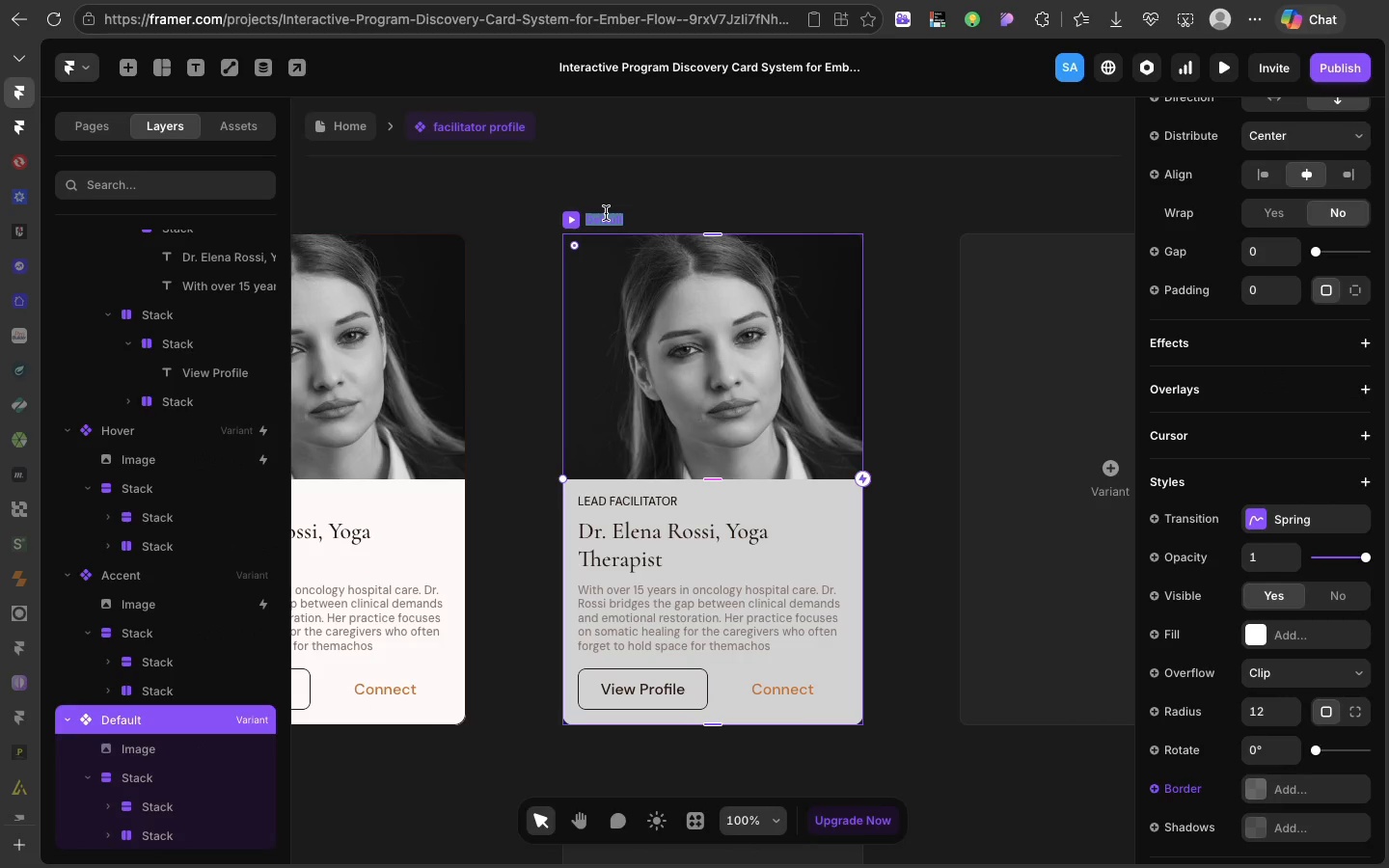 
type(Disabled)
 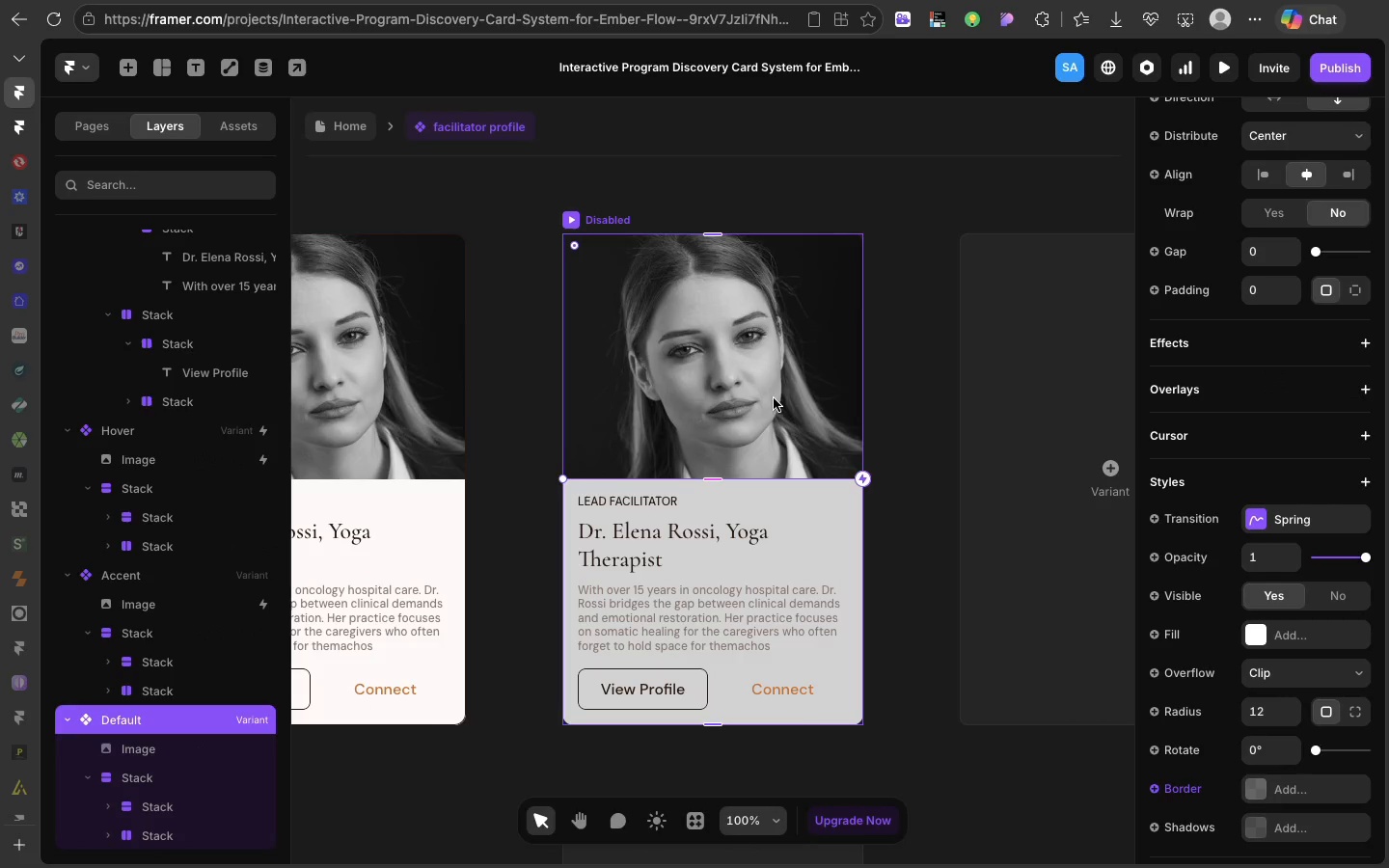 
left_click([896, 419])
 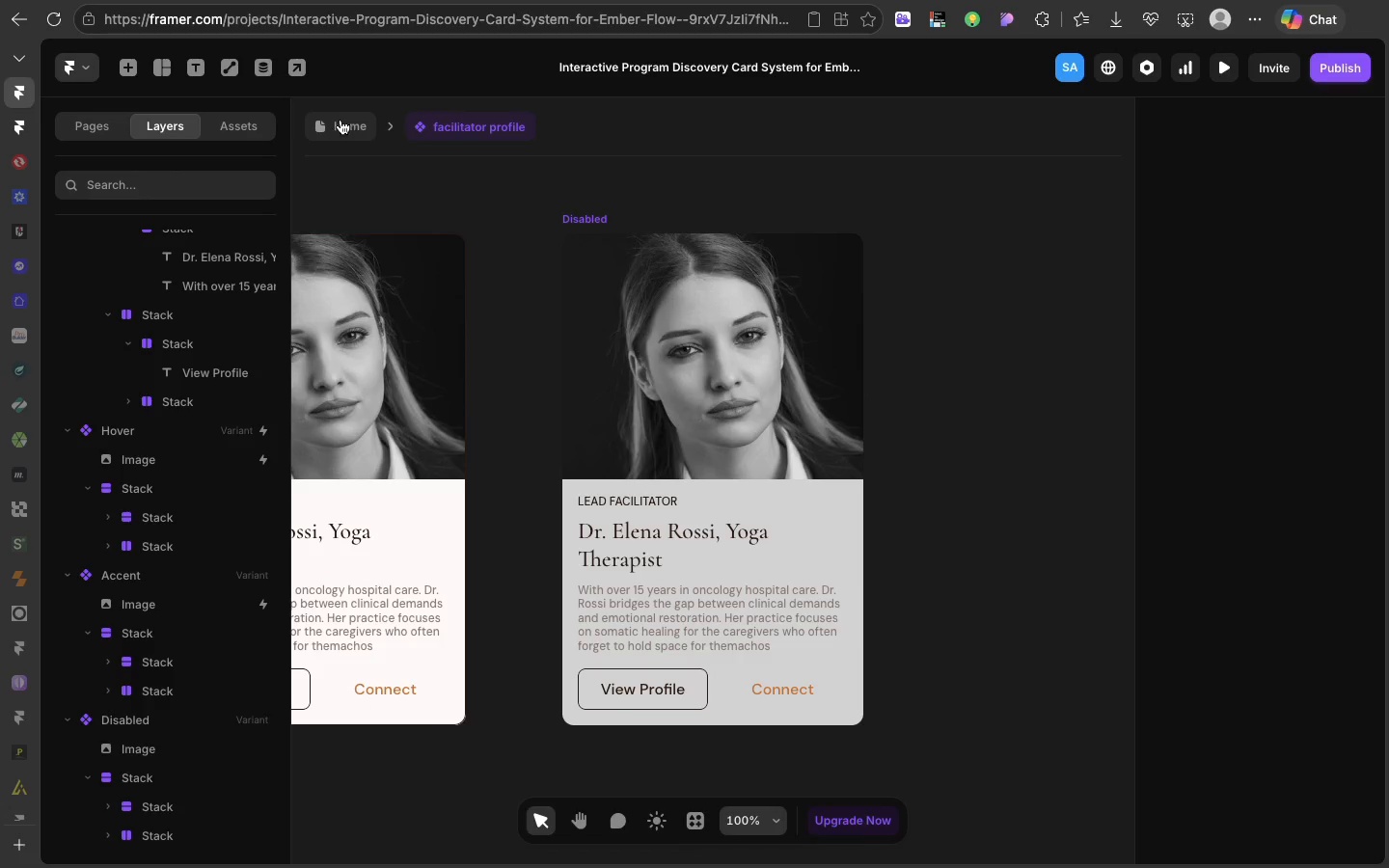 
left_click([342, 120])
 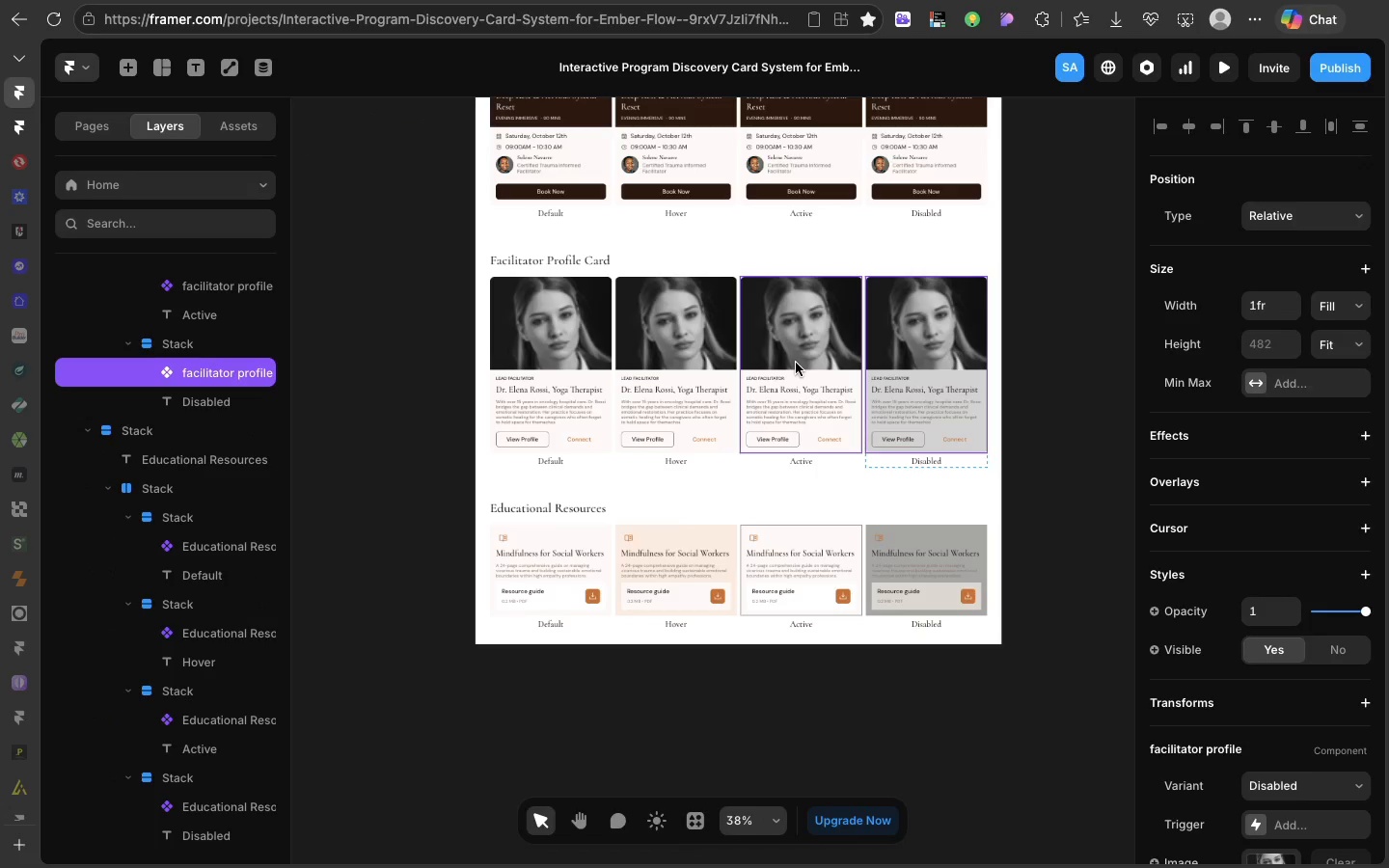 
left_click([796, 363])
 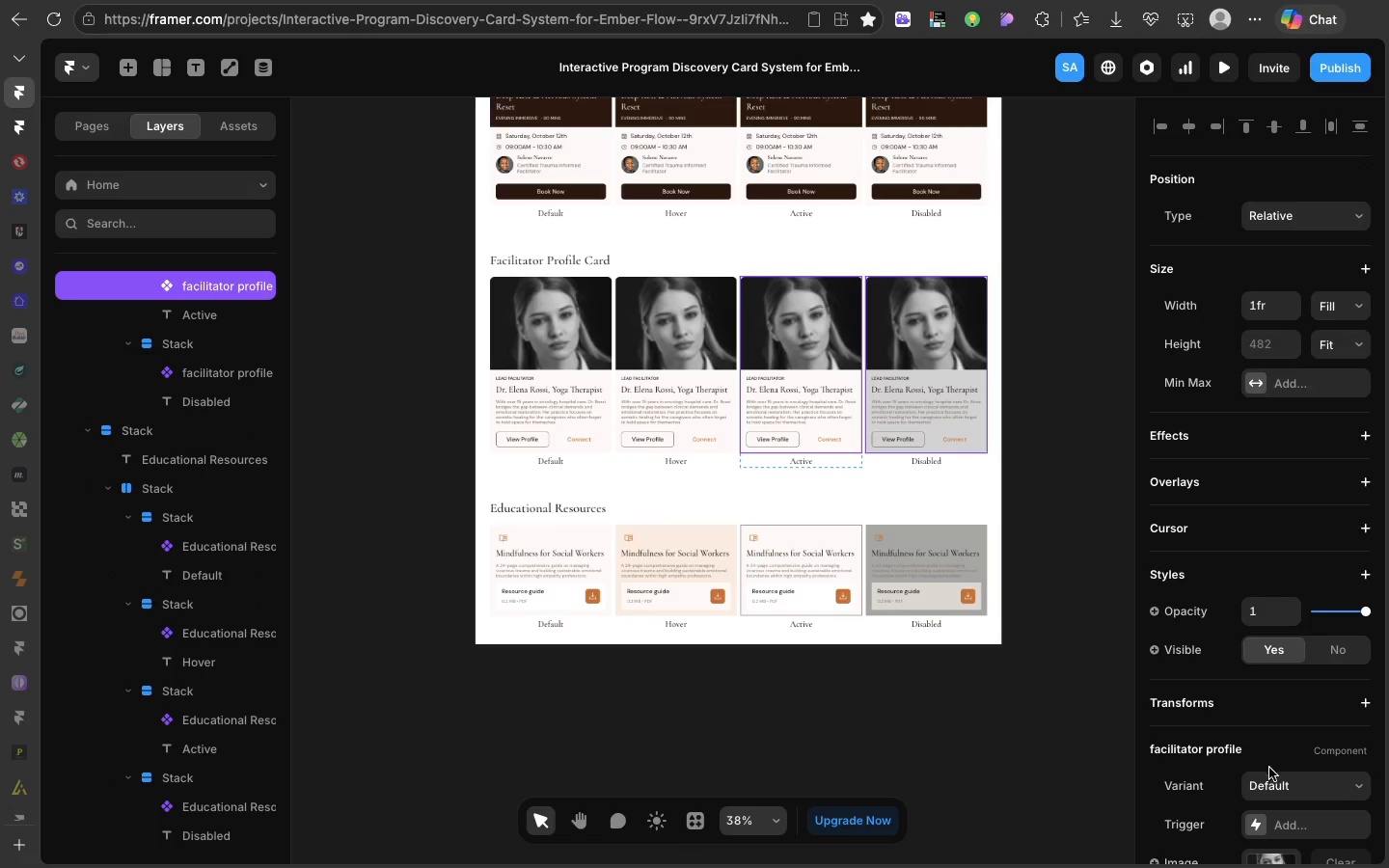 
left_click([1271, 771])
 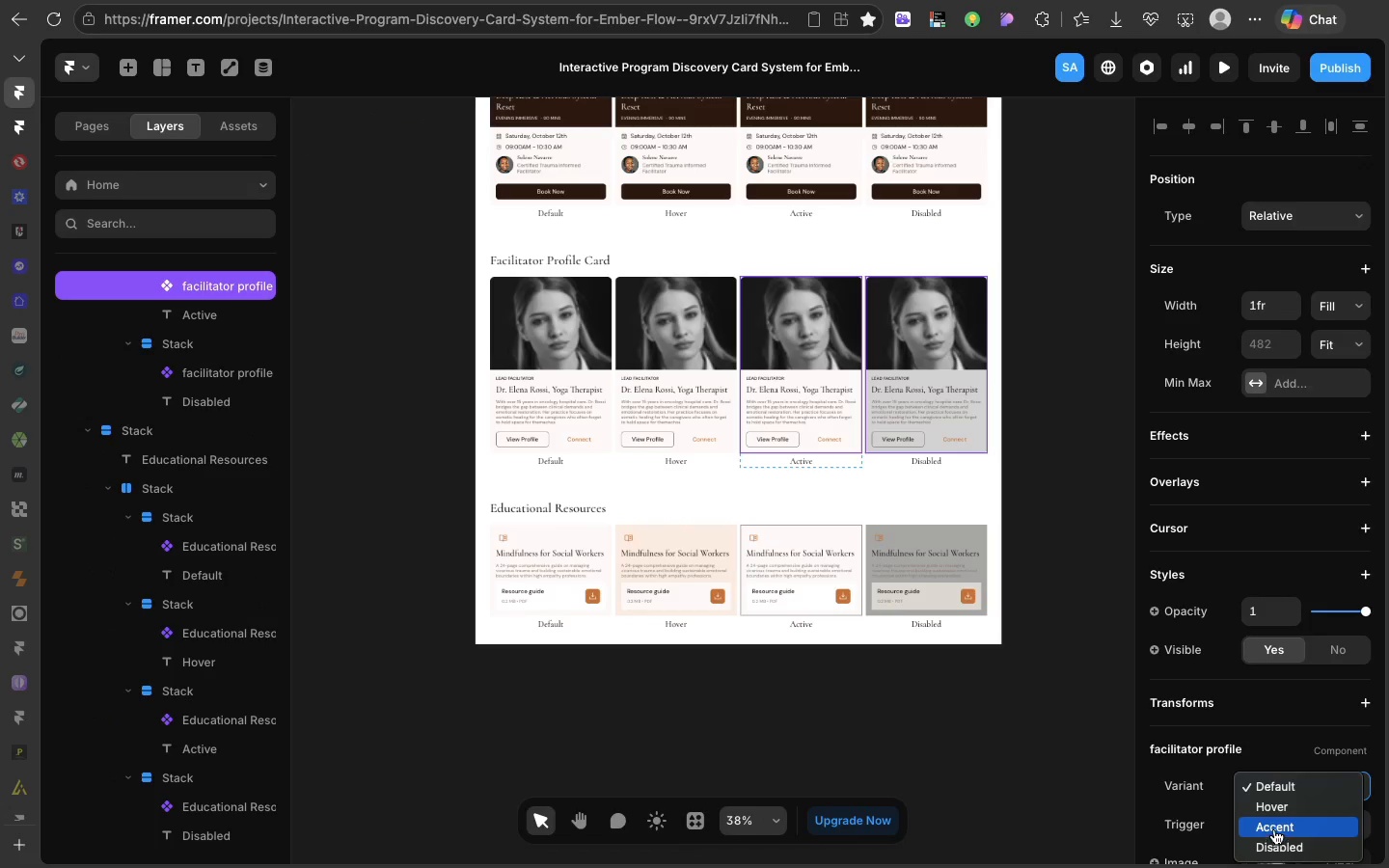 
left_click([1272, 823])
 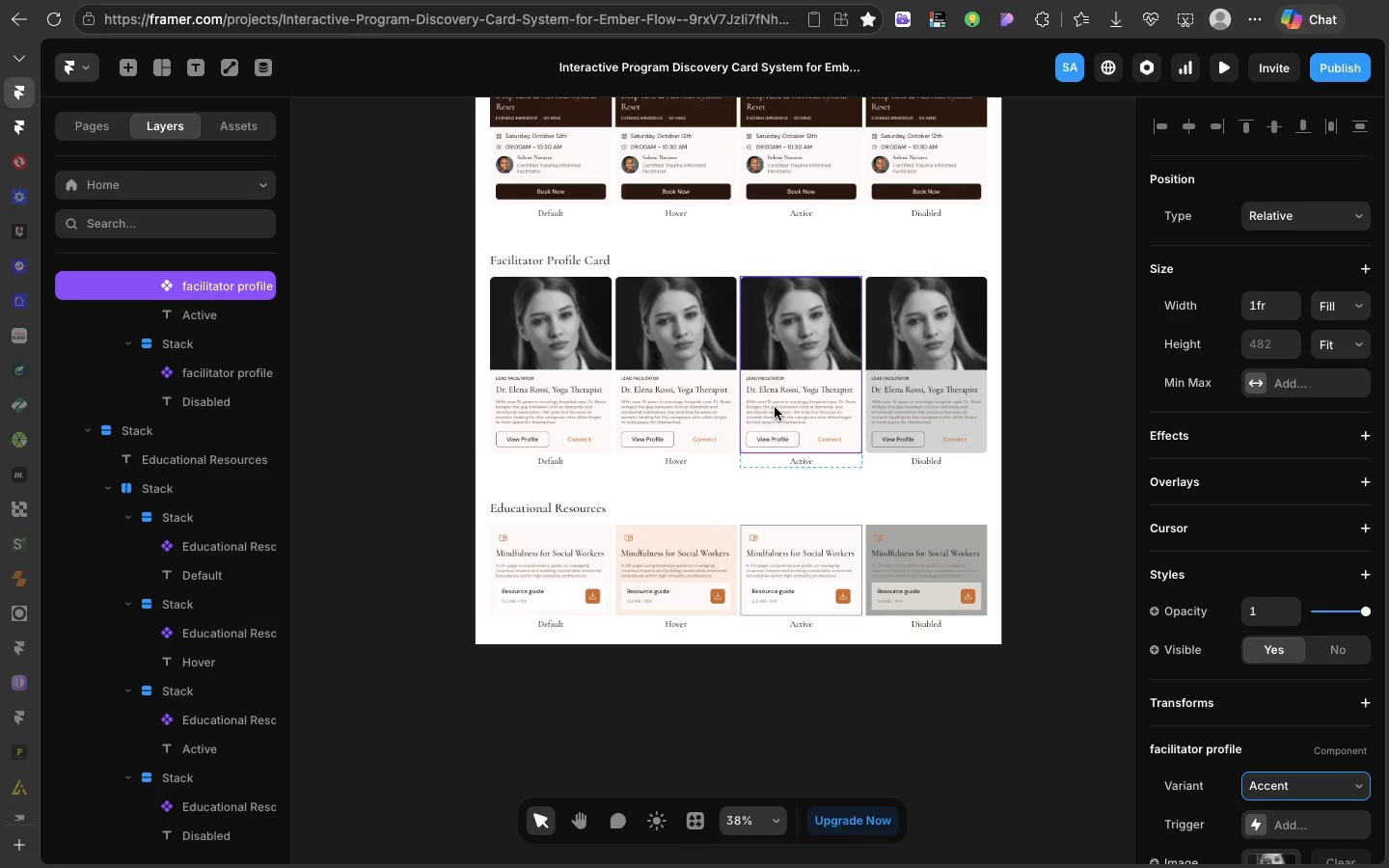 
double_click([776, 406])
 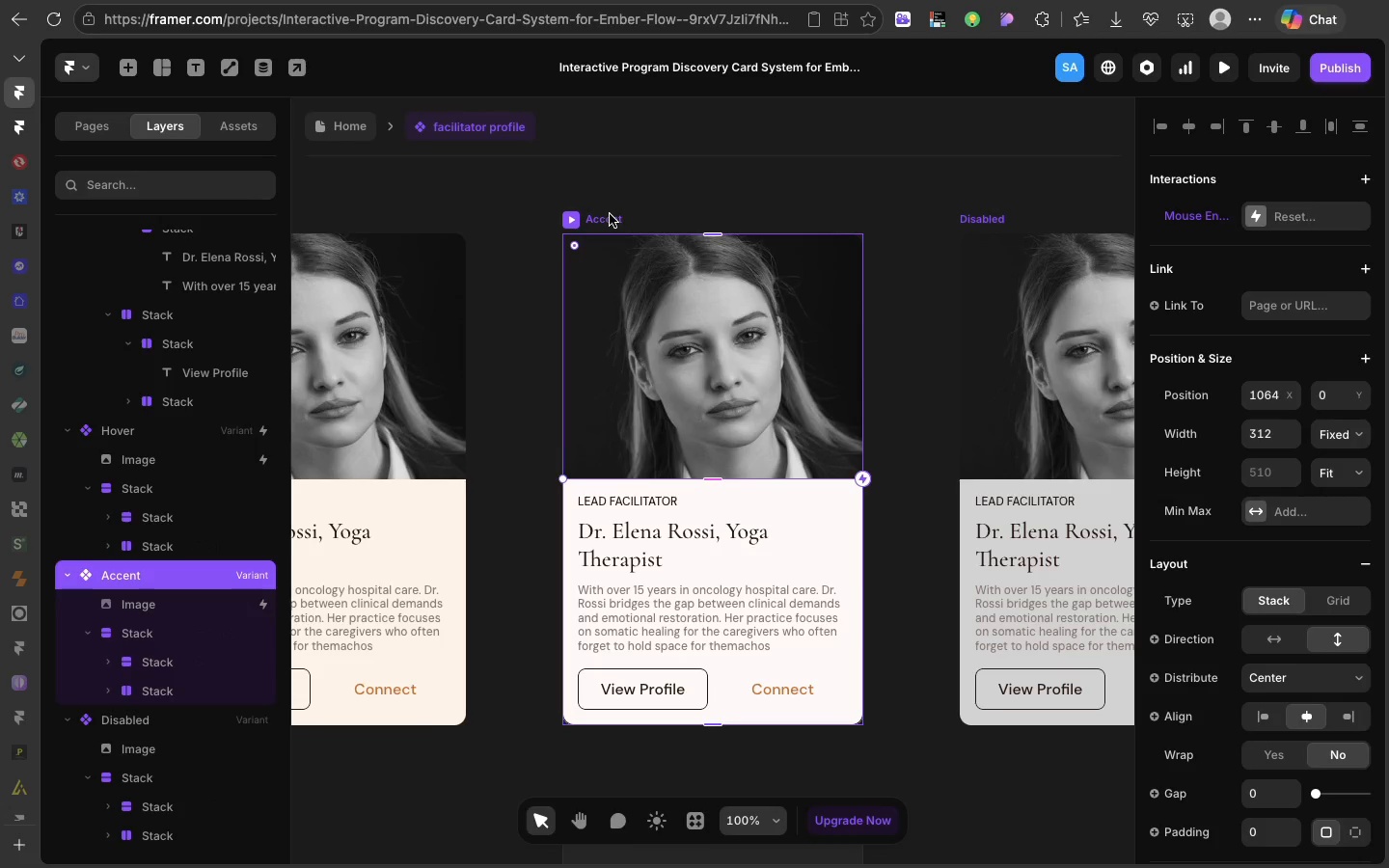 
double_click([610, 213])
 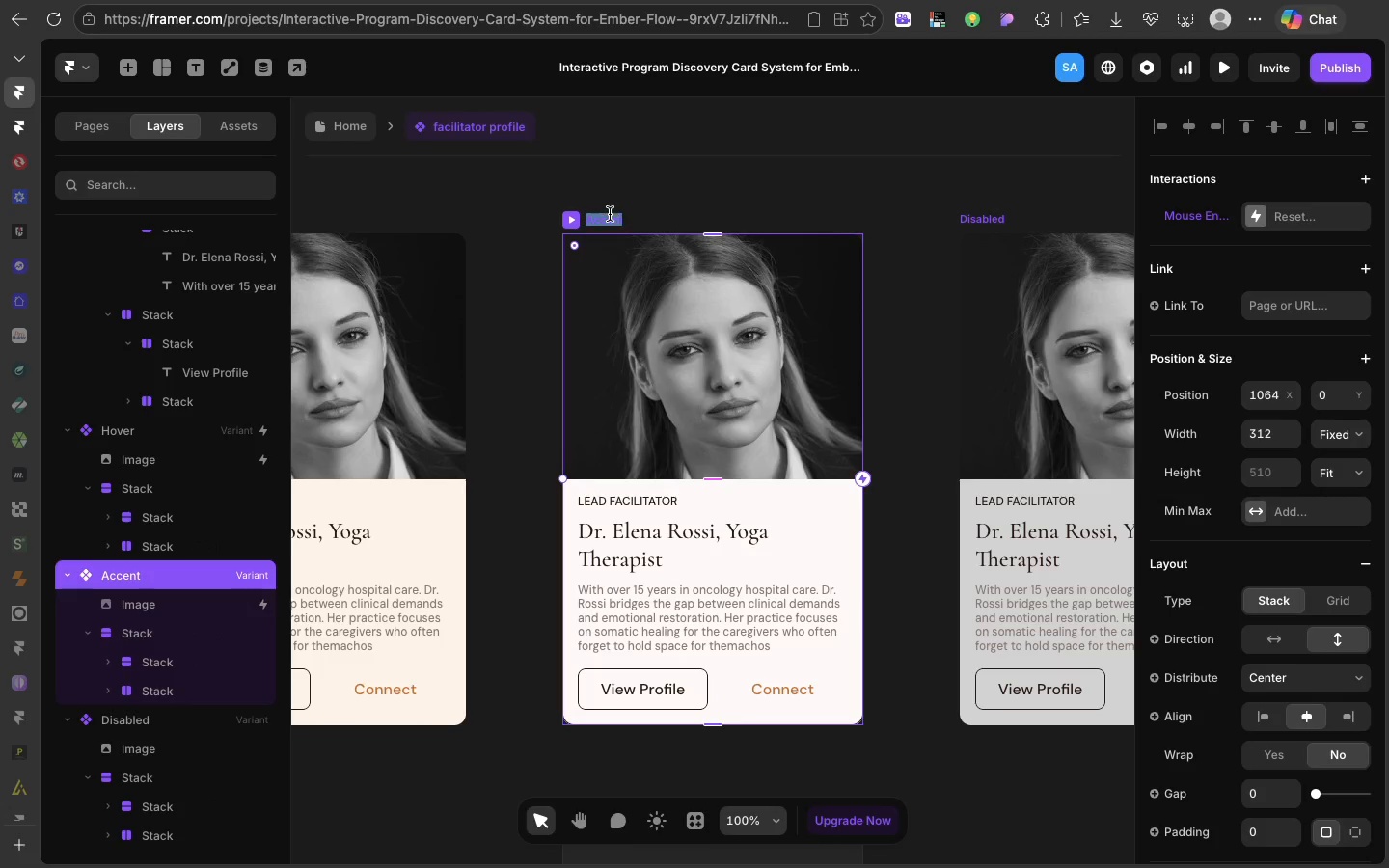 
type(Active)
 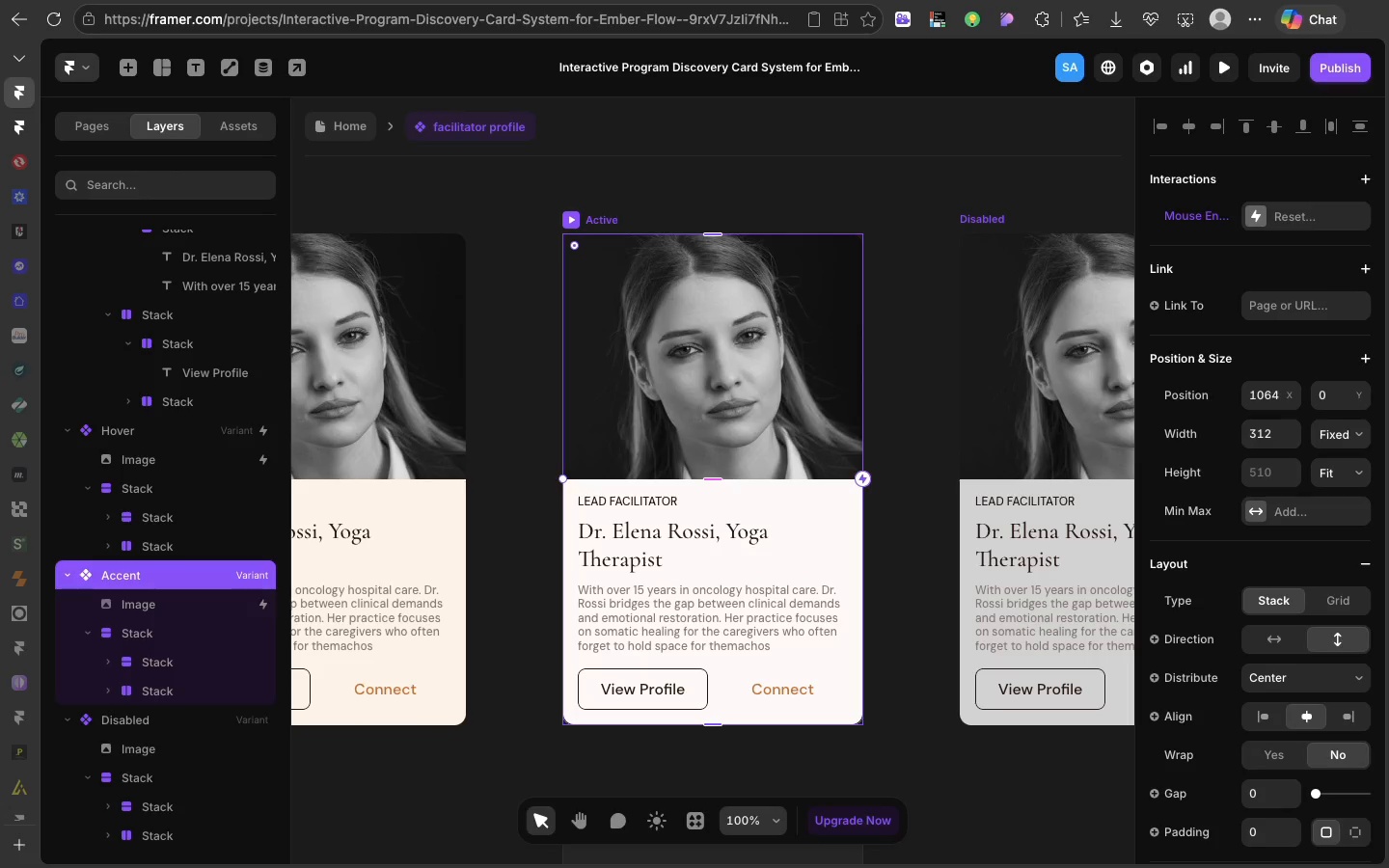 
key(Enter)
 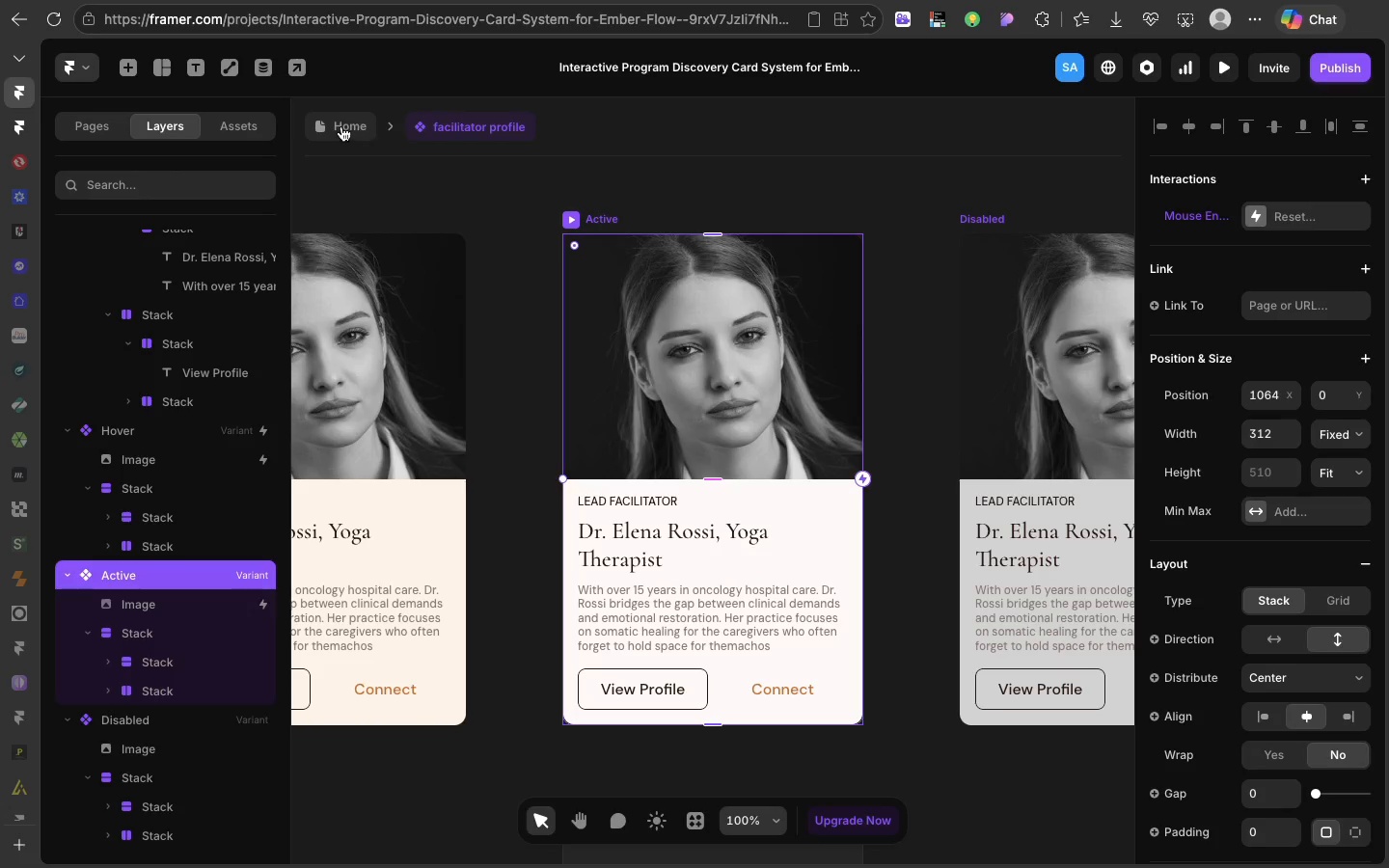 
left_click([340, 125])
 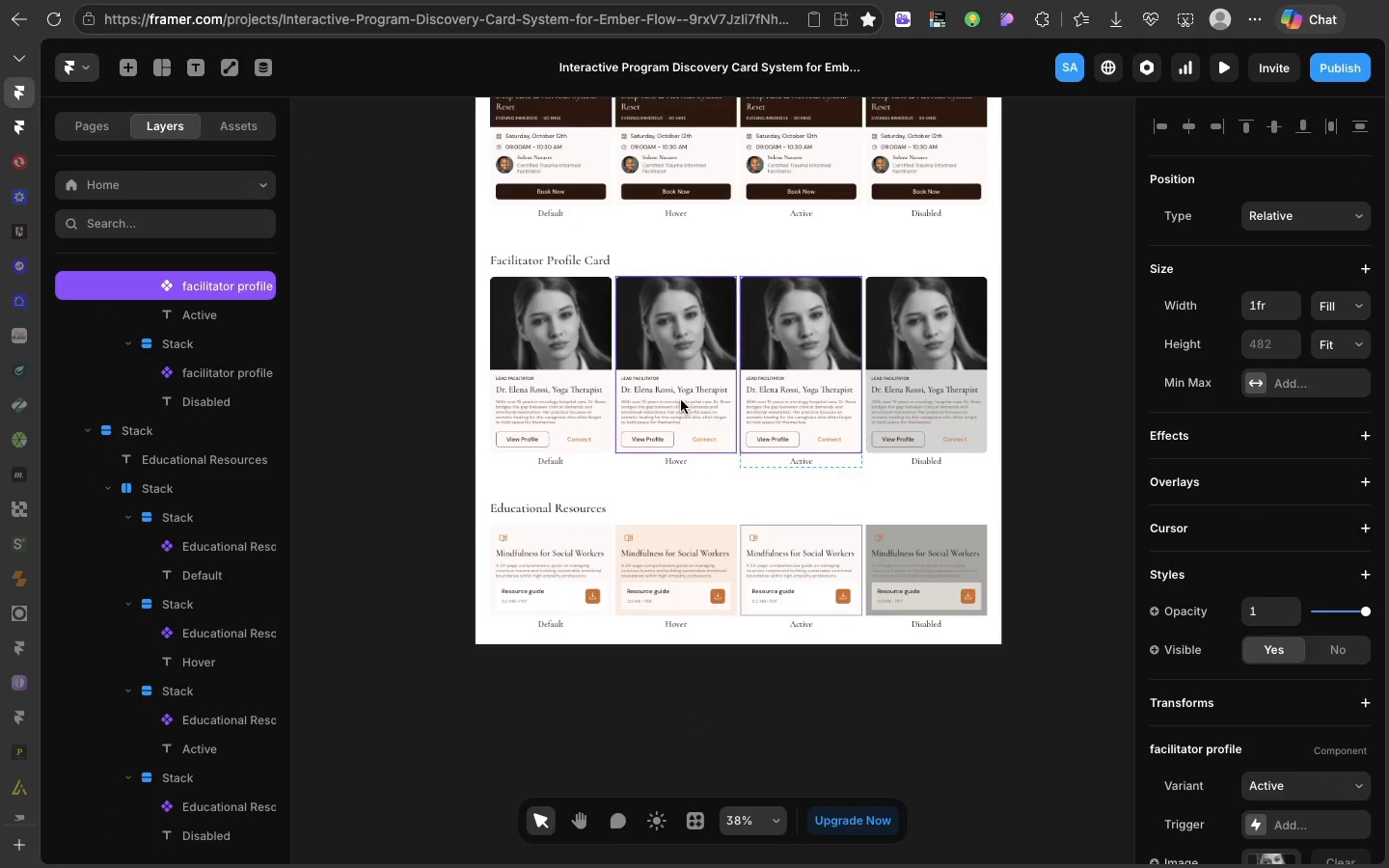 
left_click([685, 403])
 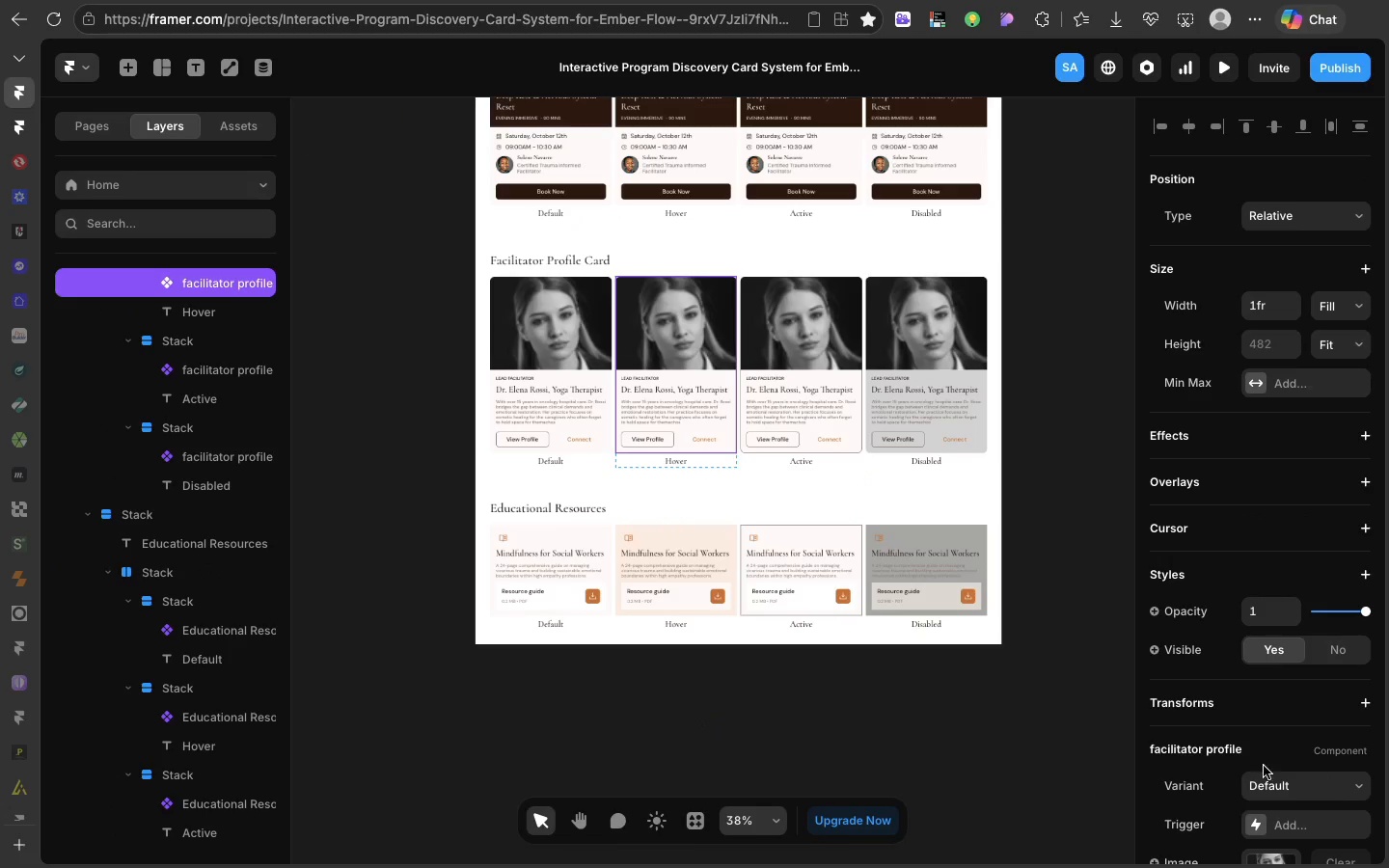 
left_click([1266, 774])
 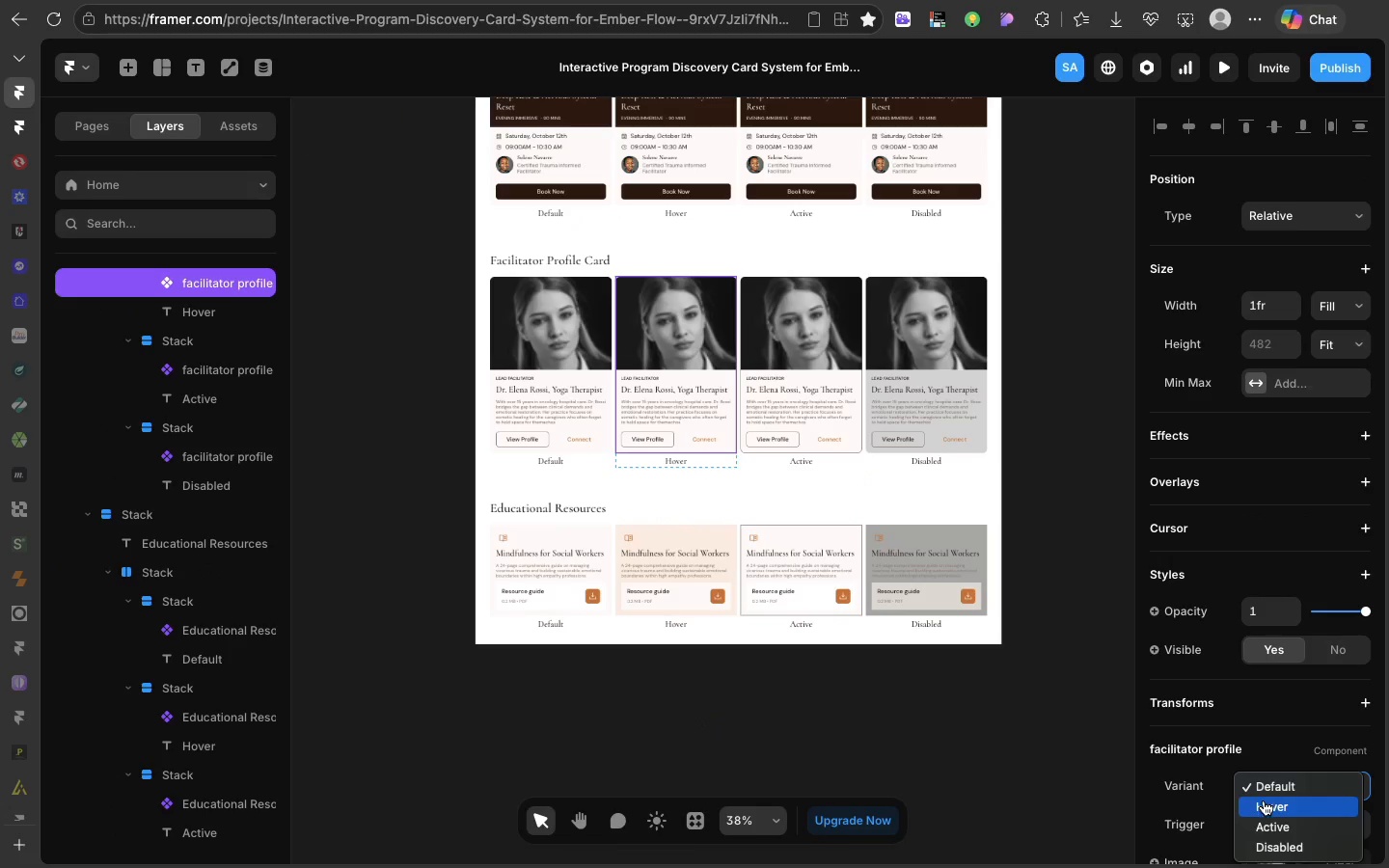 
left_click([1264, 800])
 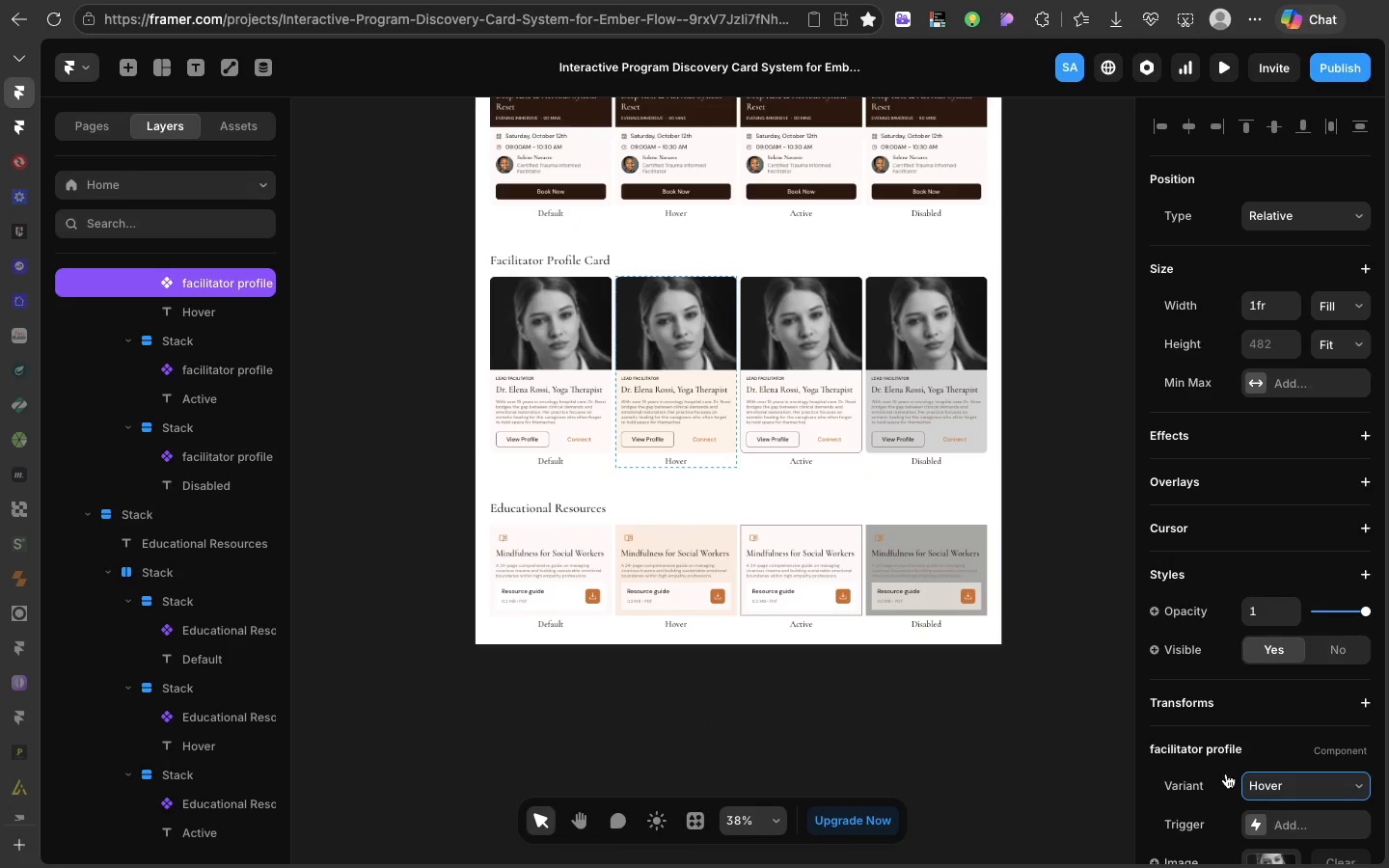 
scroll: coordinate [534, 372], scroll_direction: up, amount: 20.0
 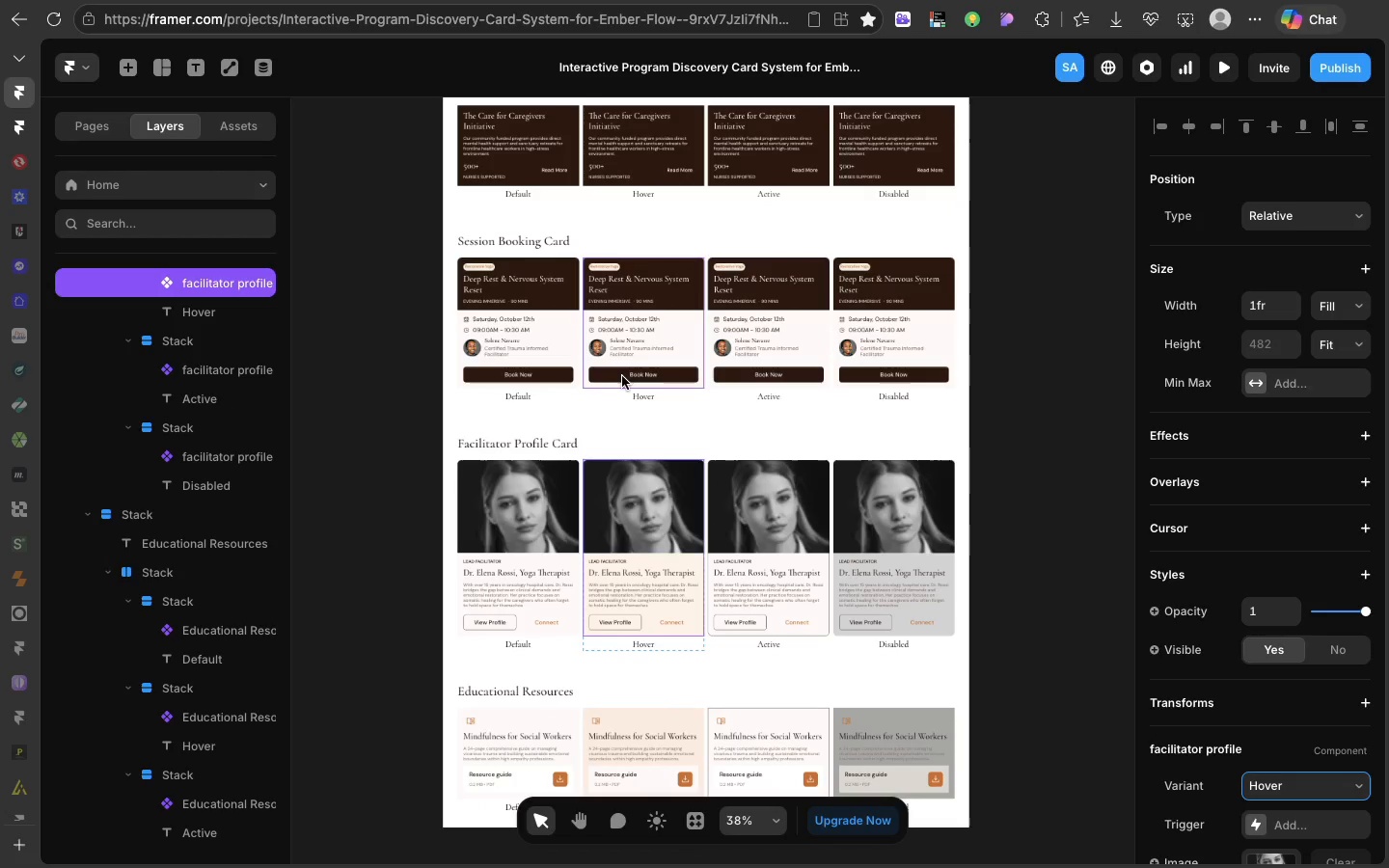 
left_click([625, 376])
 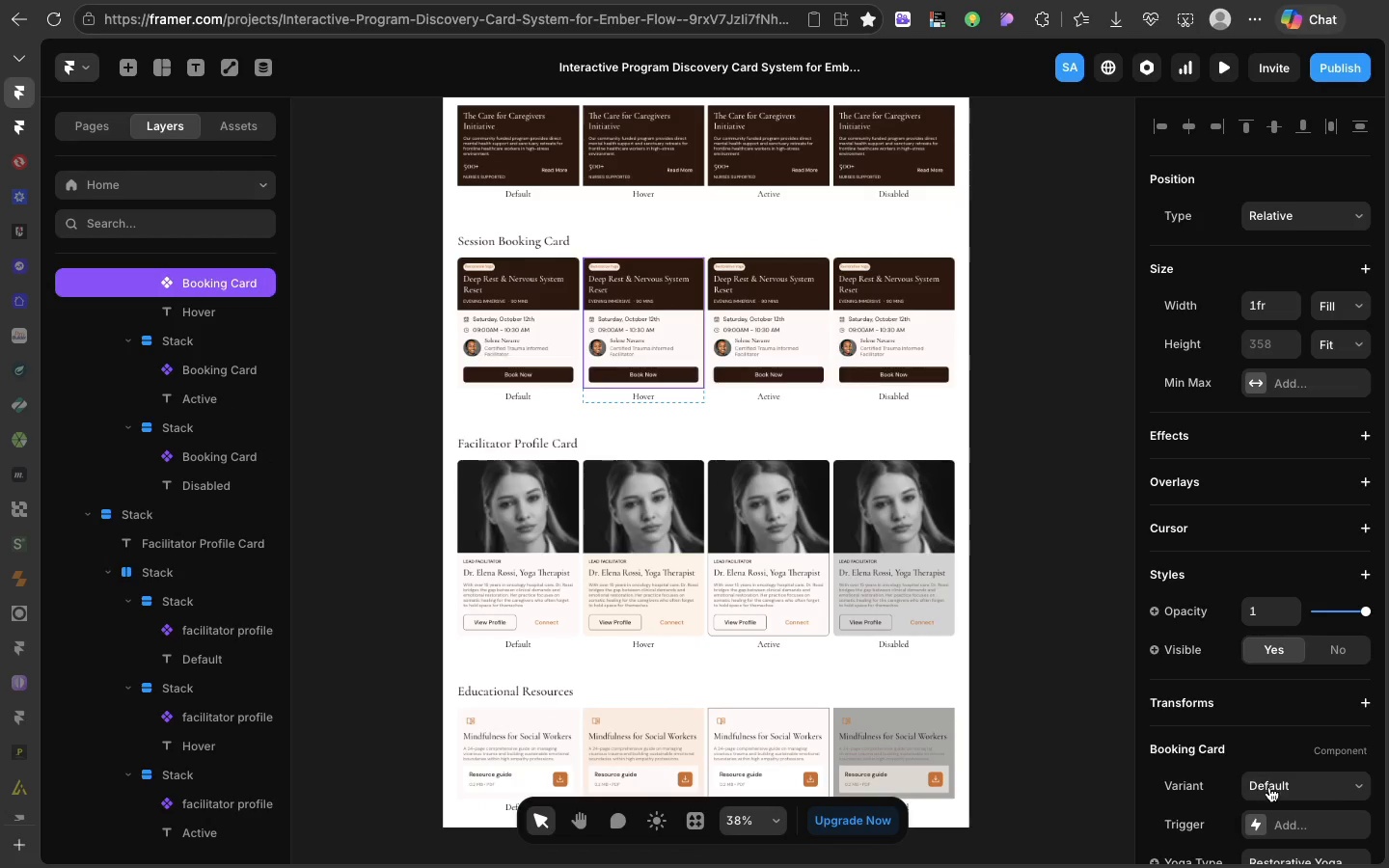 
left_click([1269, 787])
 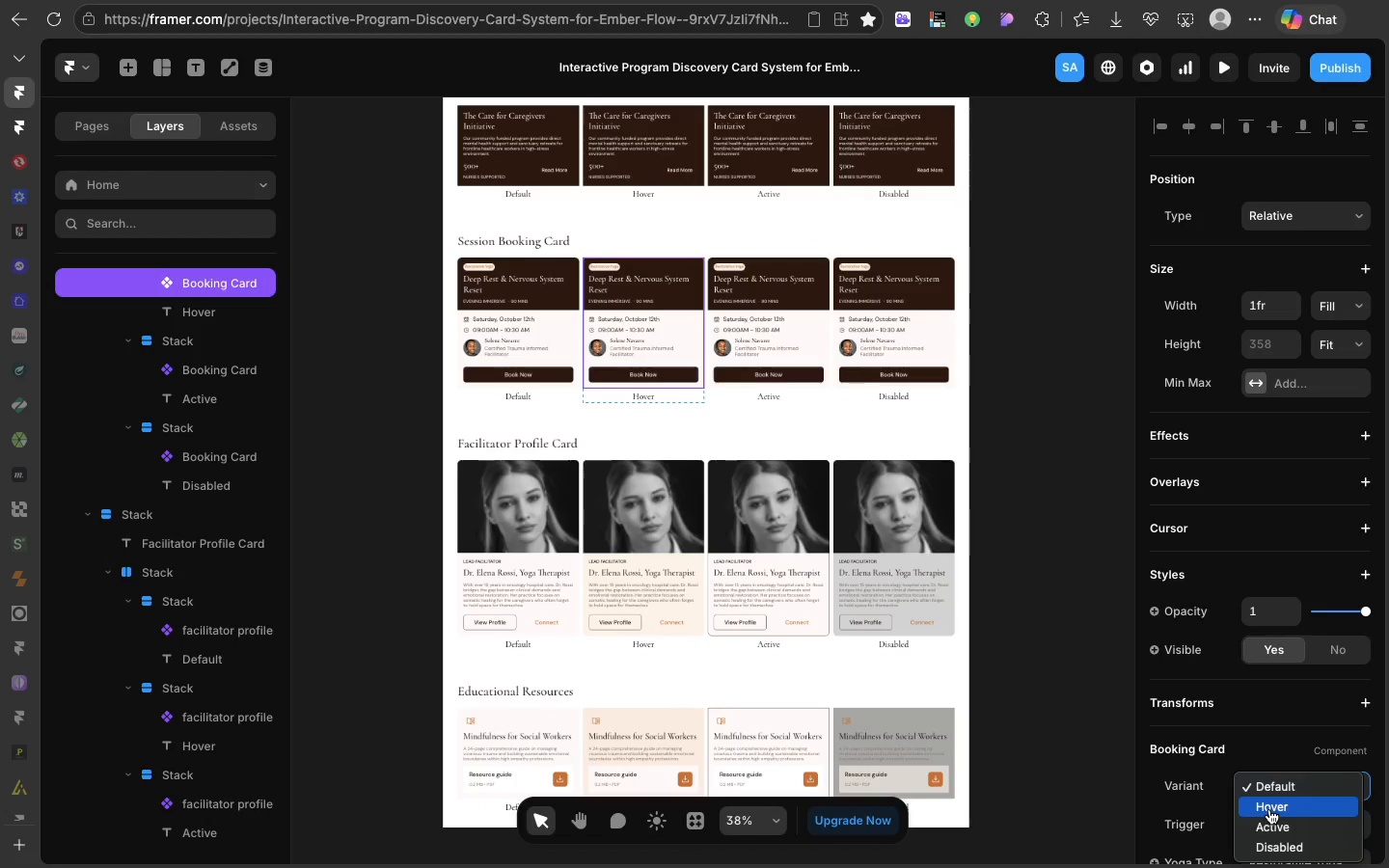 
left_click([1269, 809])
 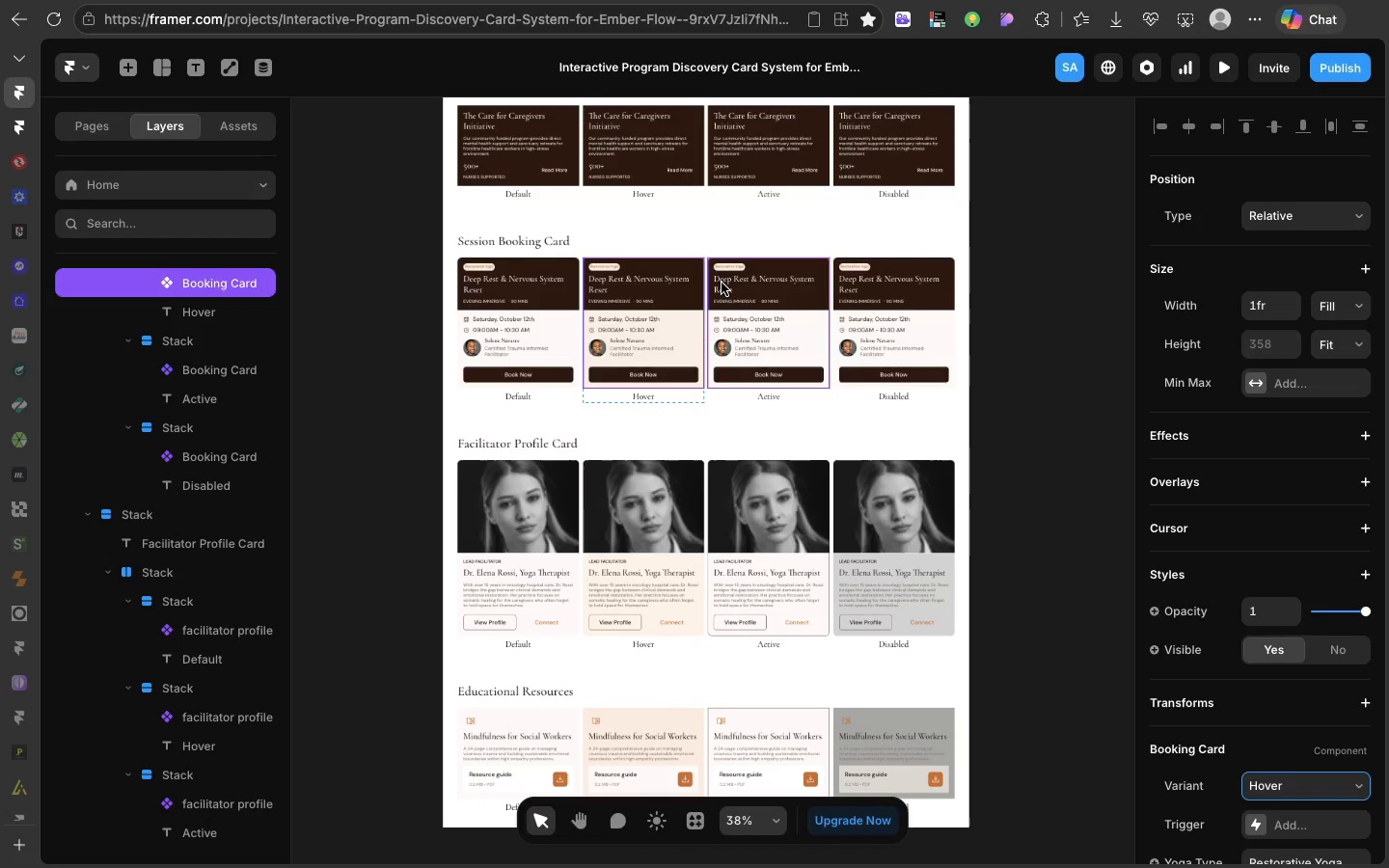 
left_click([722, 283])
 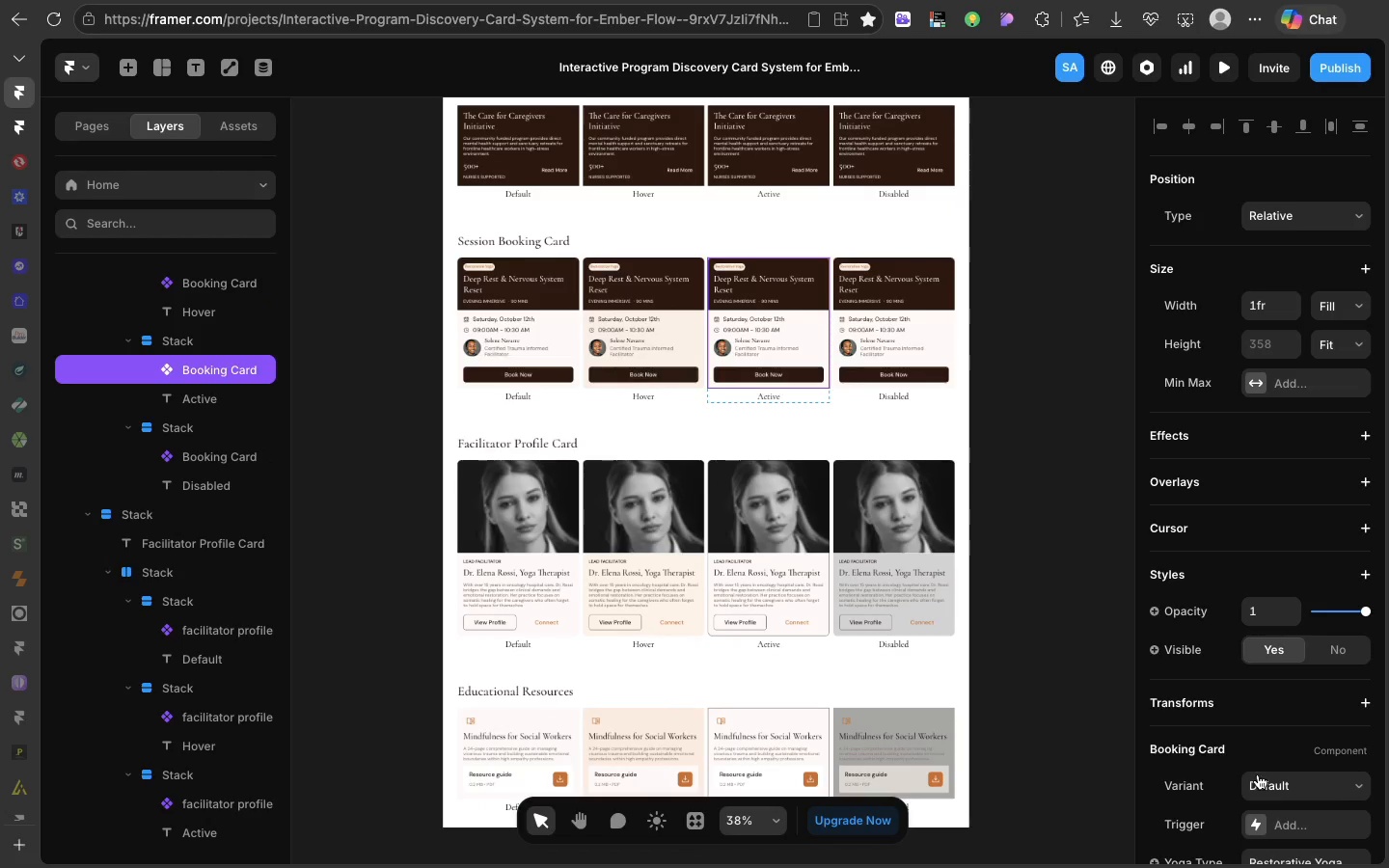 
left_click([1258, 775])
 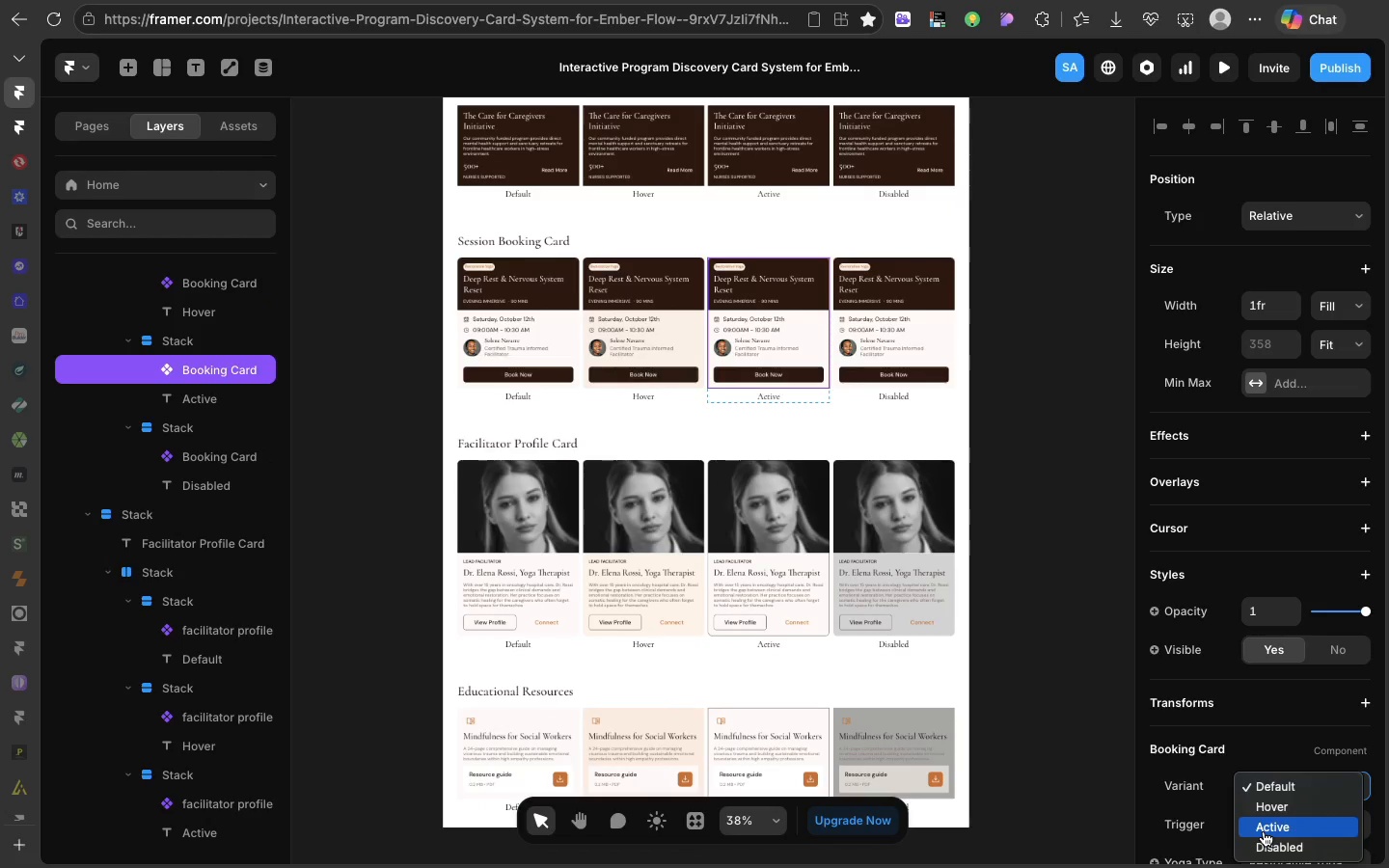 
left_click([1264, 831])
 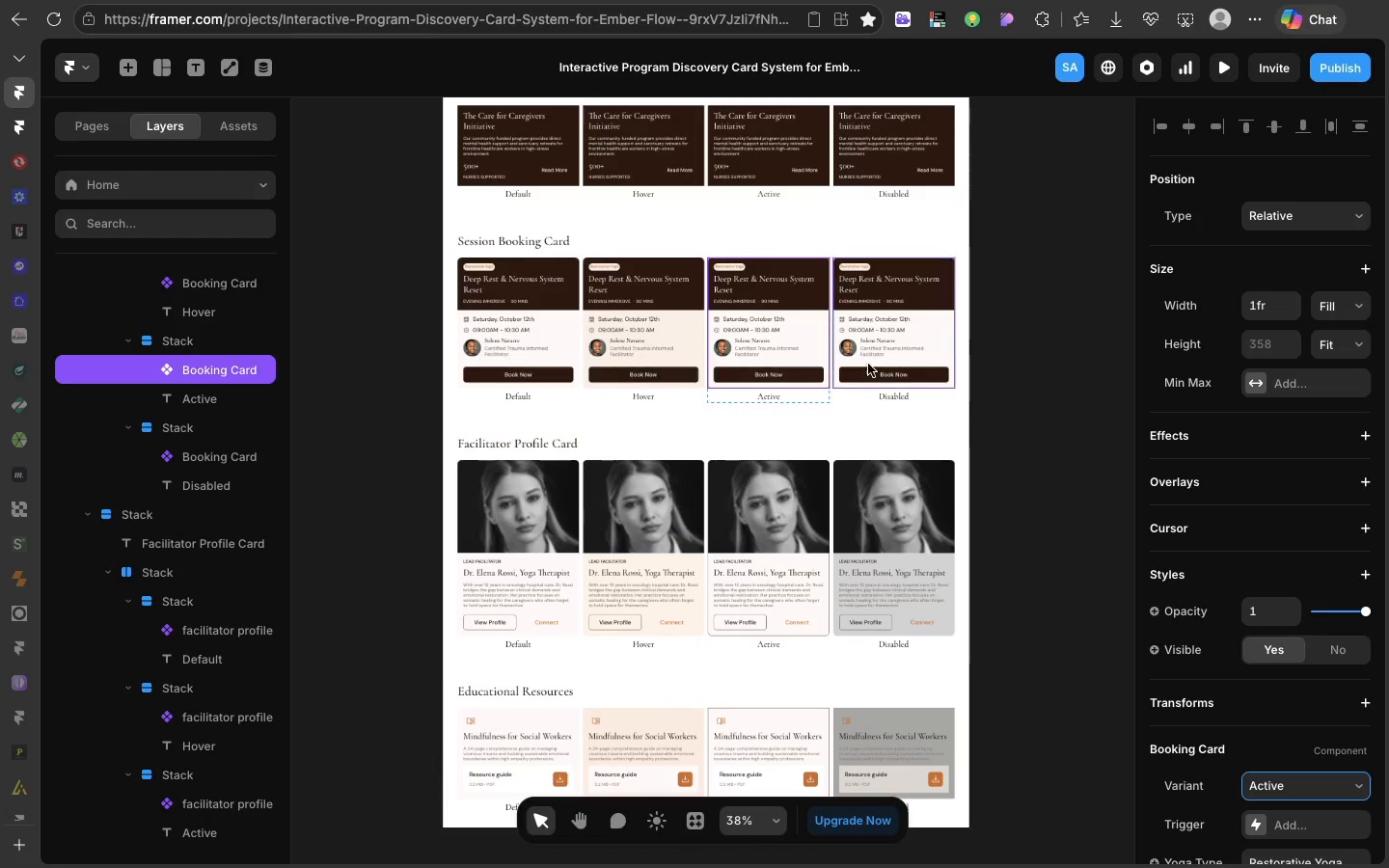 
left_click([869, 363])
 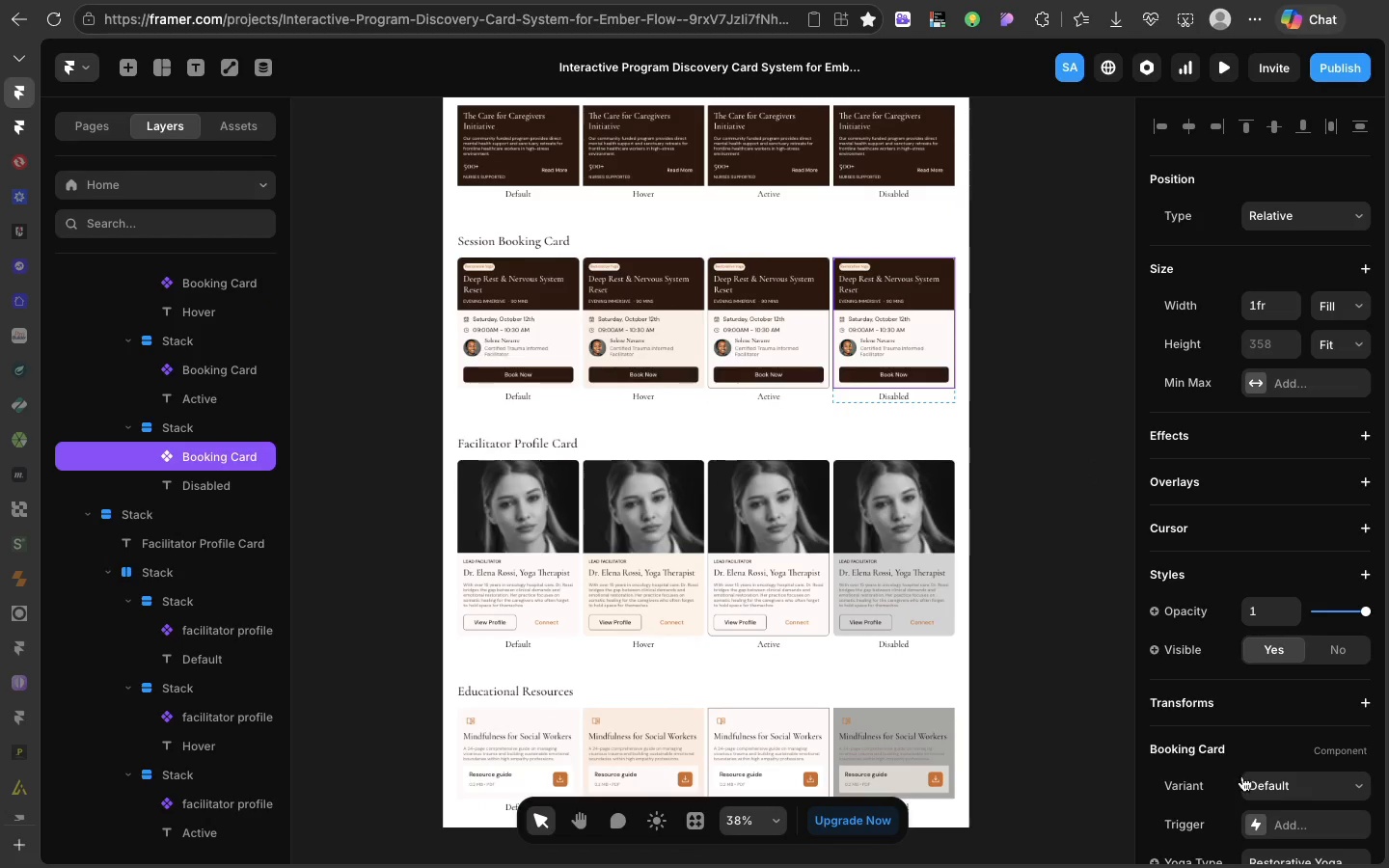 
left_click([1243, 779])
 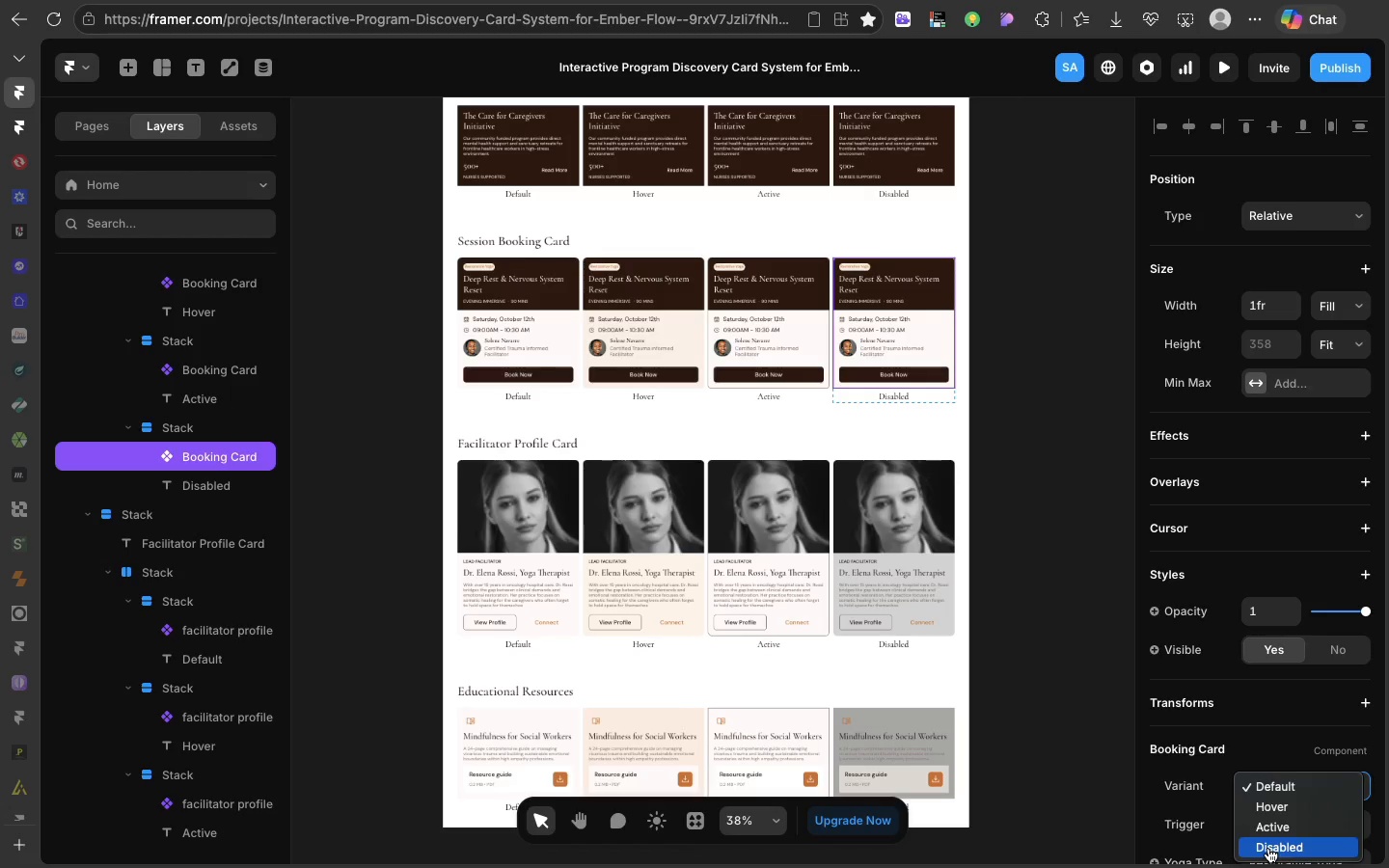 
left_click([1268, 848])
 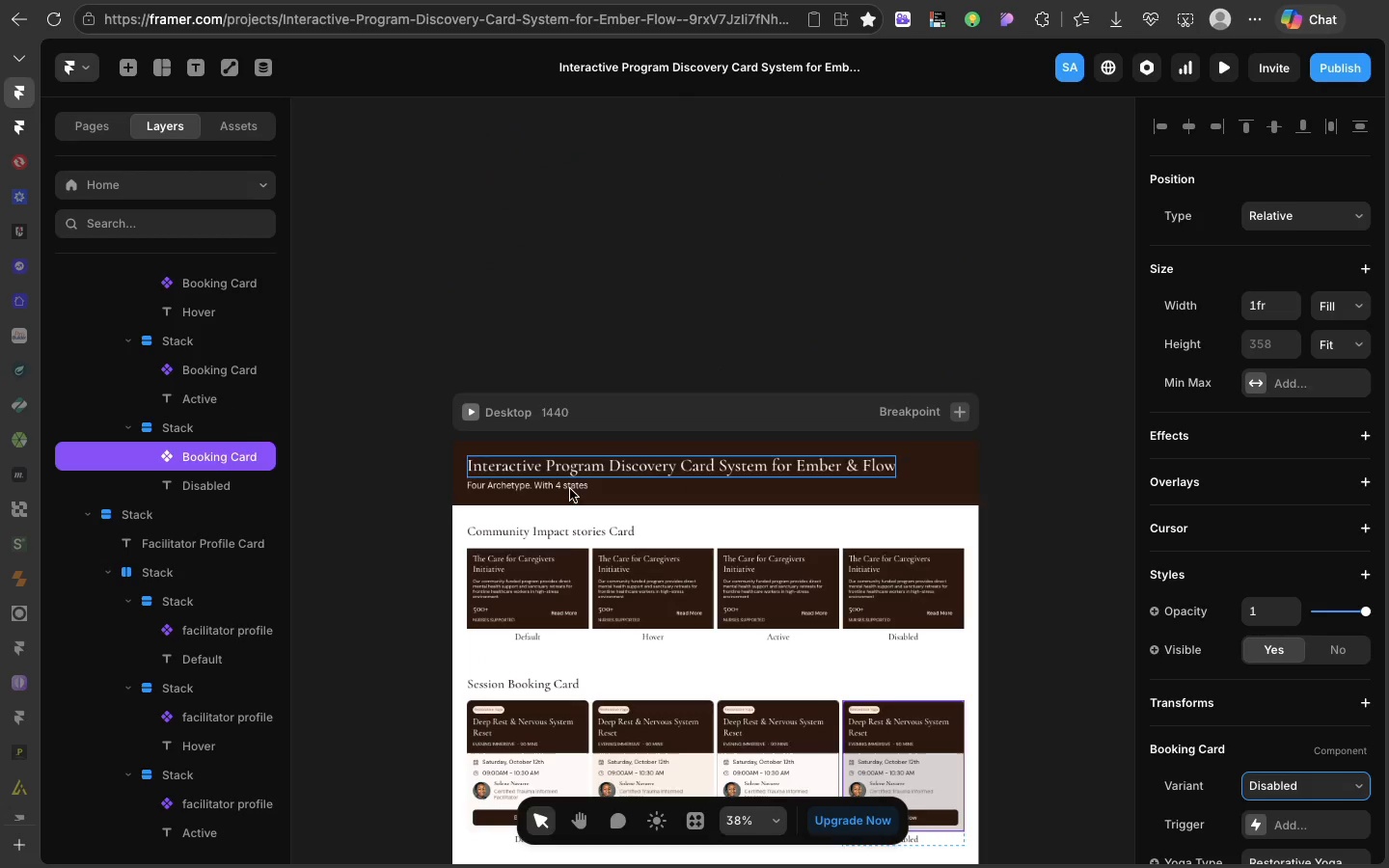 
scroll: coordinate [722, 355], scroll_direction: up, amount: 40.0
 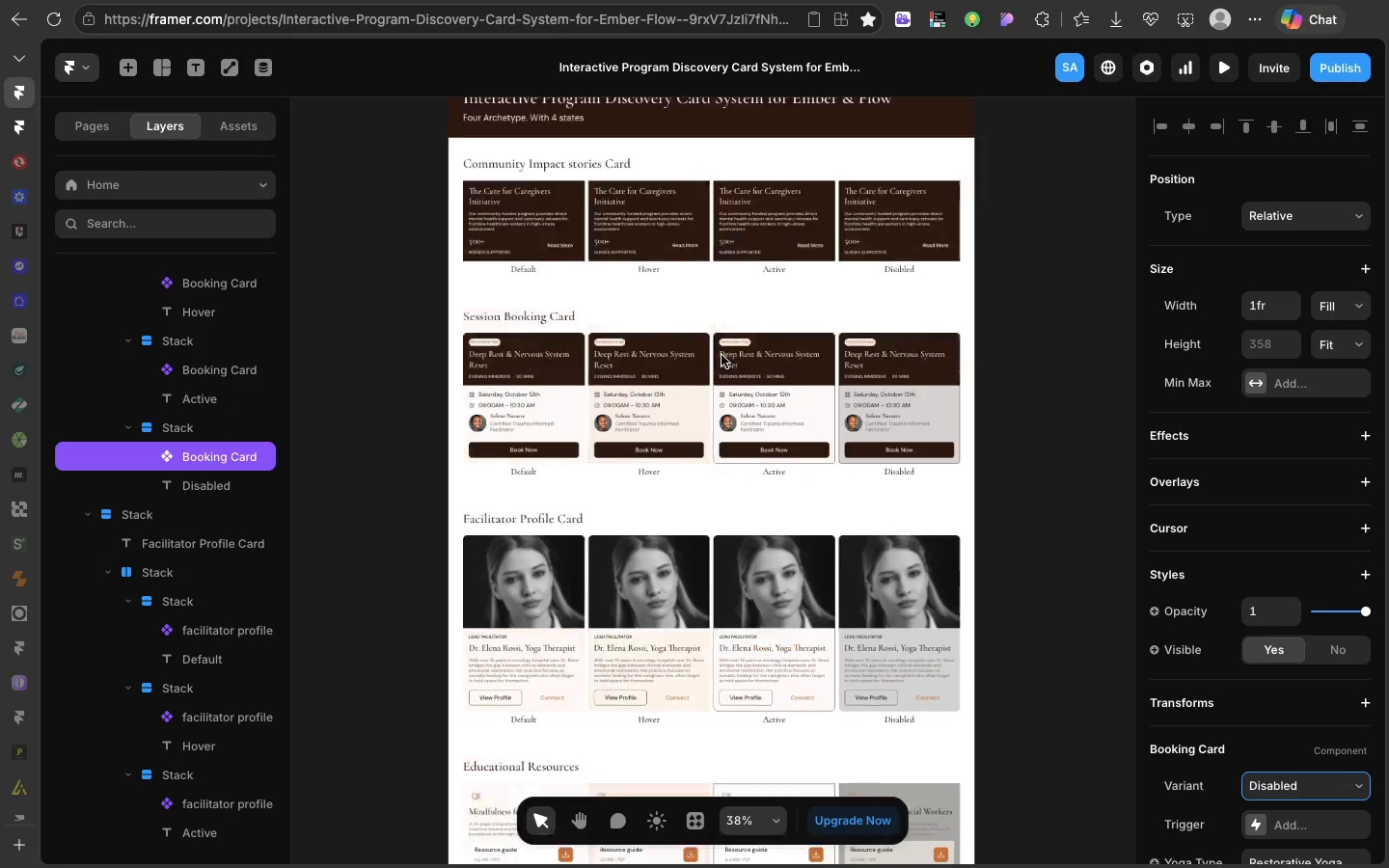 
left_click([612, 567])
 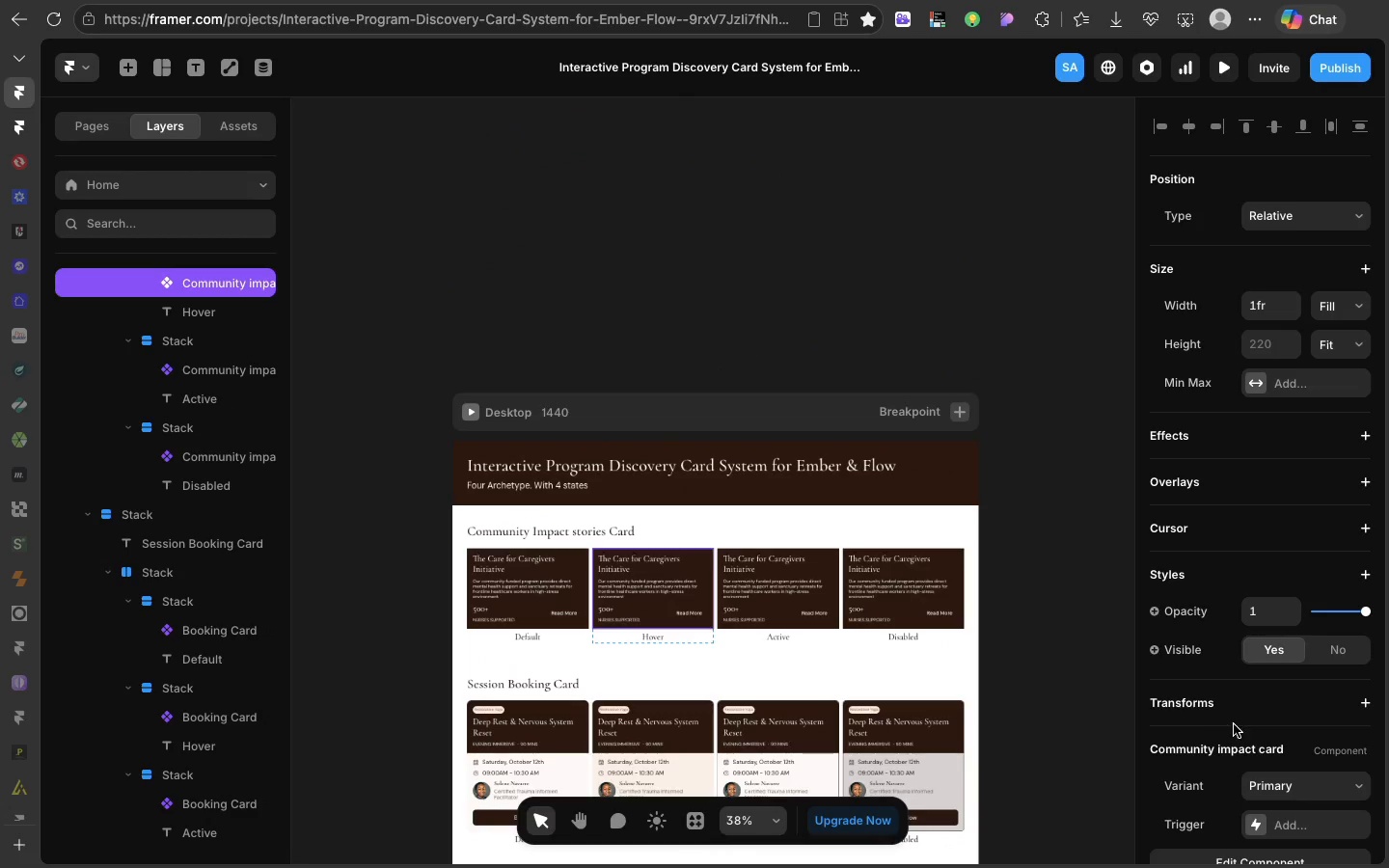 
left_click([1261, 776])
 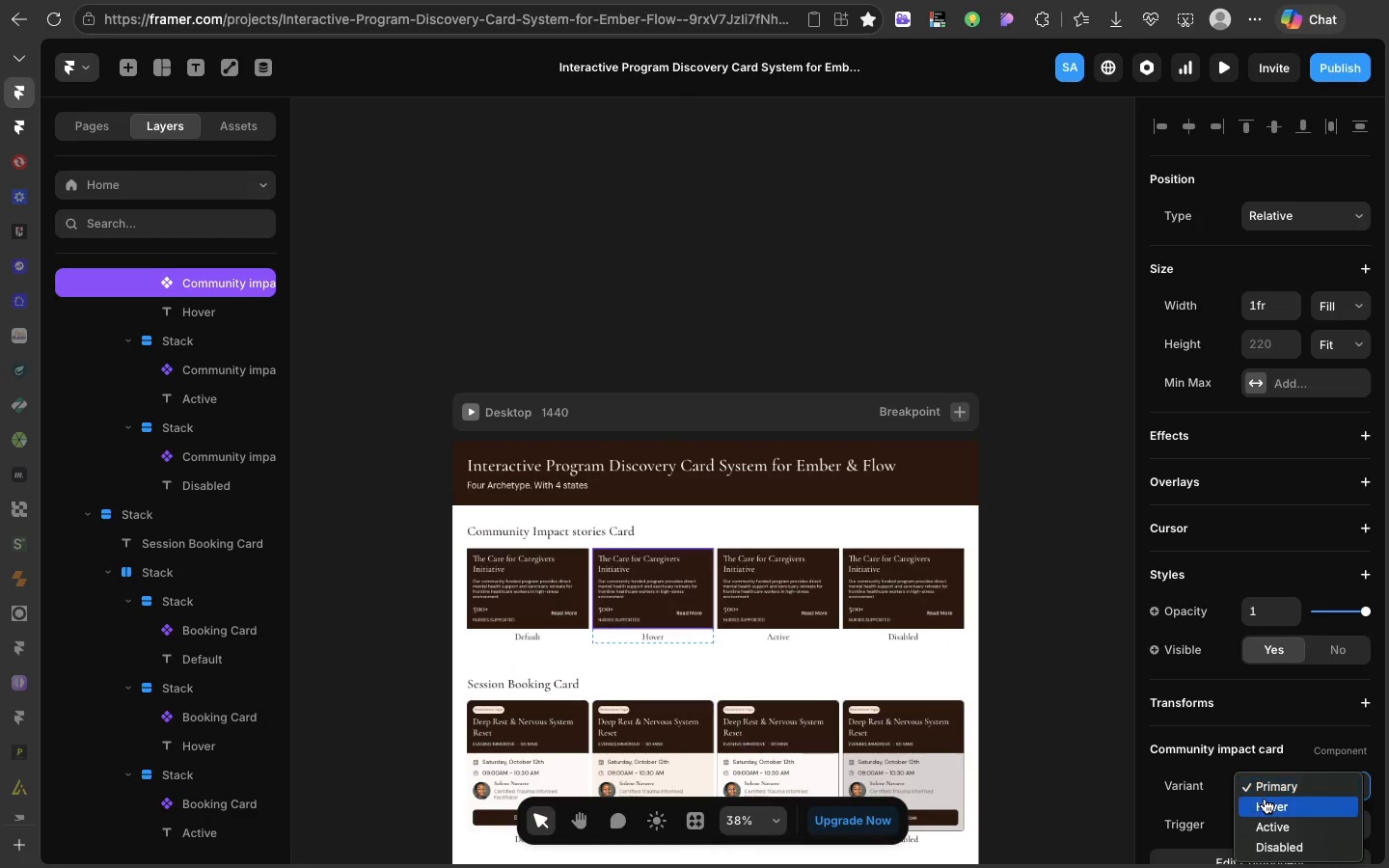 
scroll: coordinate [1261, 776], scroll_direction: down, amount: 10.0
 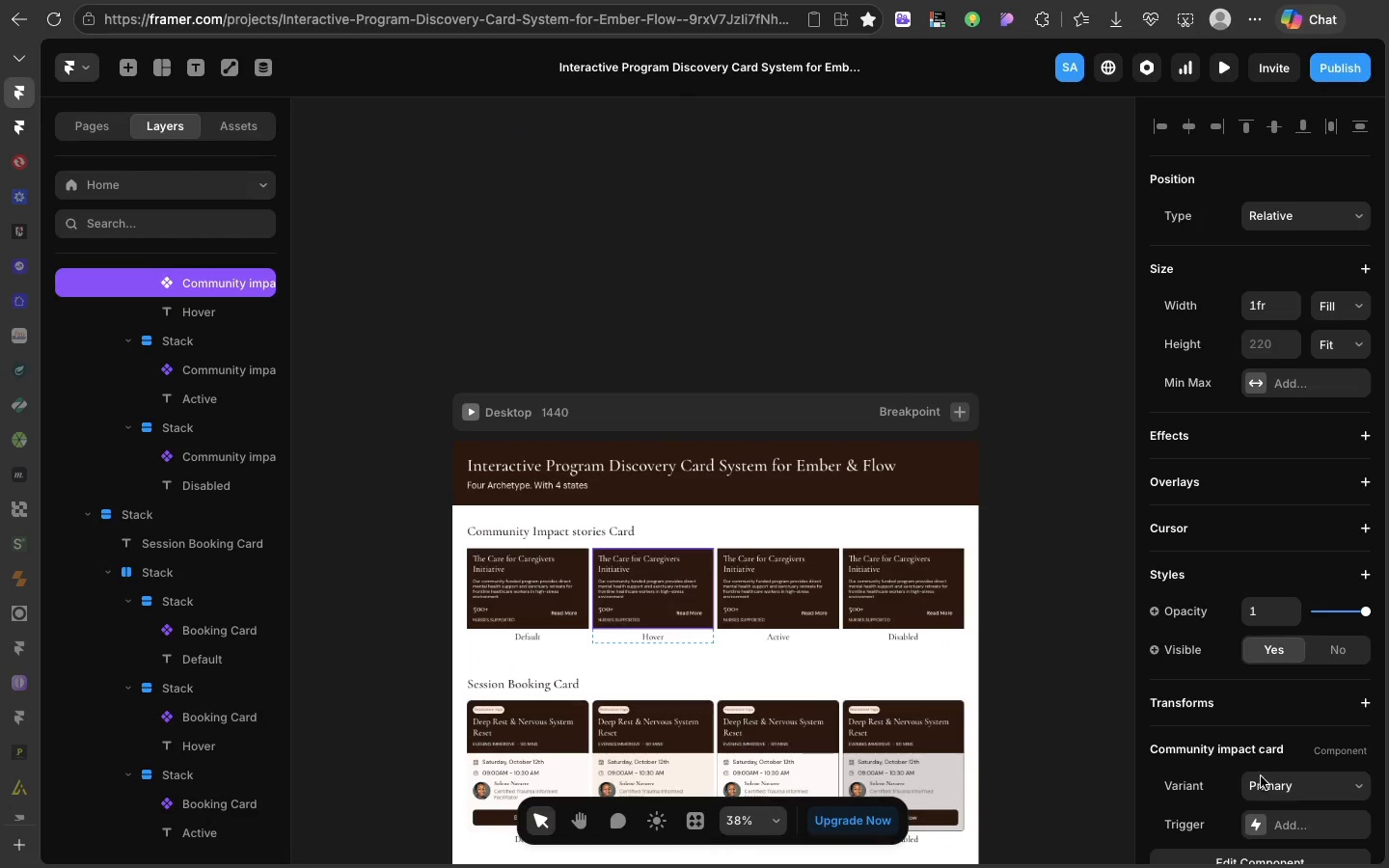 
left_click([1265, 799])
 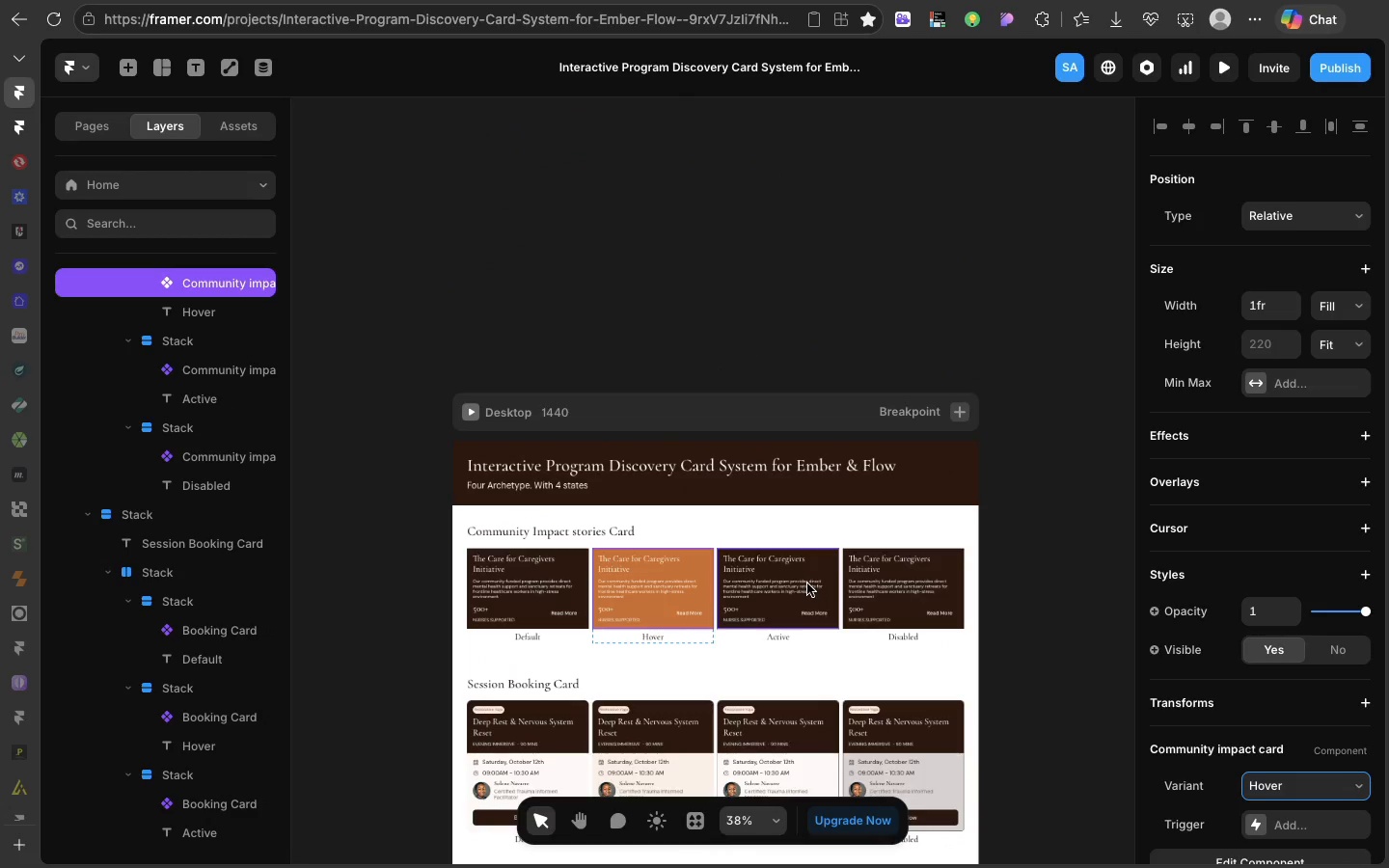 
left_click([807, 583])
 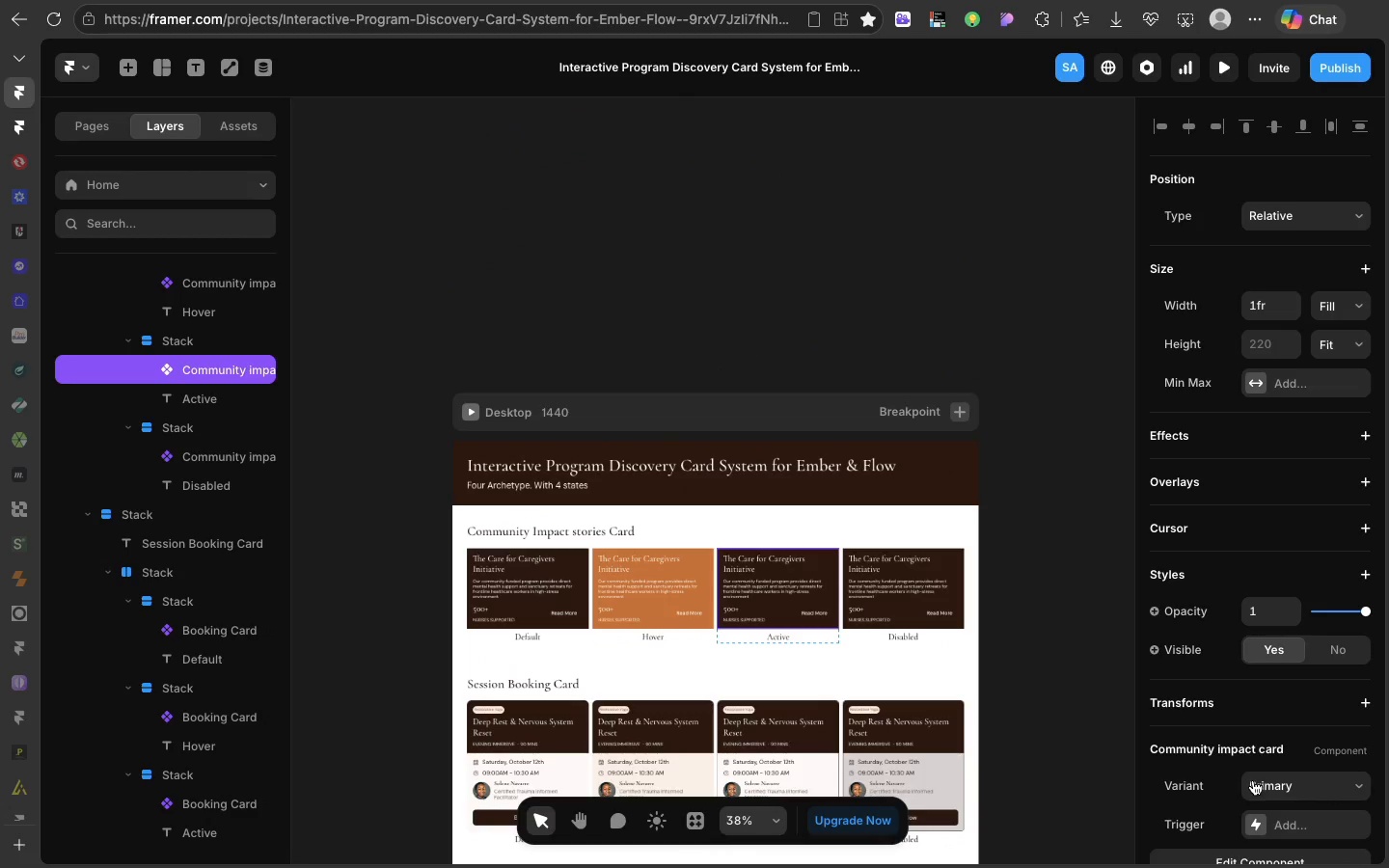 
left_click([1252, 780])
 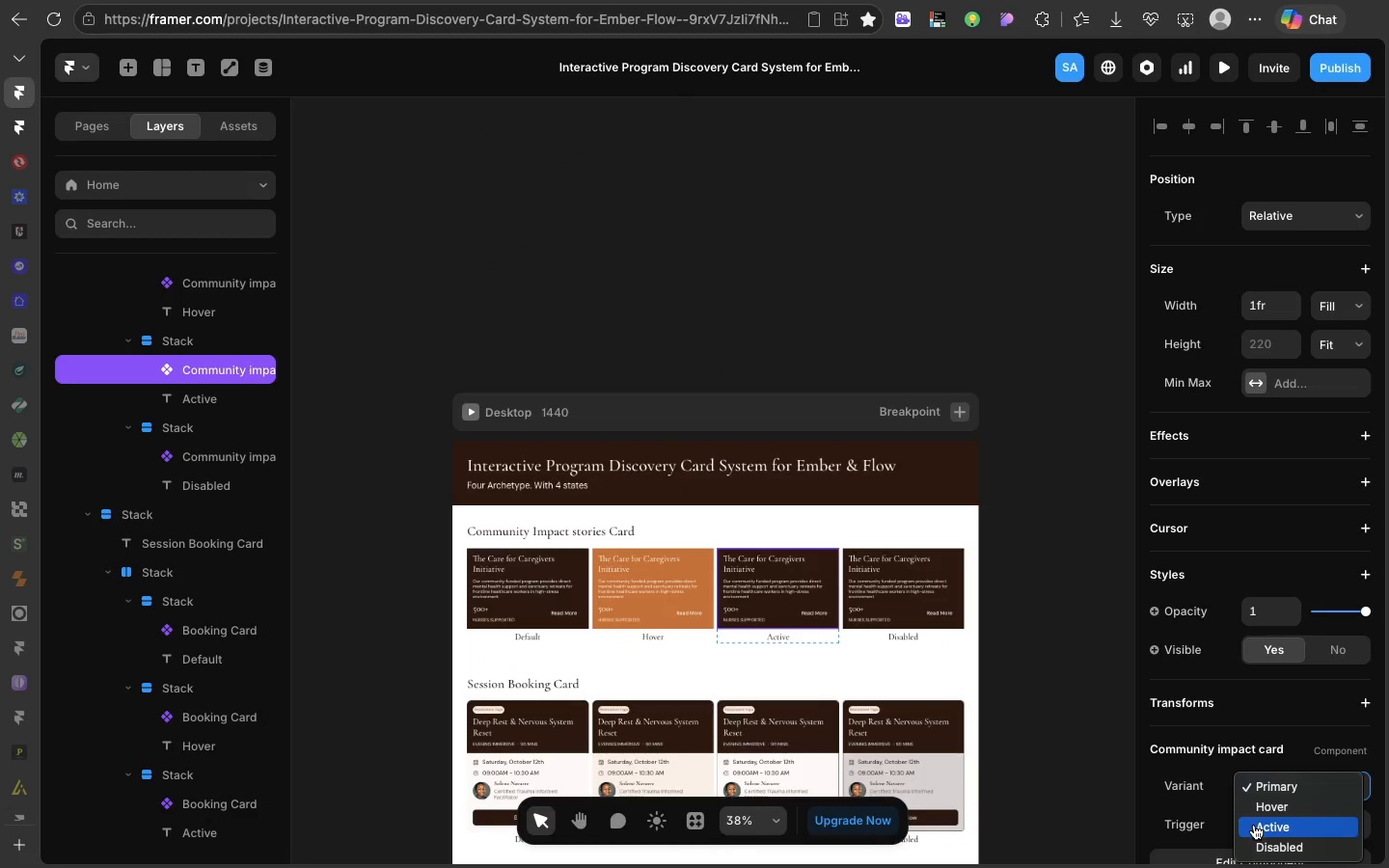 
left_click([1254, 825])
 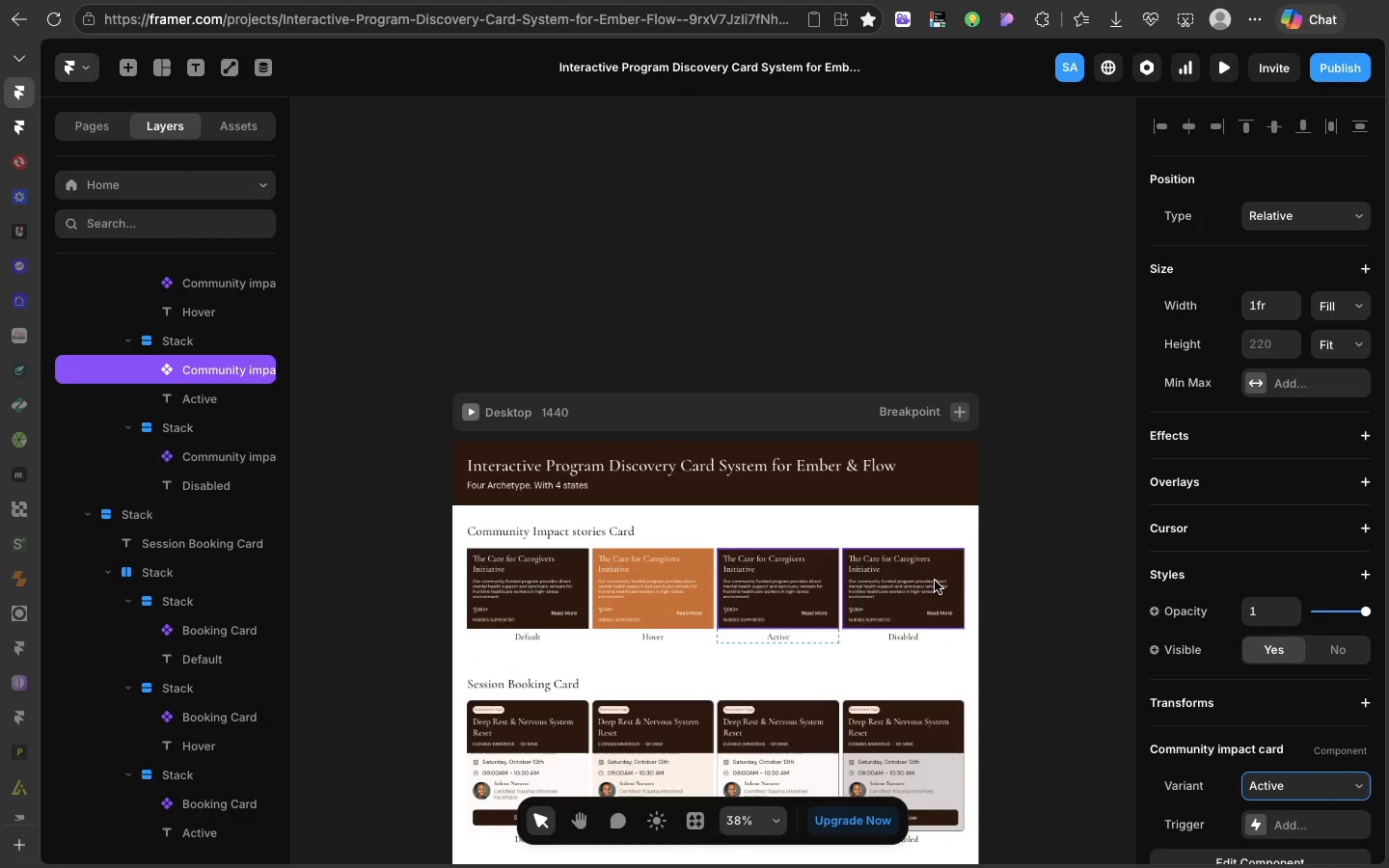 
left_click([934, 580])
 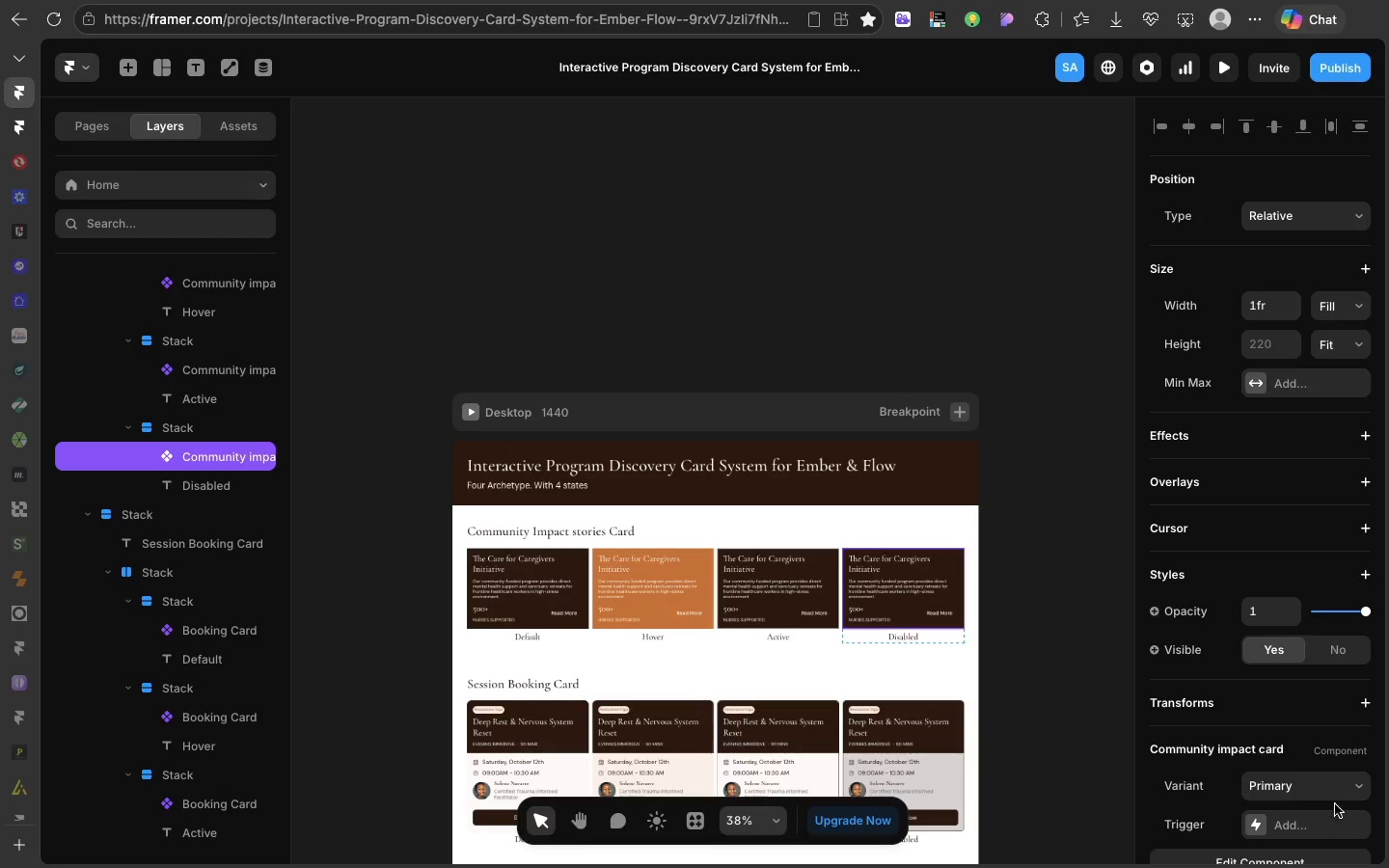 
left_click([1326, 774])
 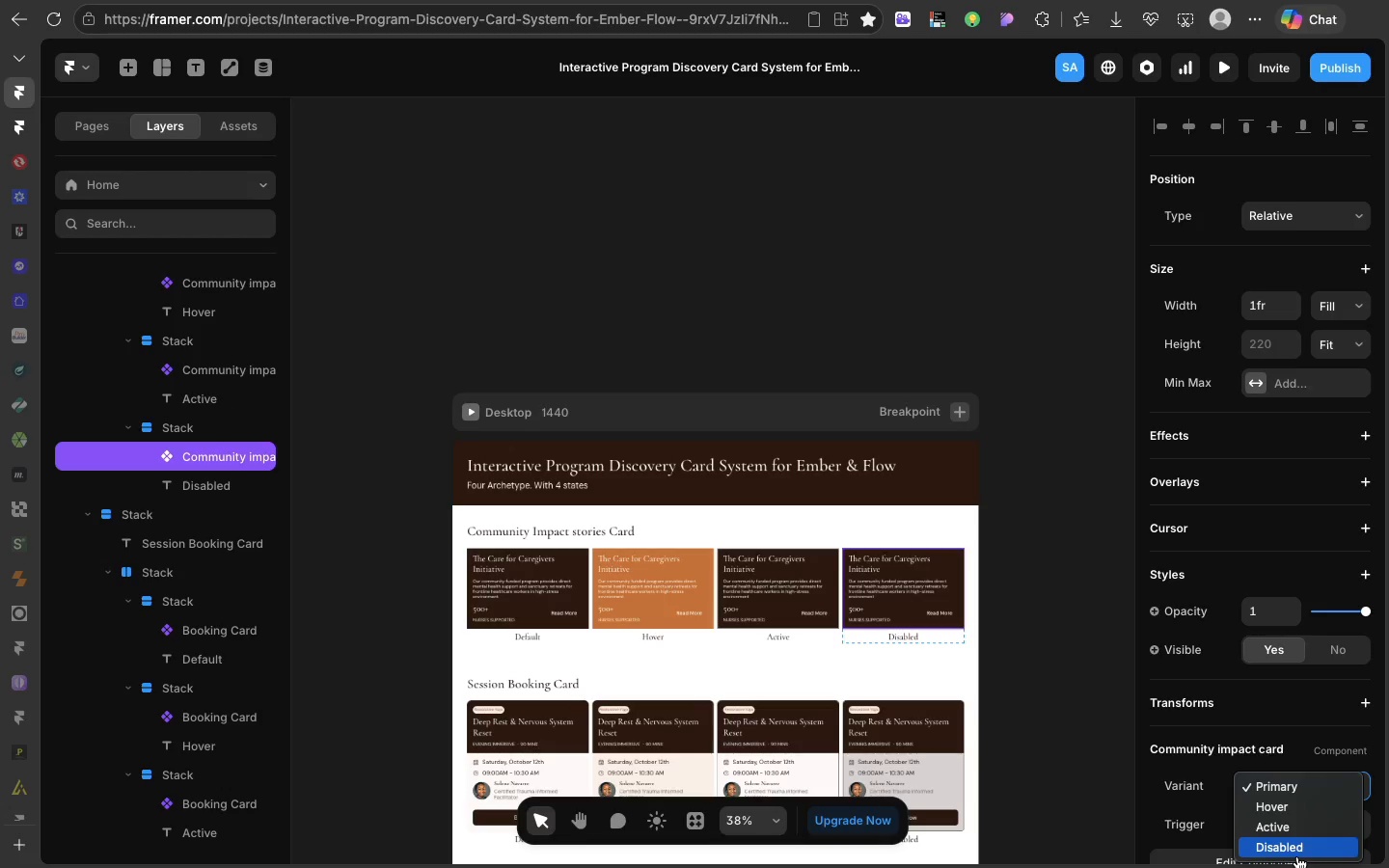 
left_click([1296, 855])
 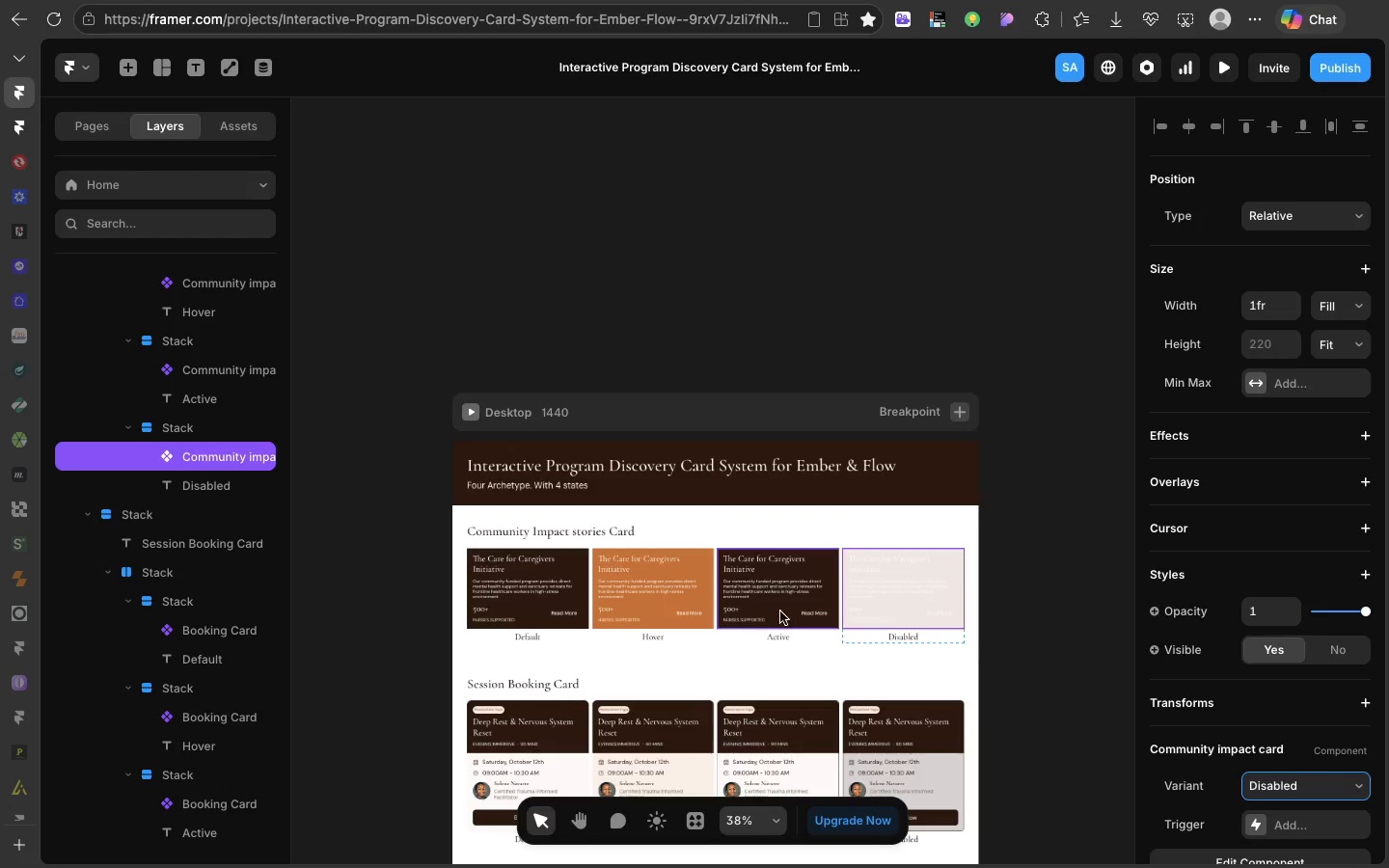 
double_click([780, 610])
 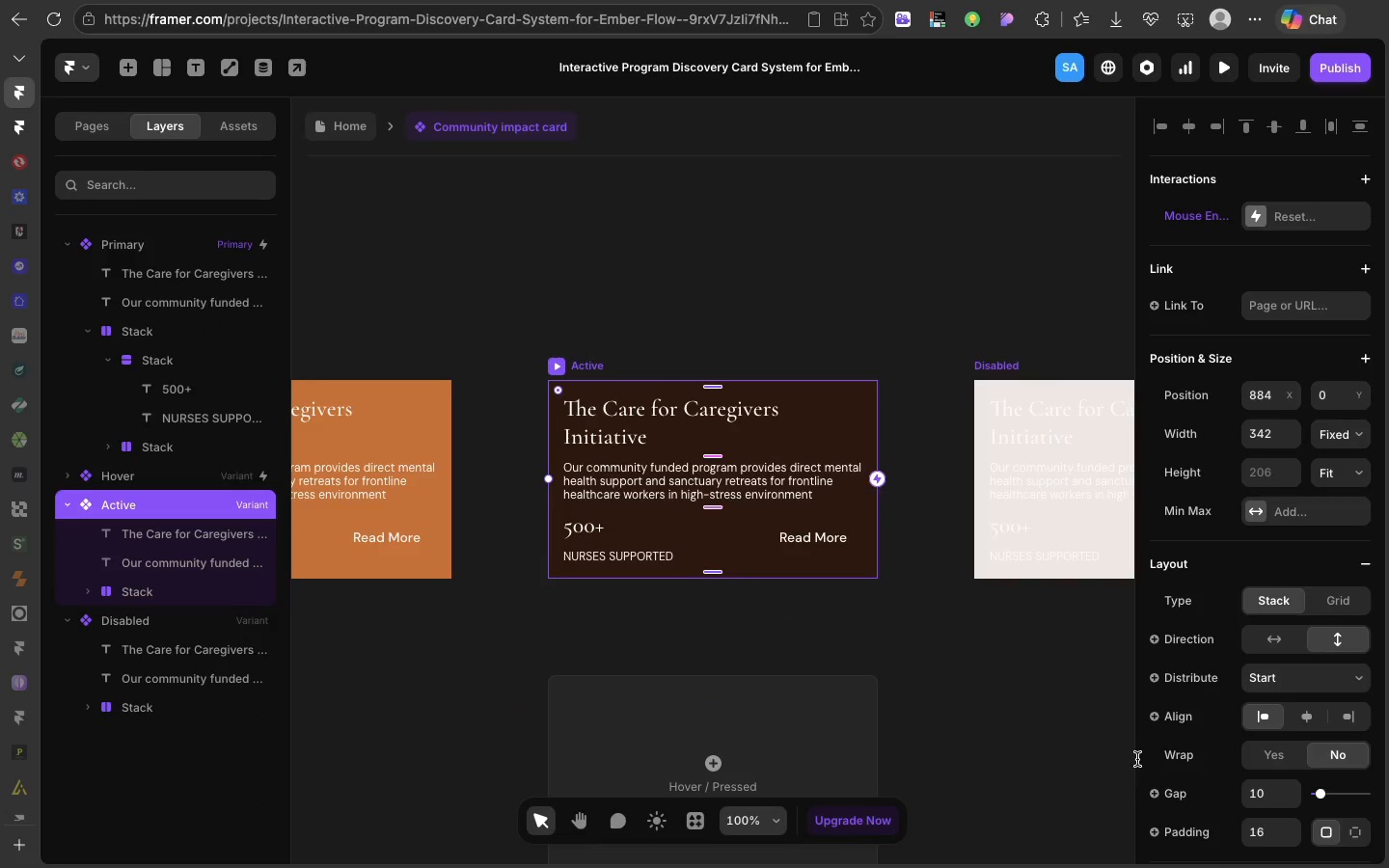 
left_click([958, 712])
 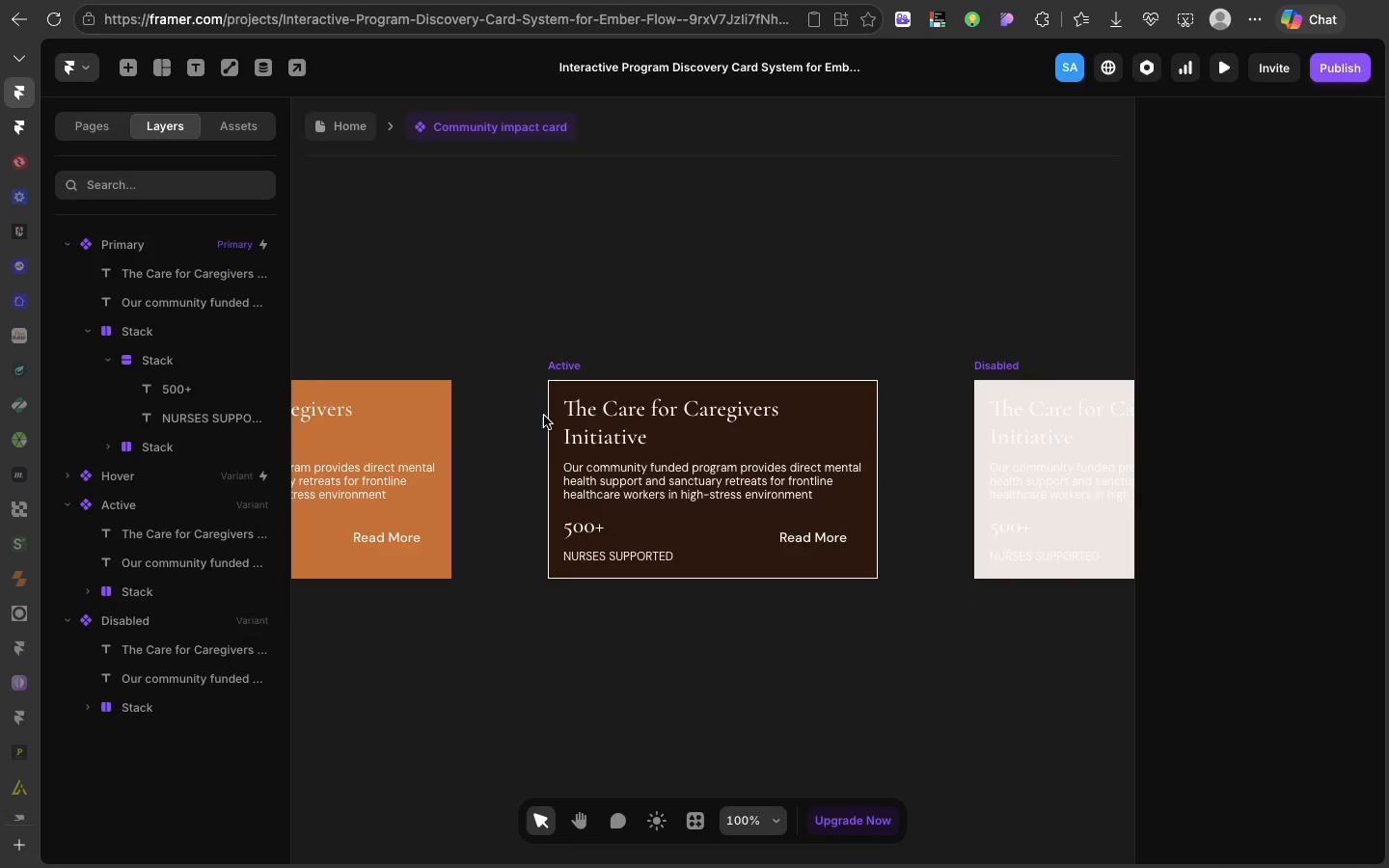 
left_click([562, 375])
 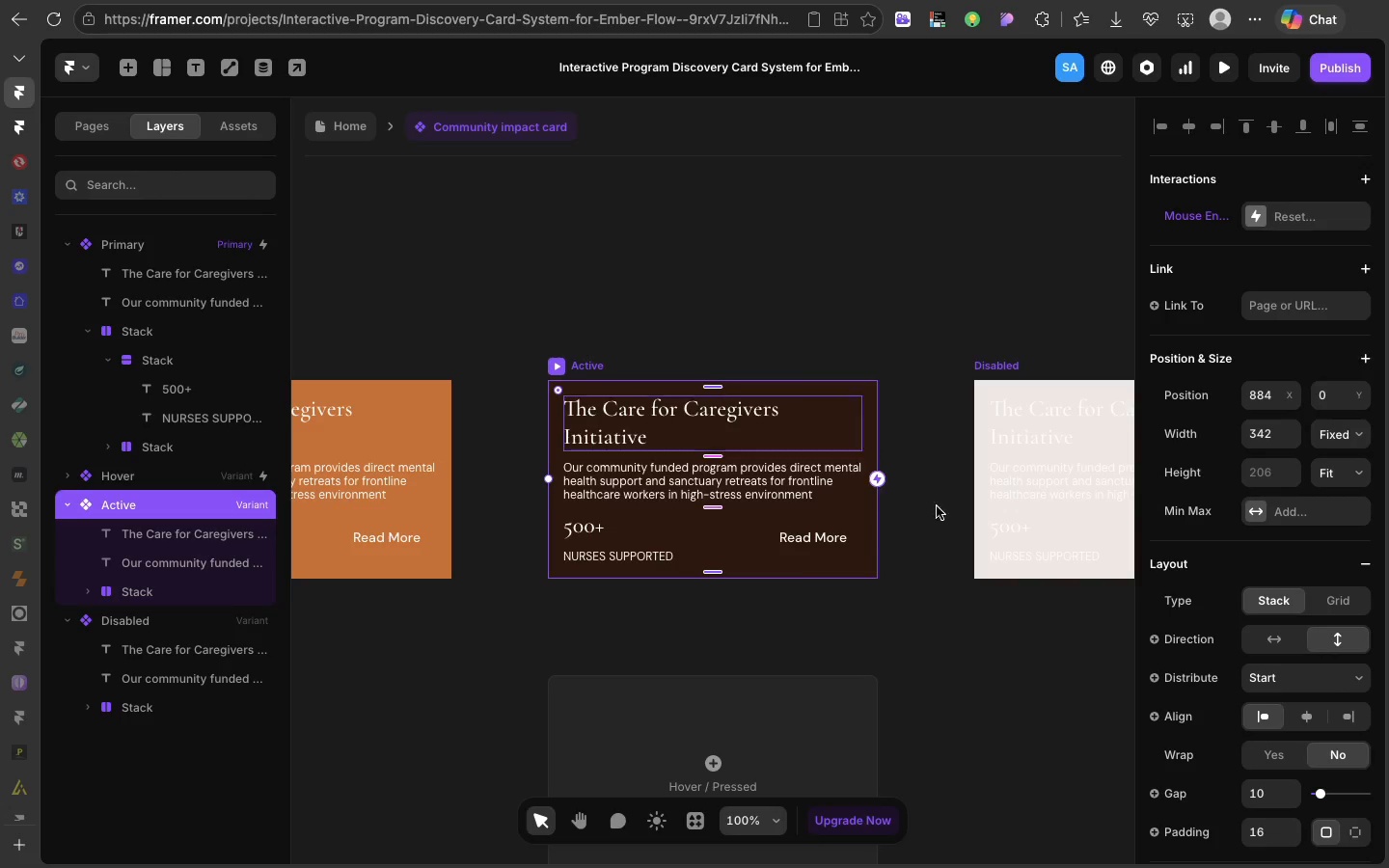 
scroll: coordinate [1332, 754], scroll_direction: down, amount: 47.0
 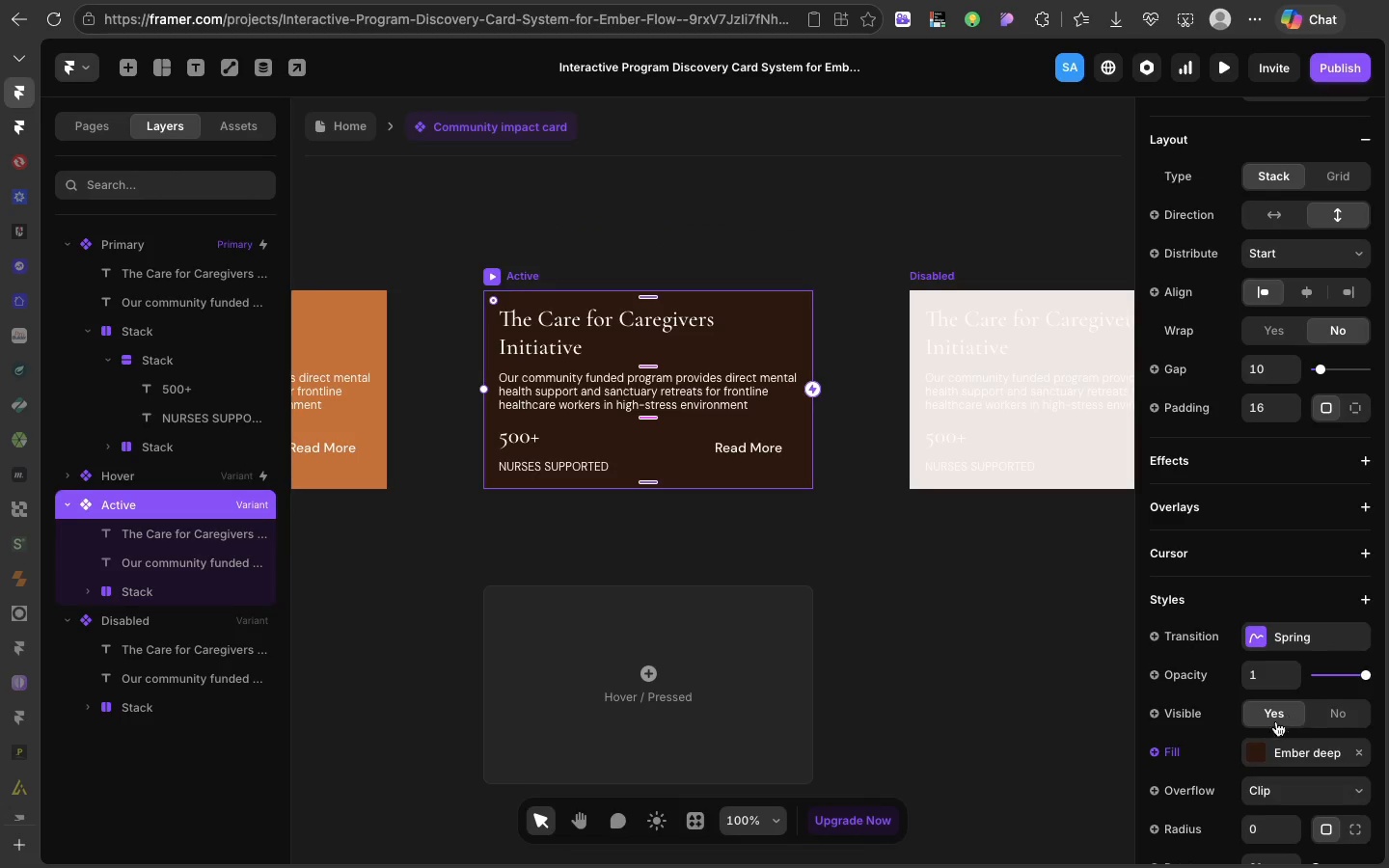 
left_click([1256, 751])
 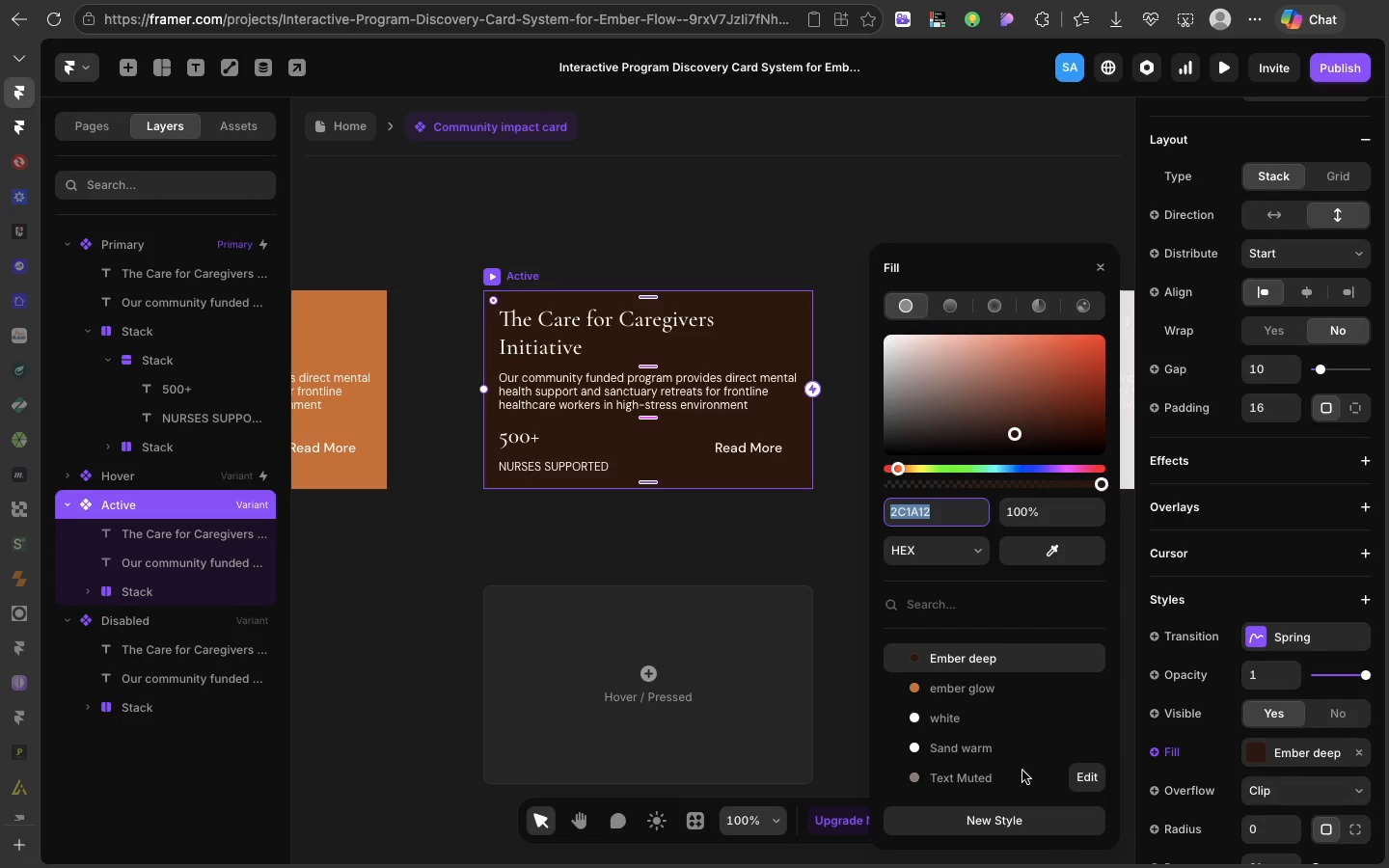 
left_click([1021, 772])
 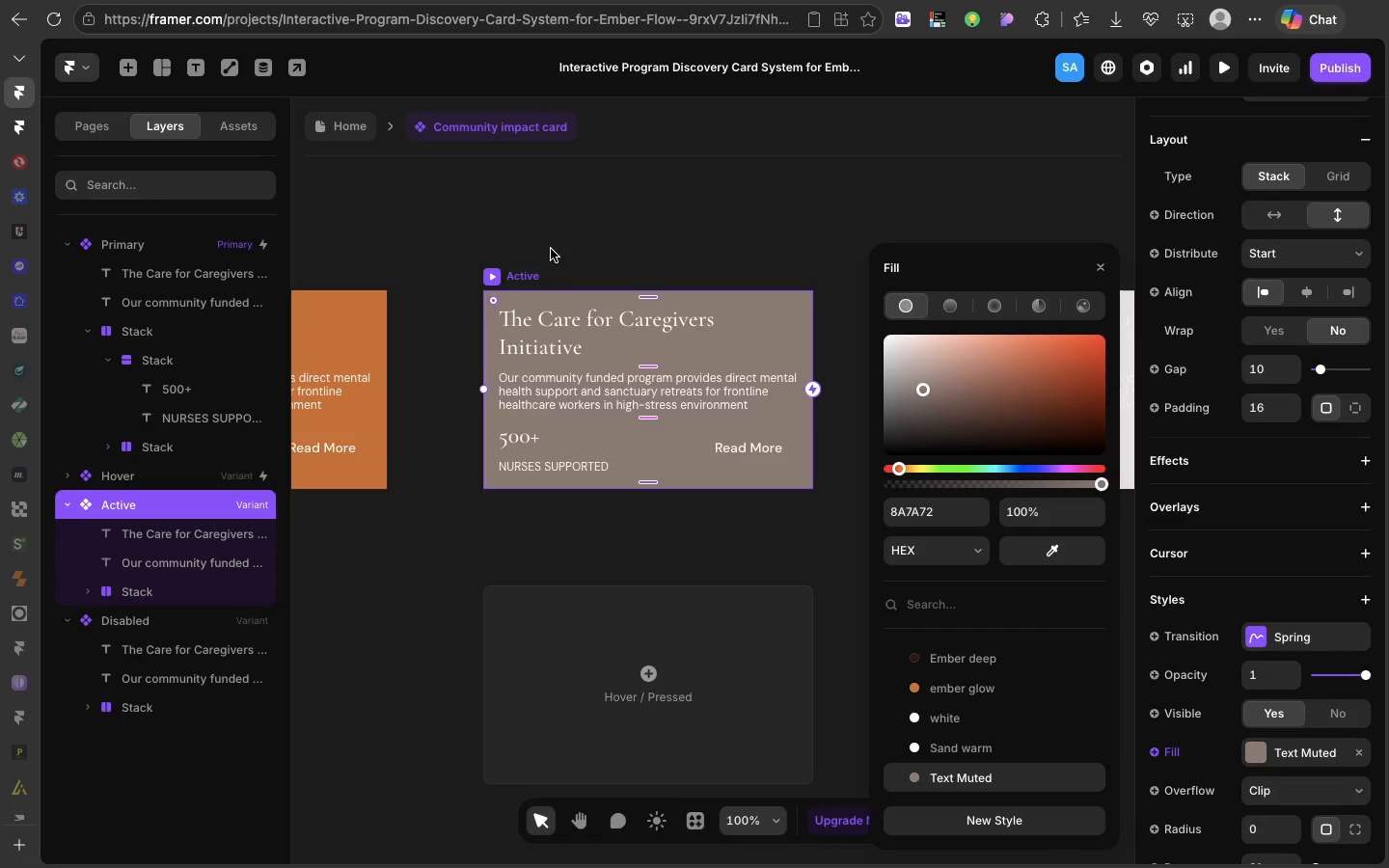 
key(Meta+Z)
 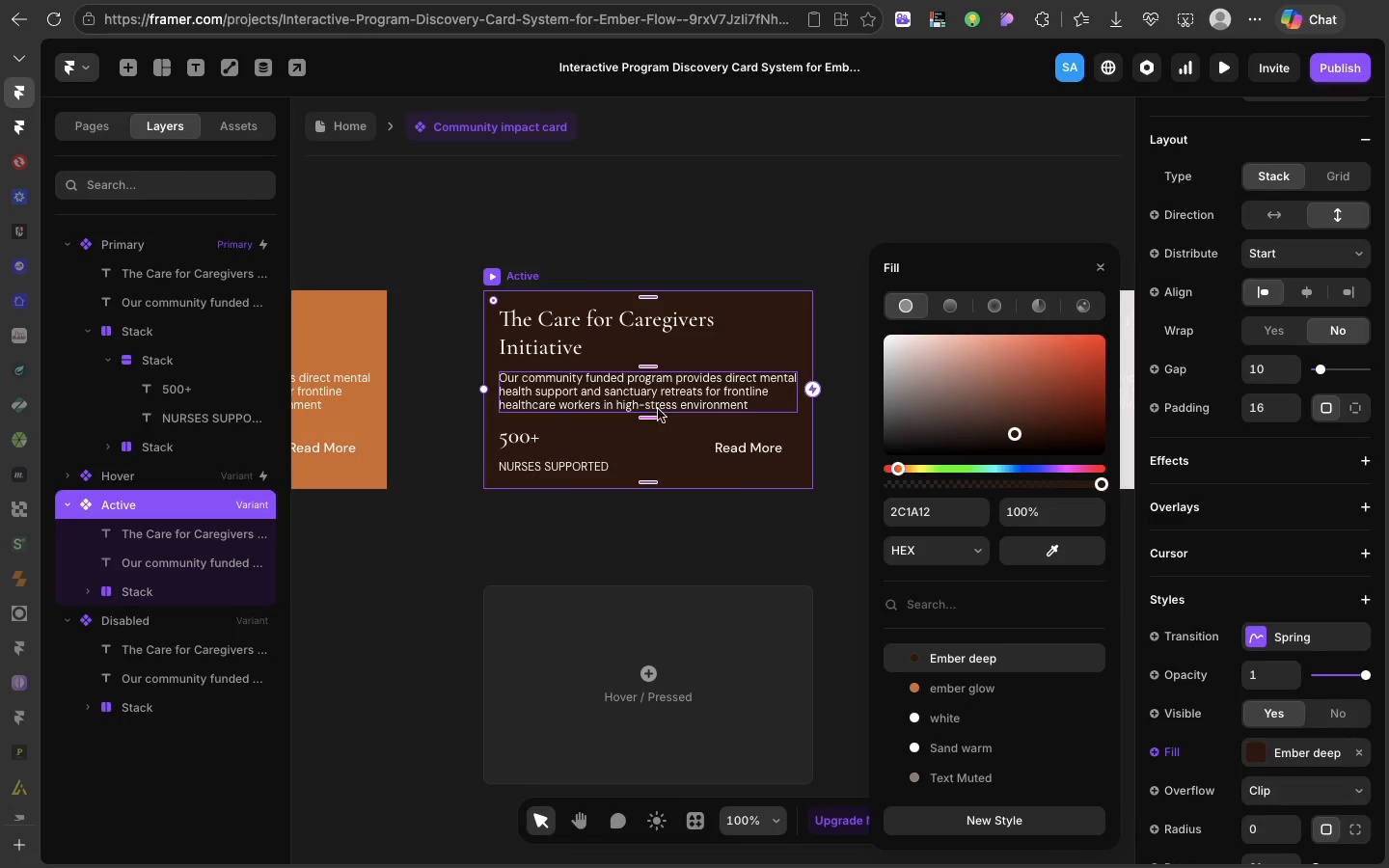 
scroll: coordinate [1259, 744], scroll_direction: down, amount: 25.0
 